 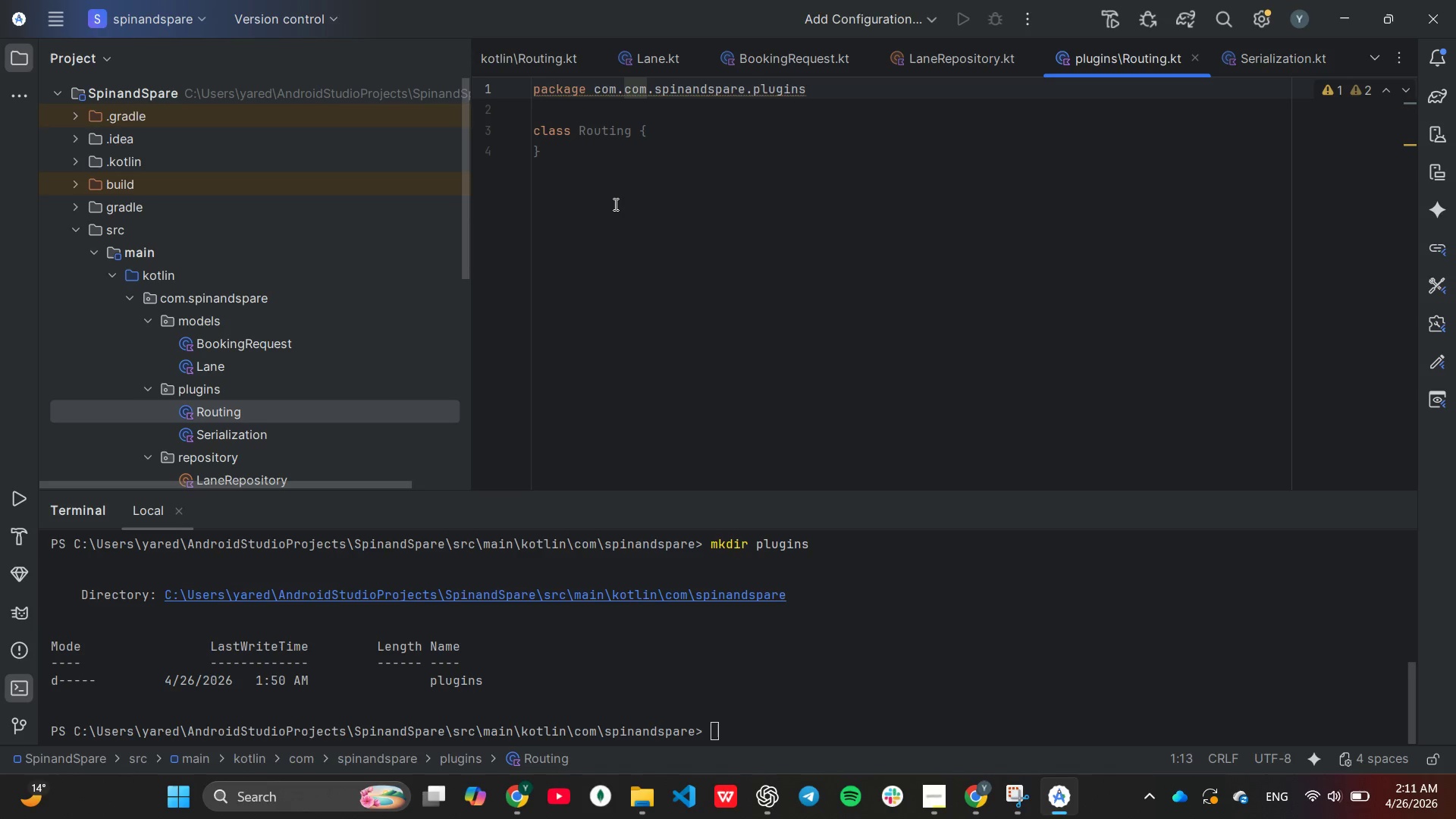 
key(Backspace)
 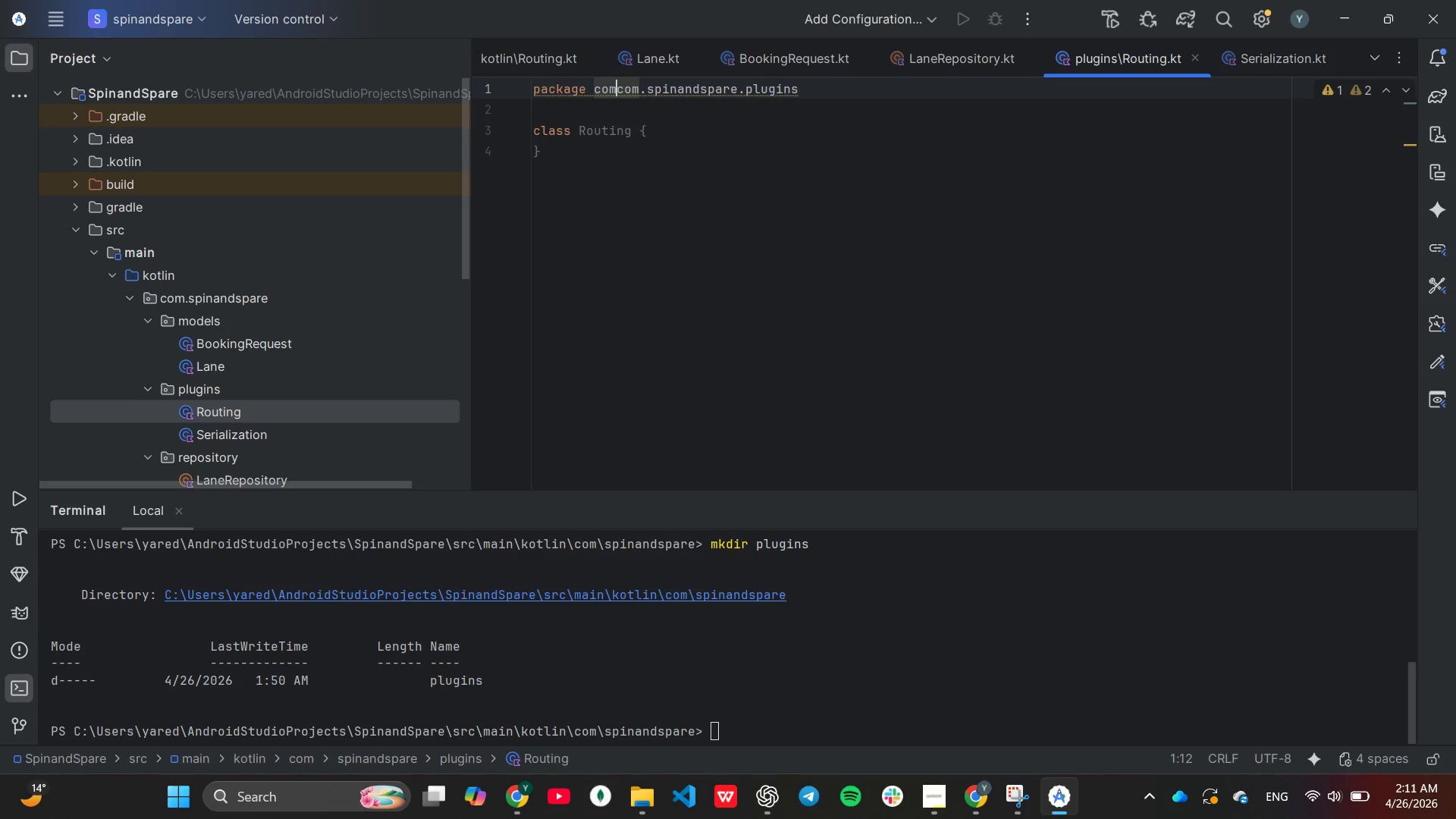 
key(Backspace)
 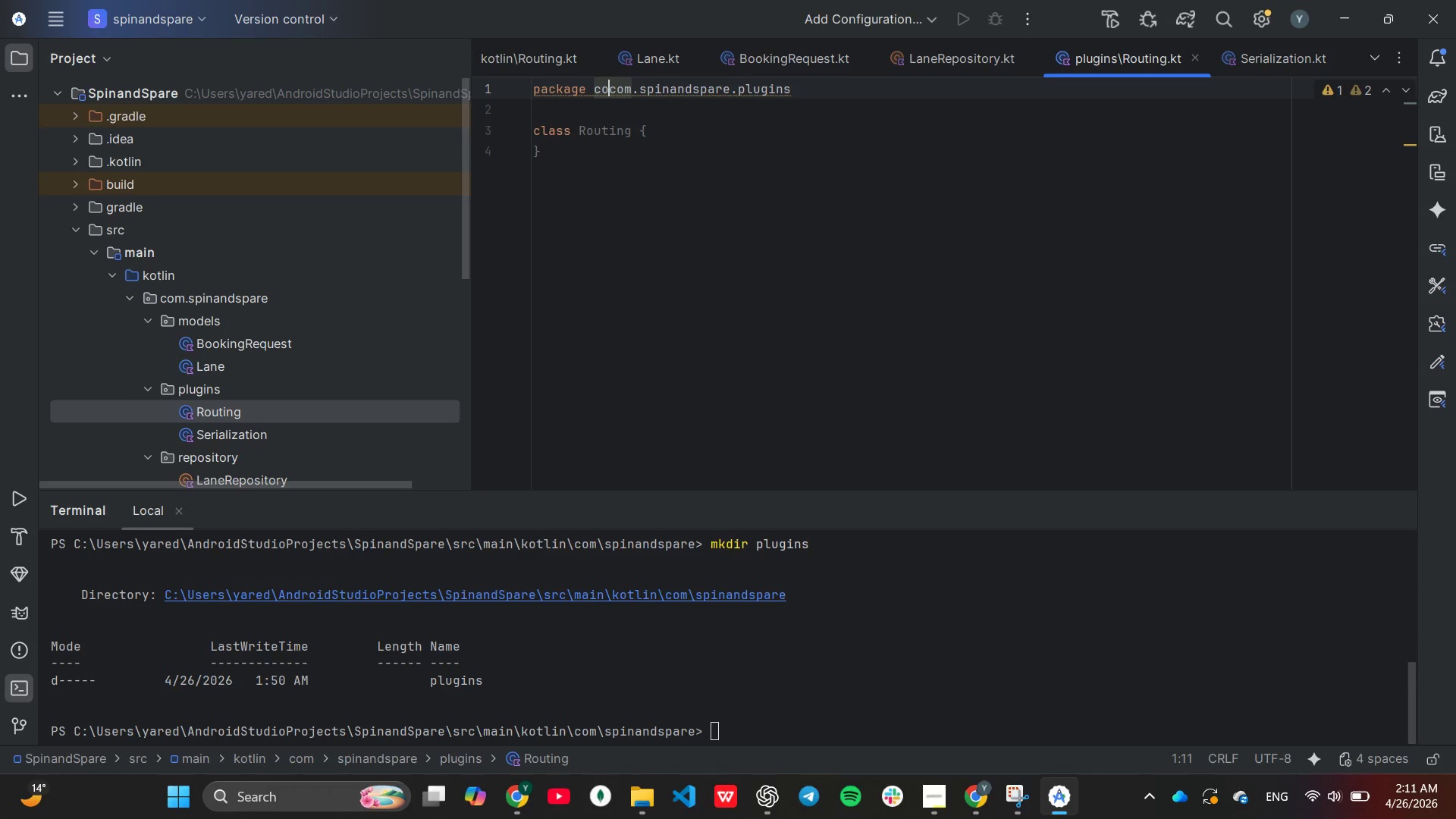 
key(Backspace)
 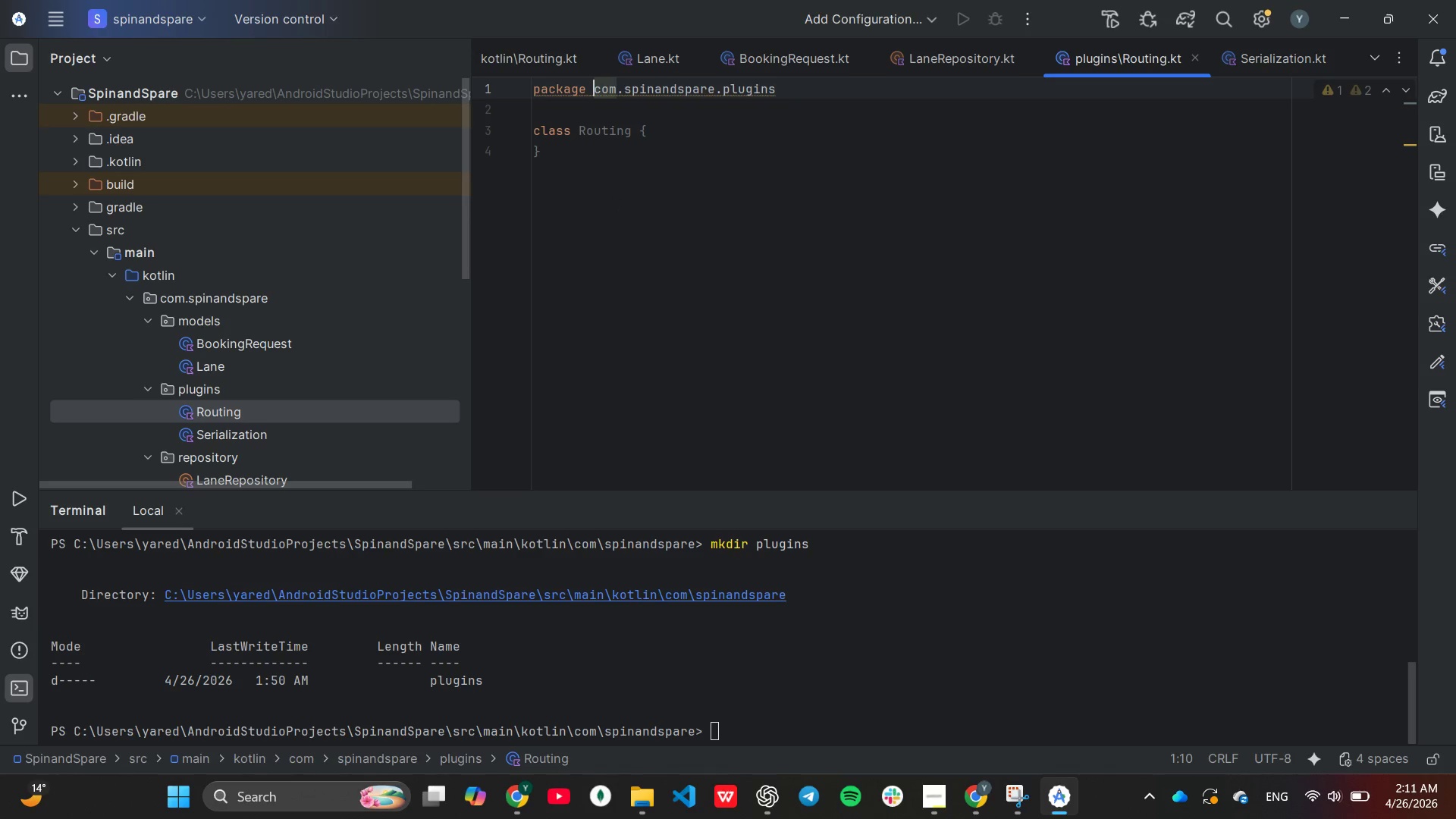 
key(Backspace)
 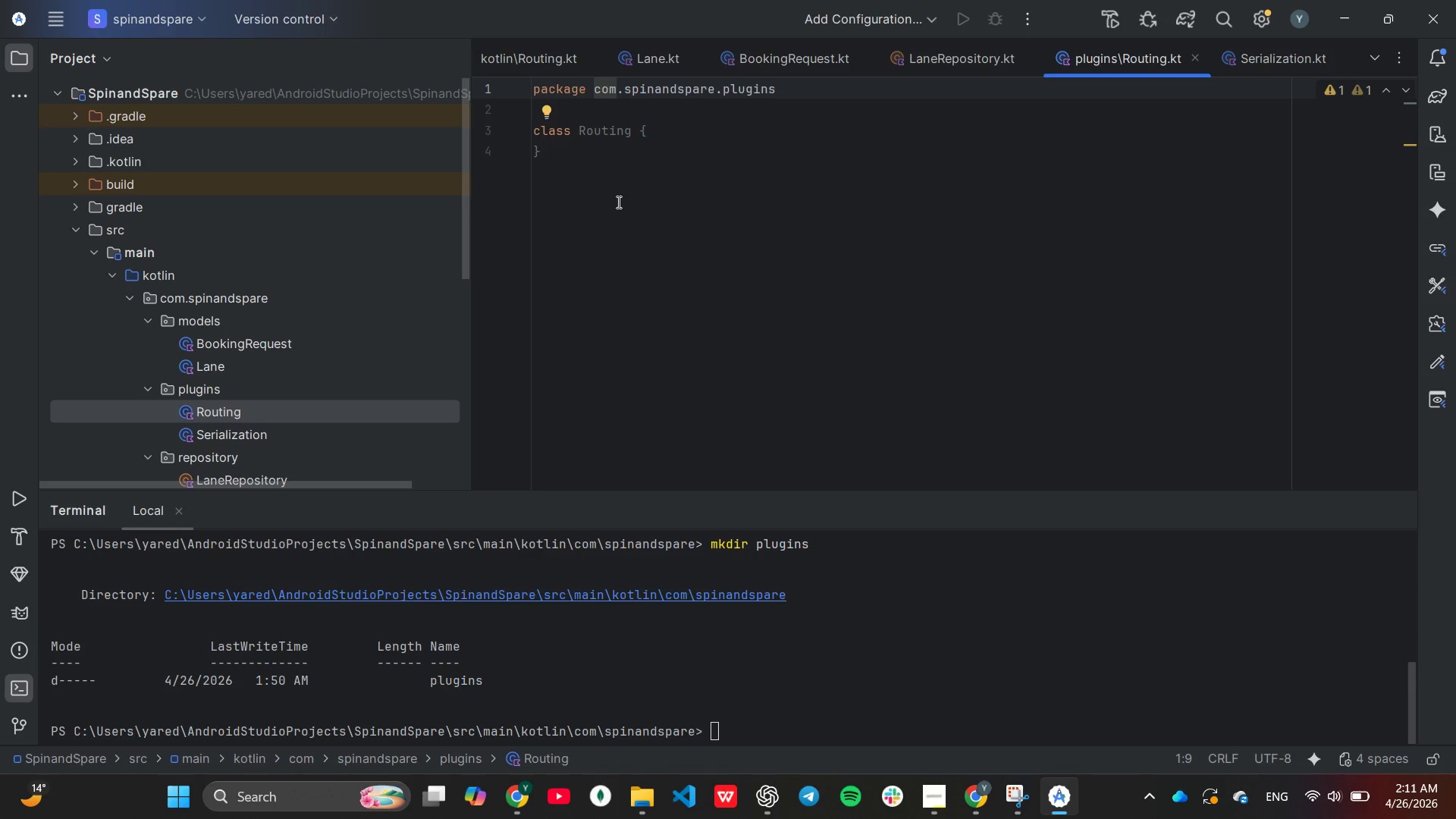 
wait(7.23)
 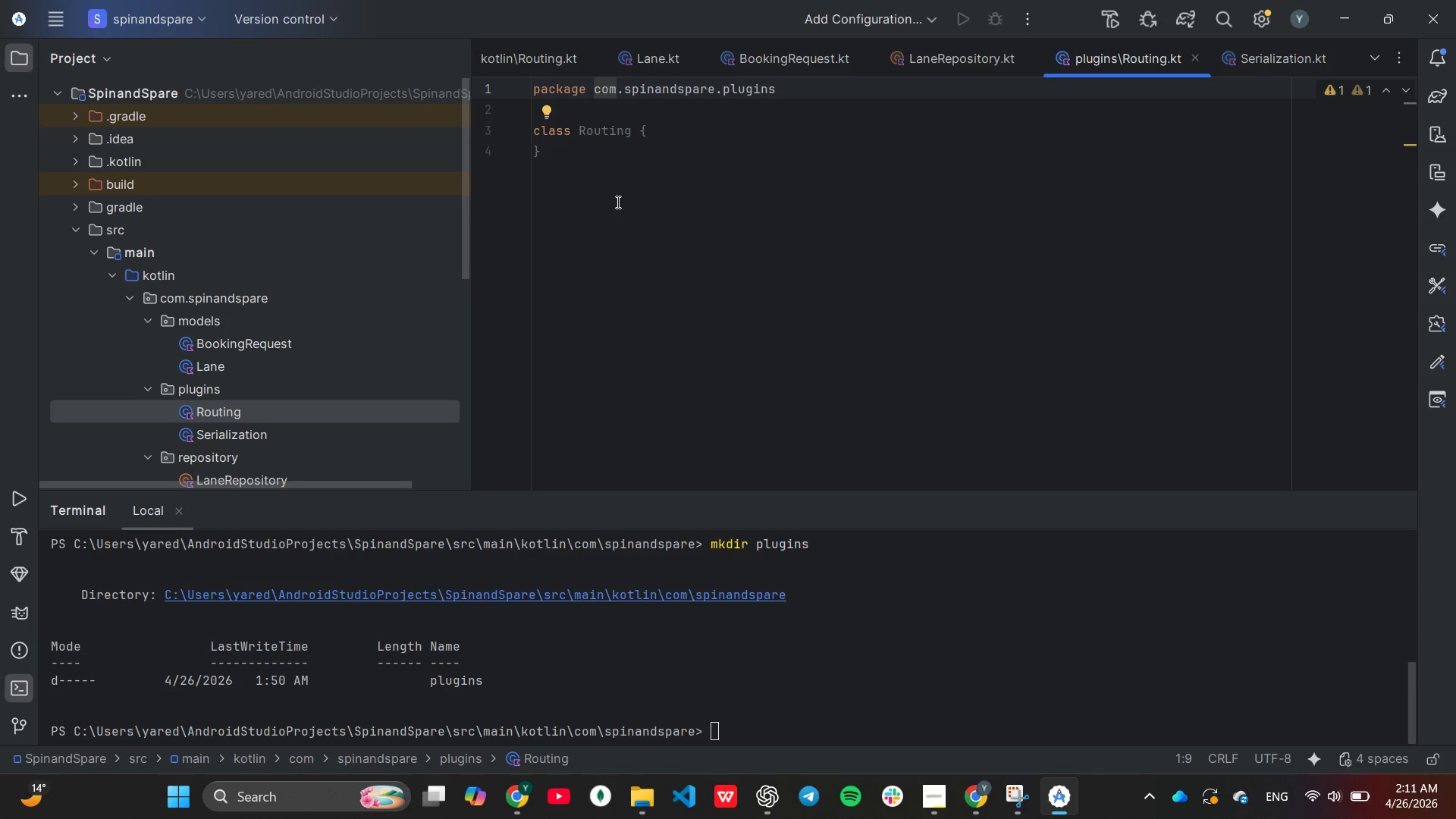 
scroll: coordinate [180, 305], scroll_direction: down, amount: 4.0
 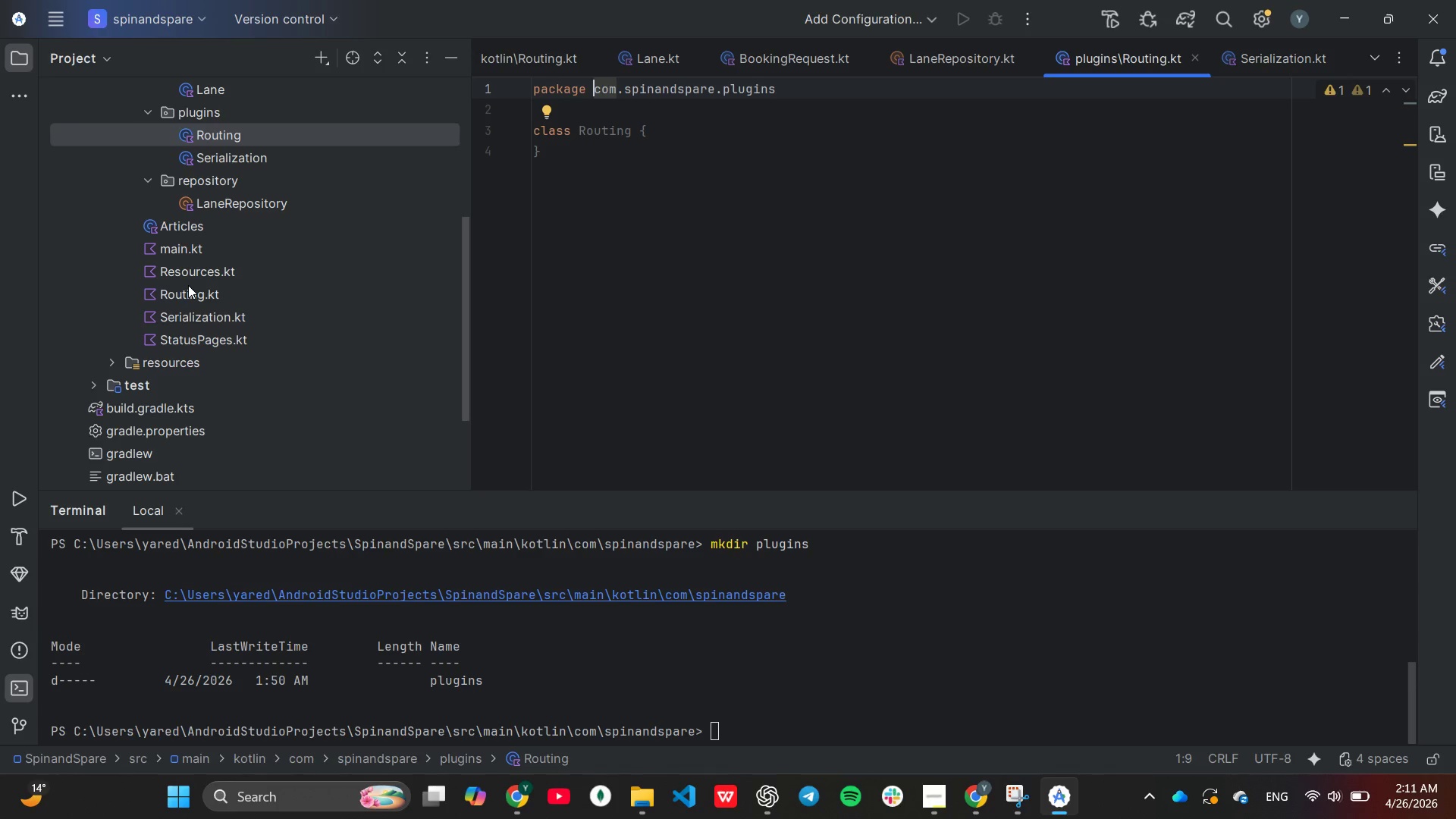 
double_click([188, 285])
 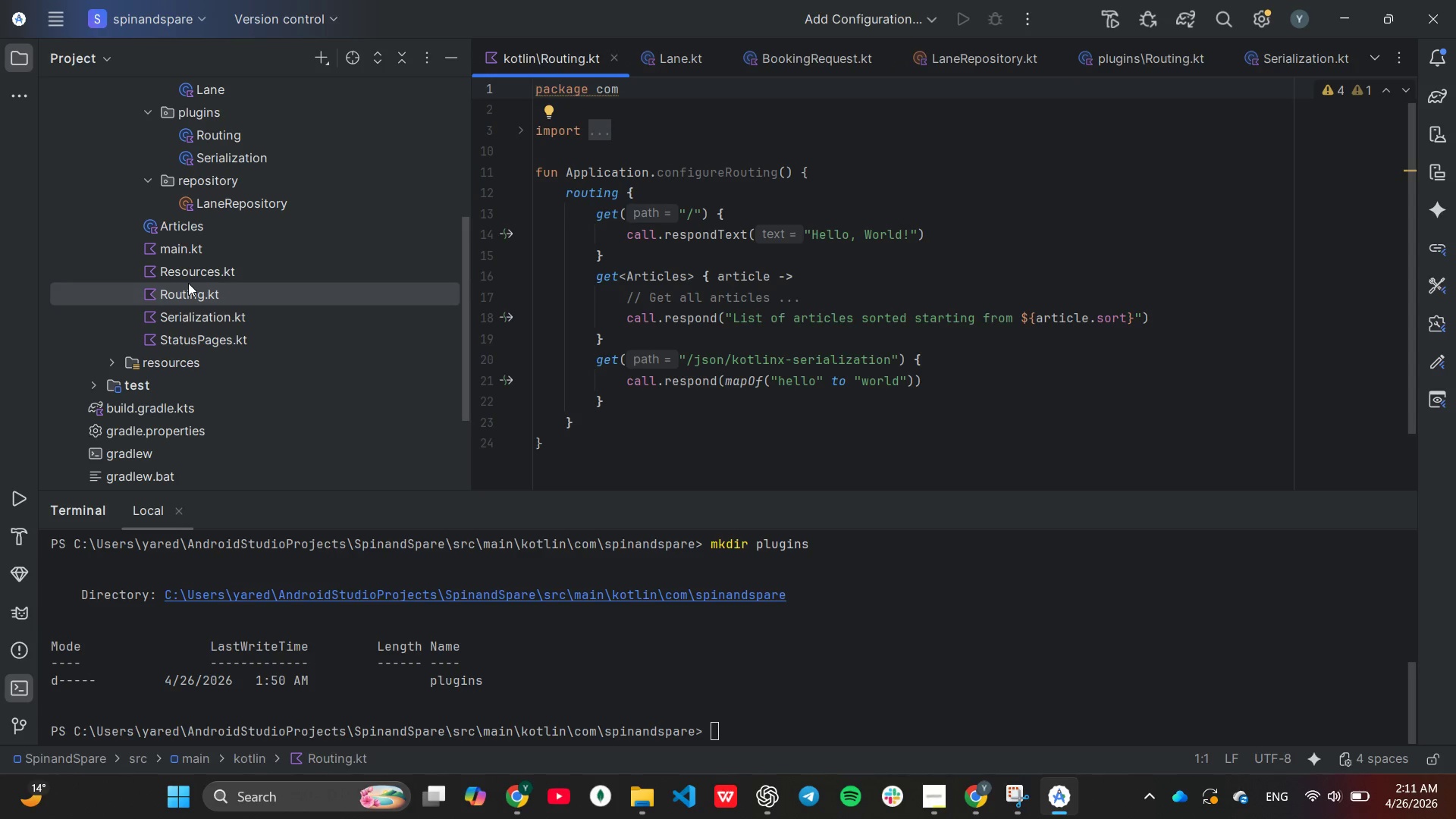 
right_click([188, 283])
 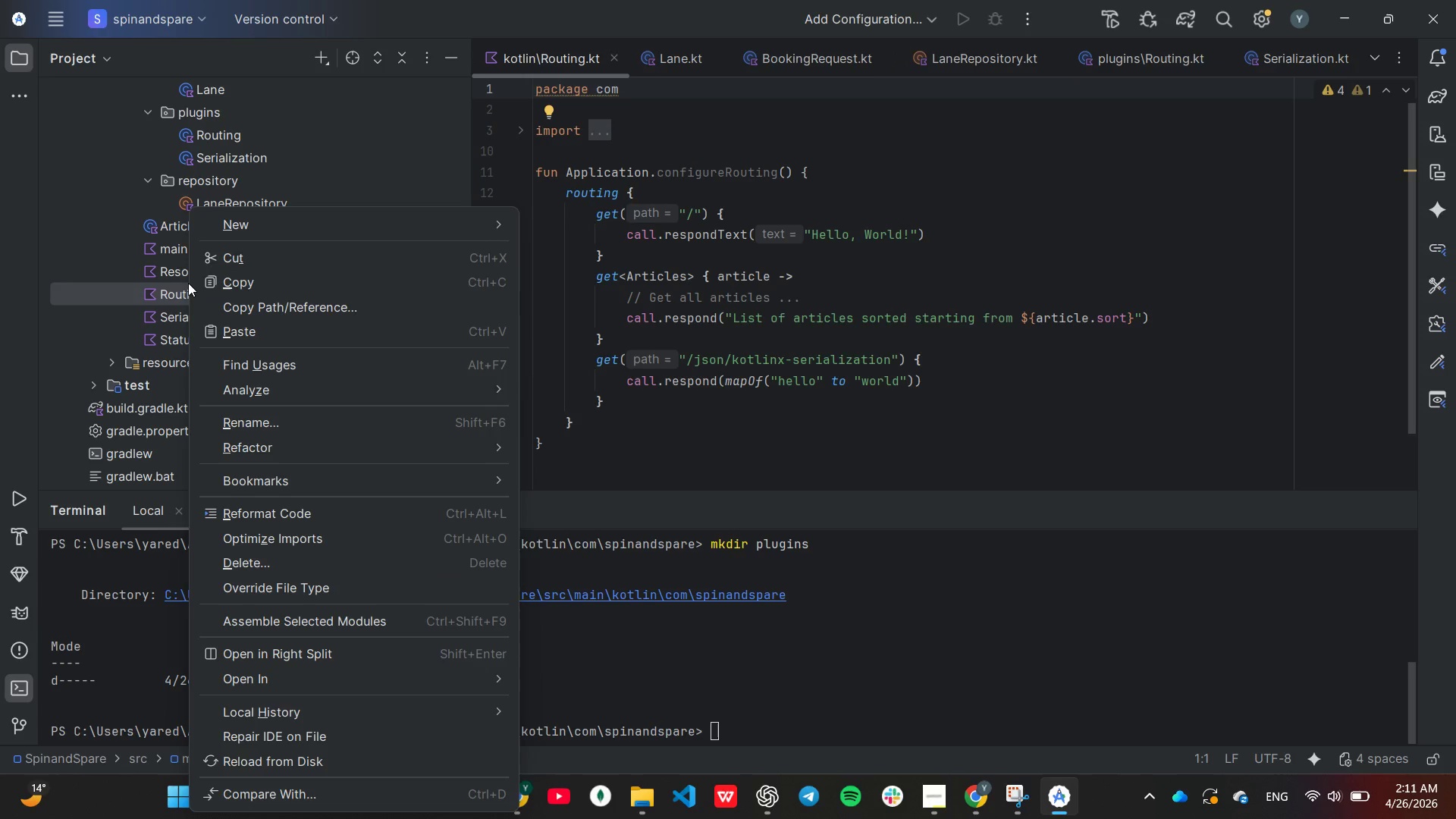 
key(Delete)
 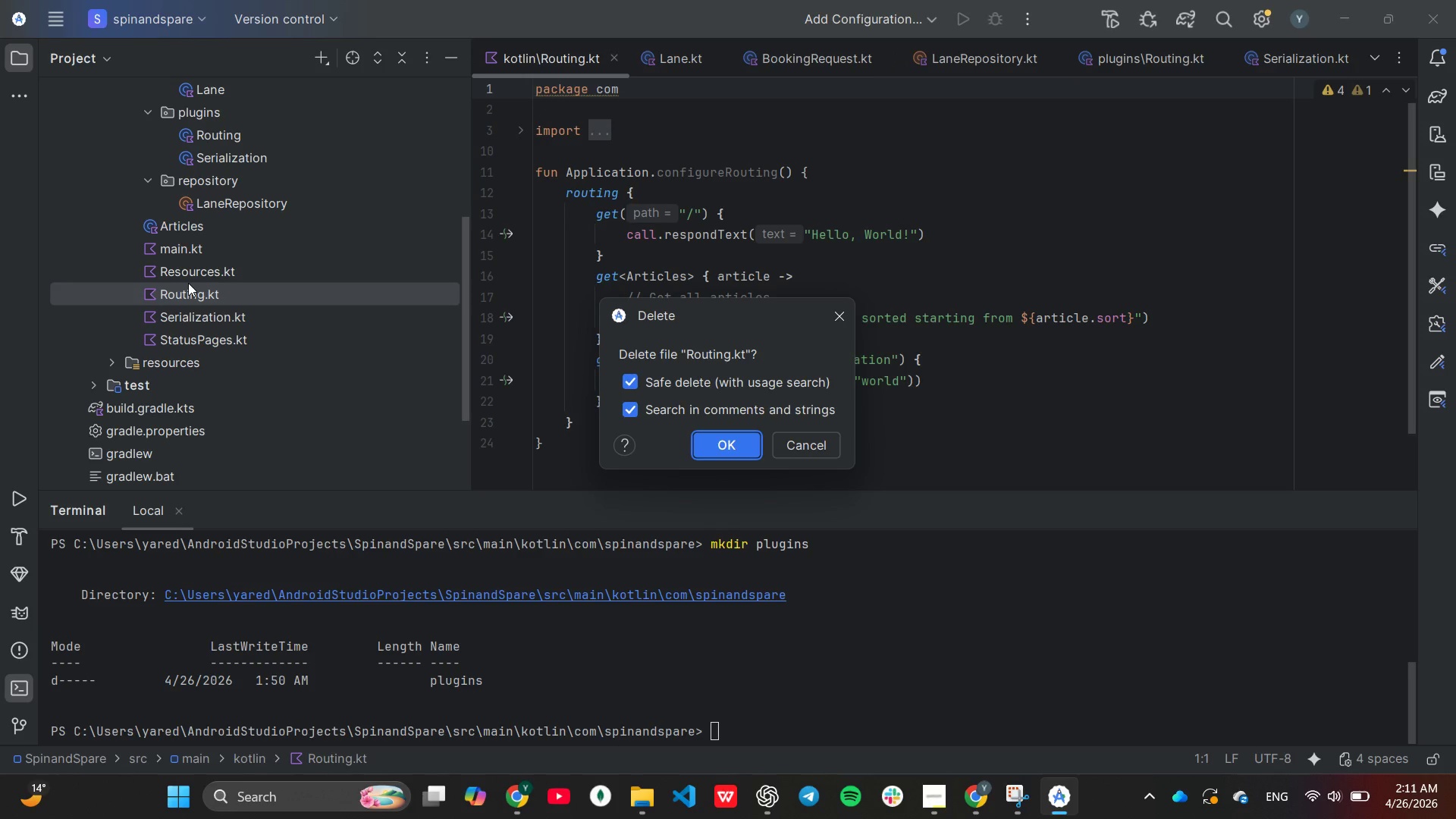 
key(Enter)
 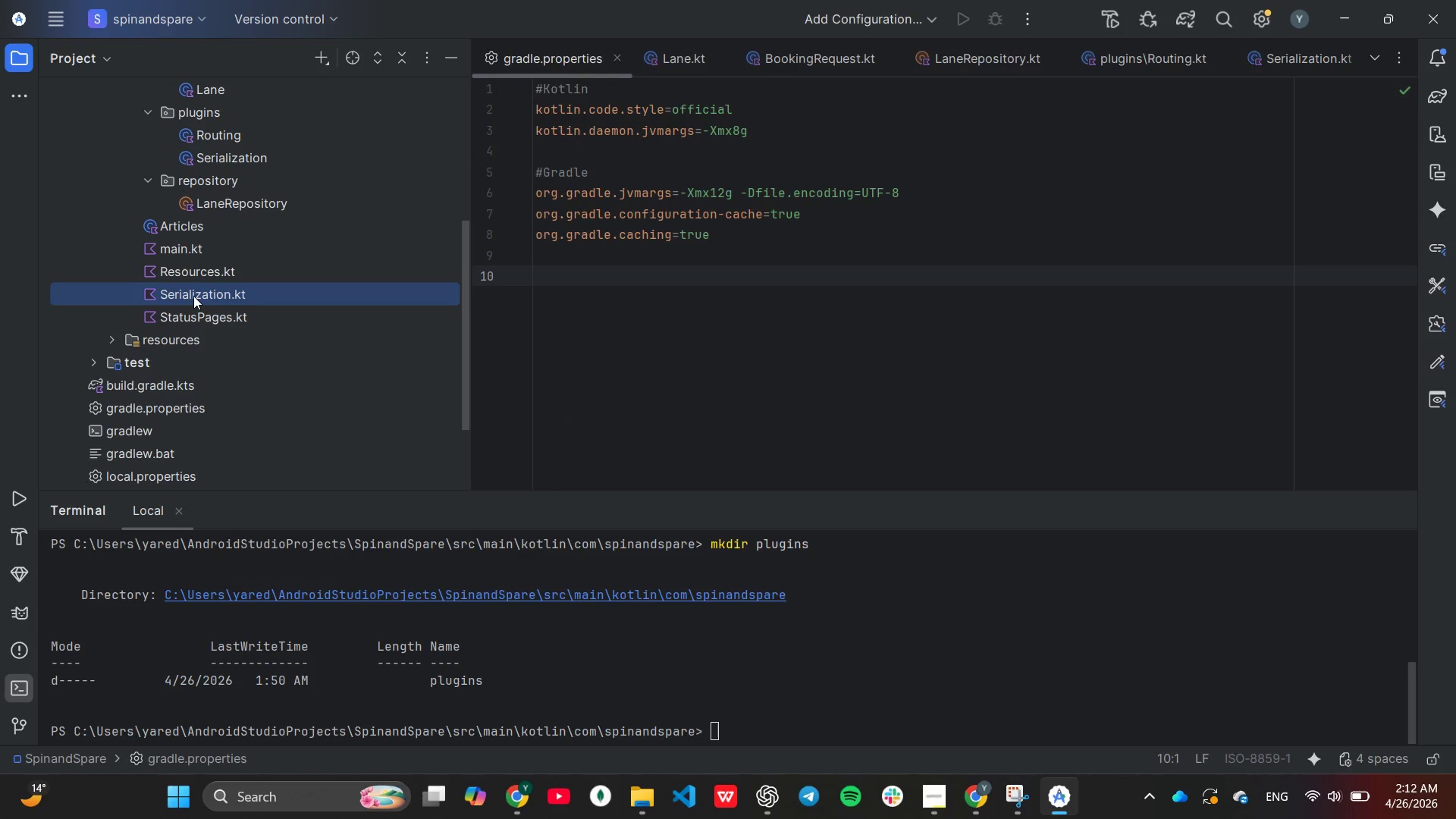 
key(Delete)
 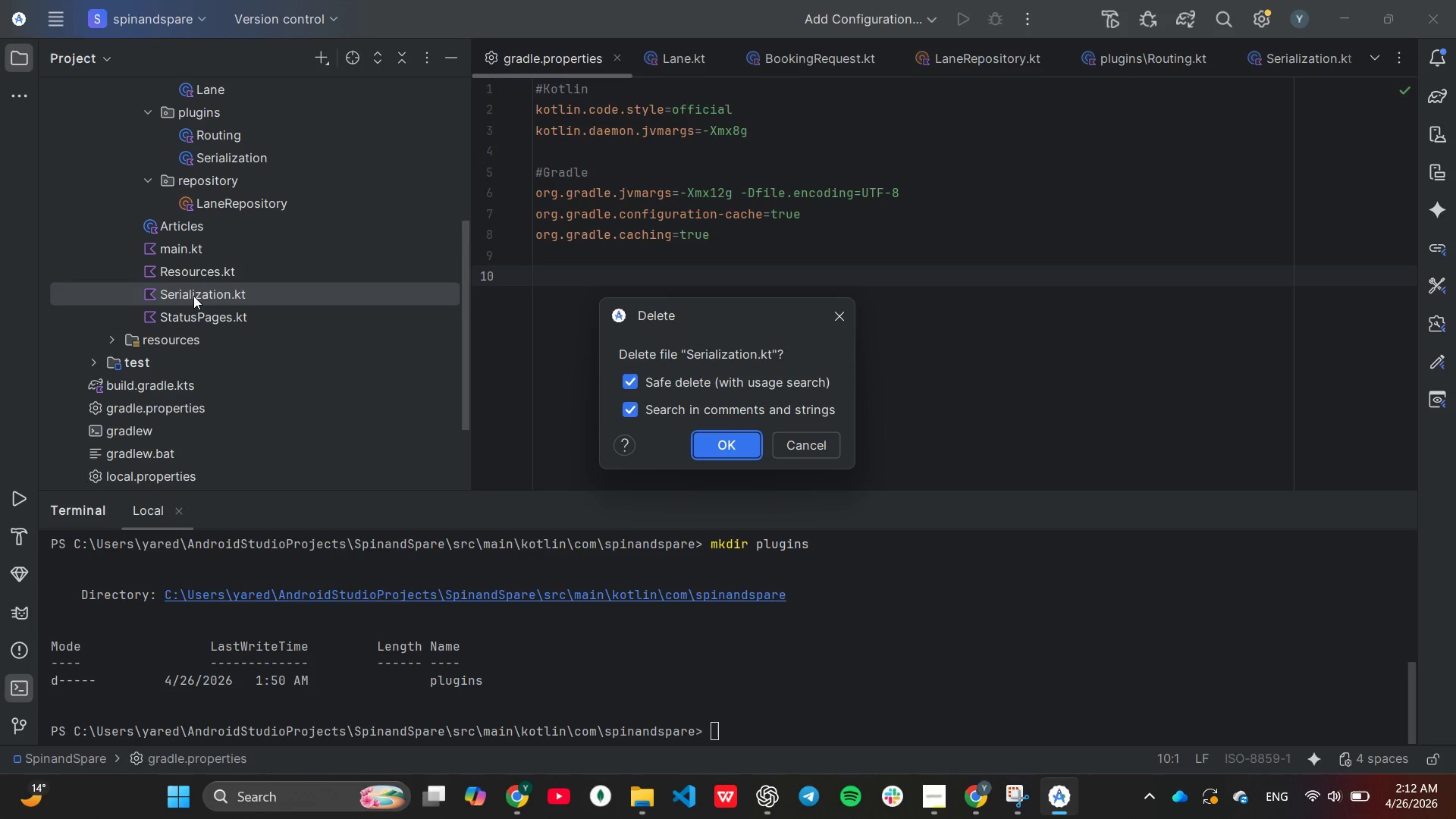 
key(Enter)
 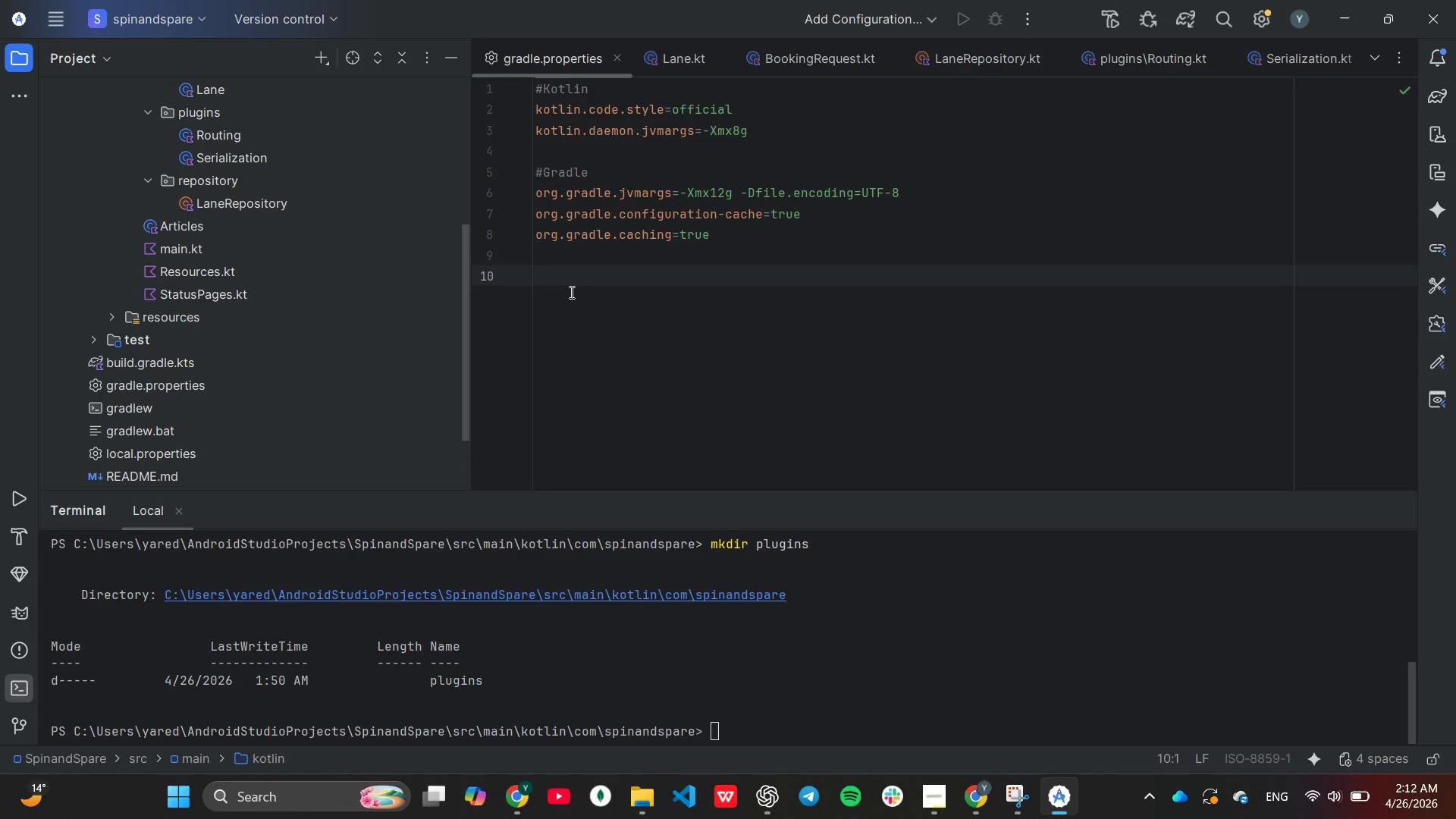 
scroll: coordinate [573, 290], scroll_direction: up, amount: 3.0
 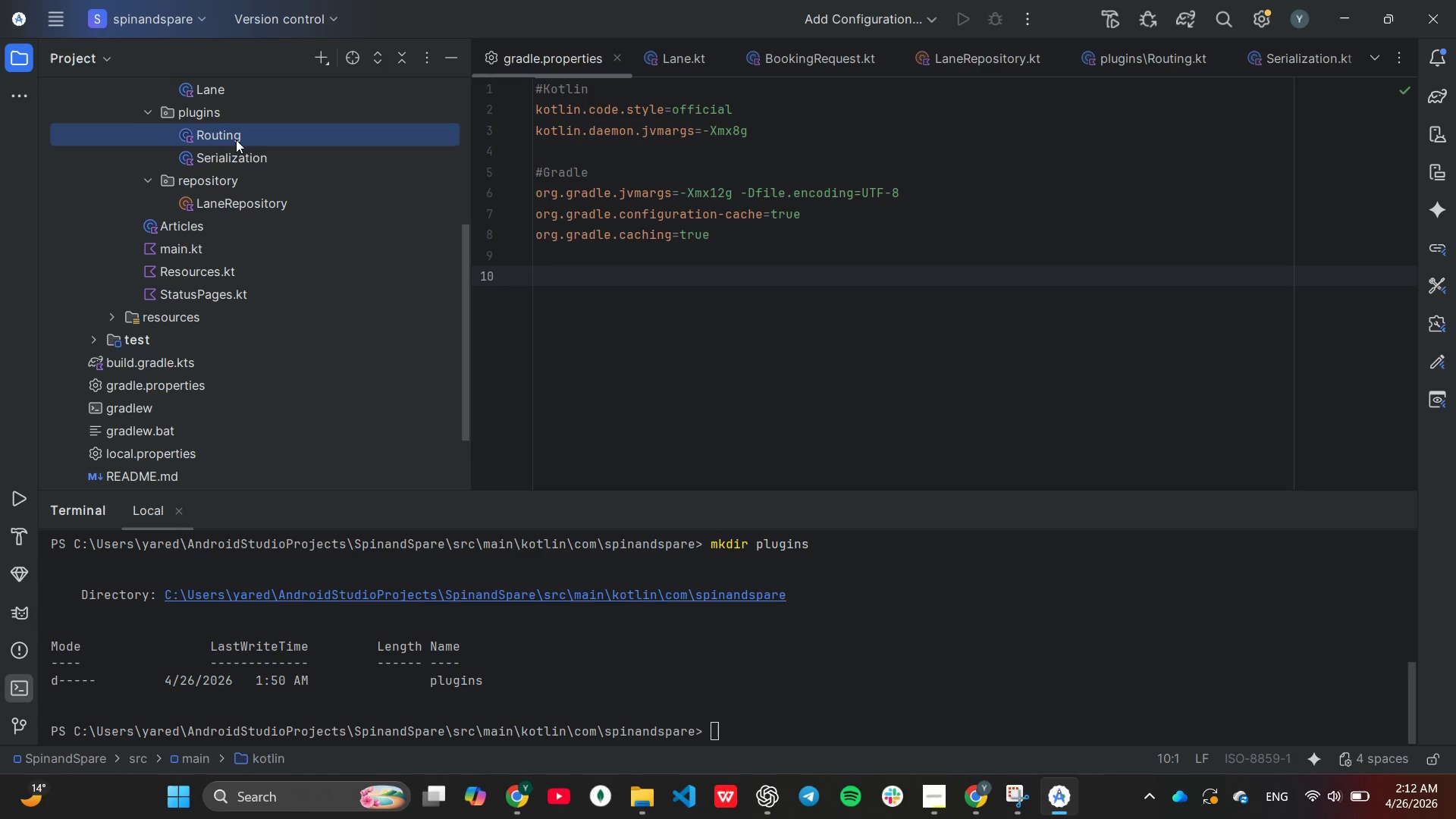 
double_click([236, 140])
 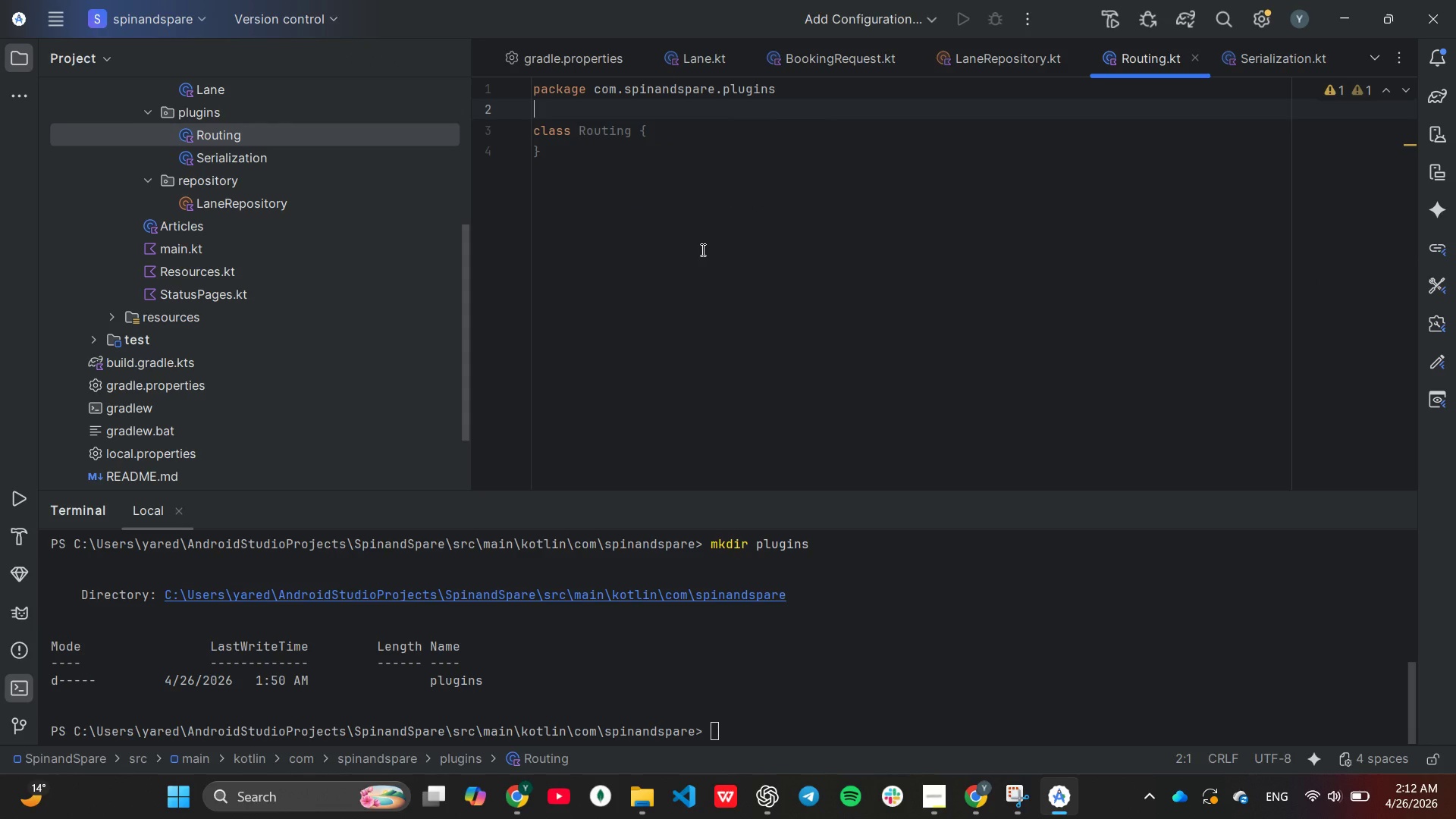 
wait(6.62)
 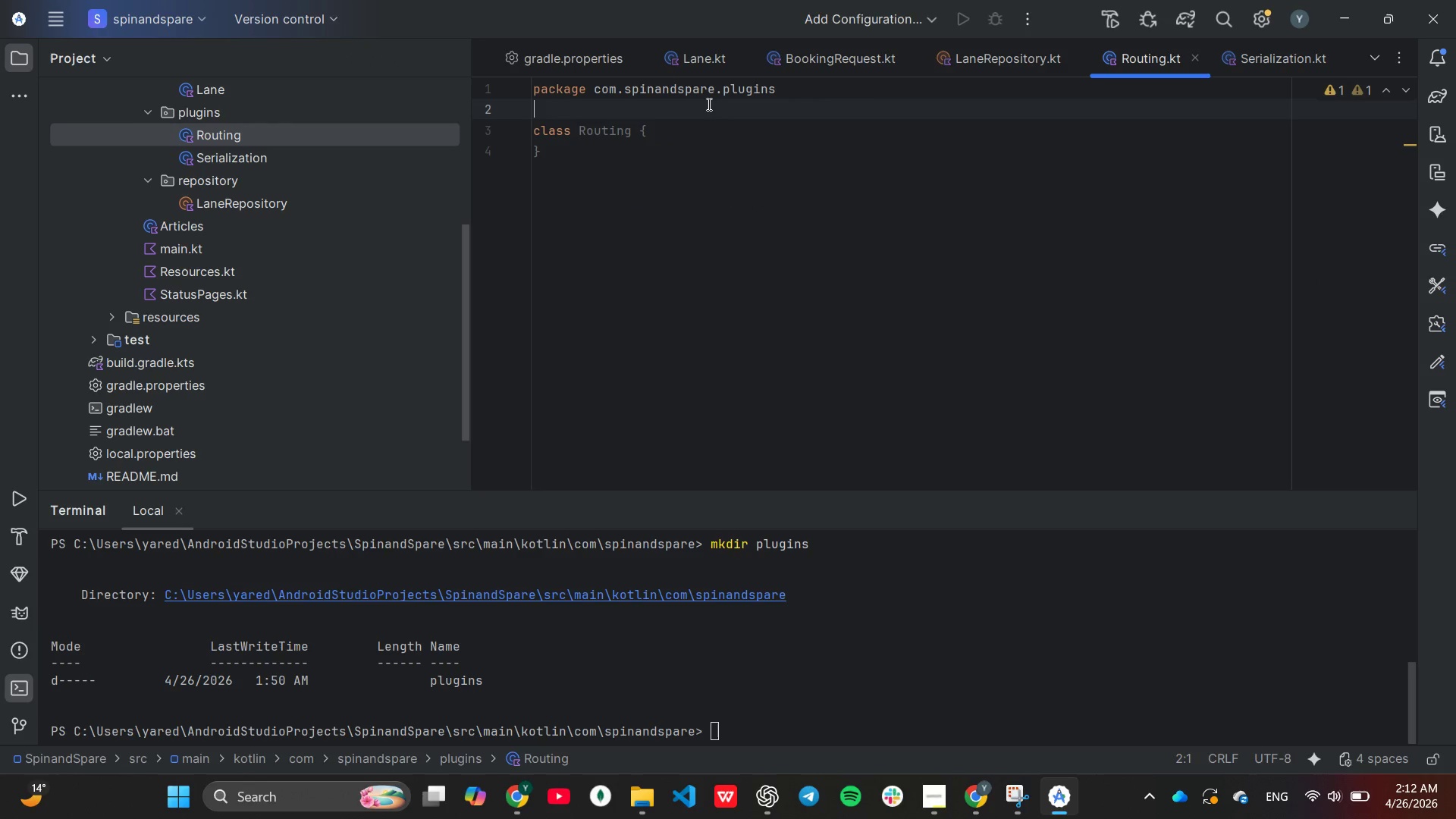 
type(im)
 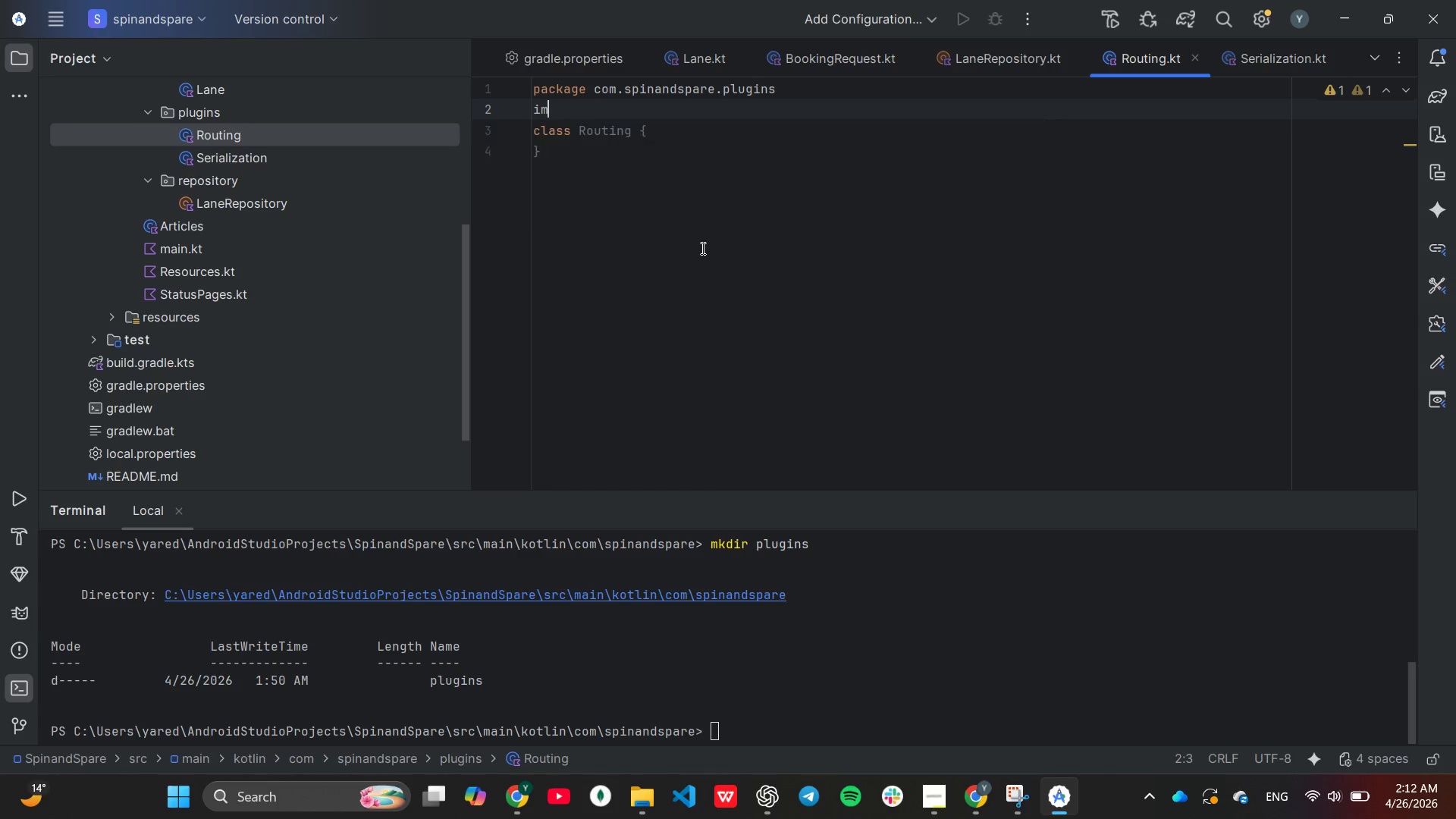 
key(Enter)
 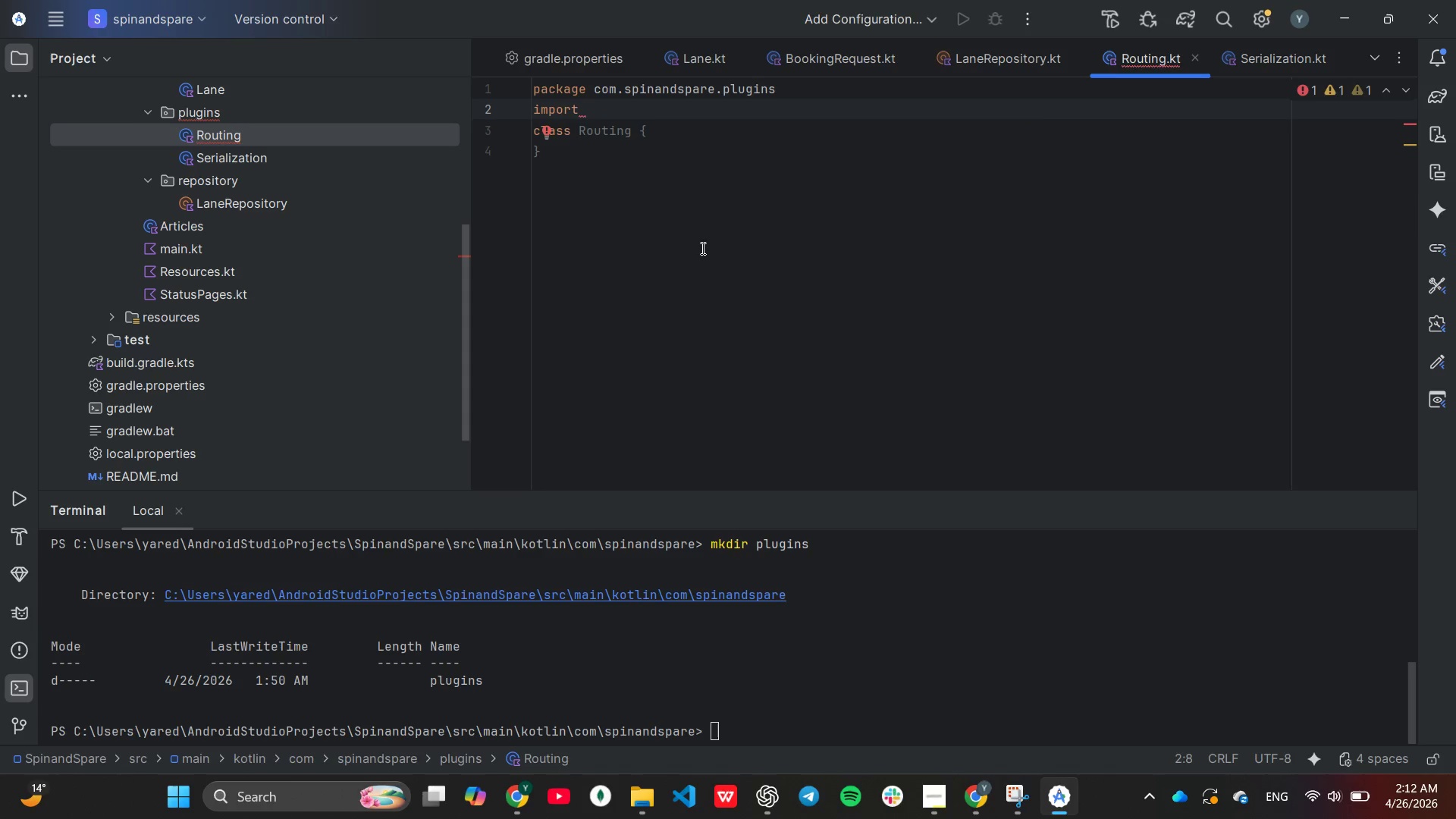 
type(com)
 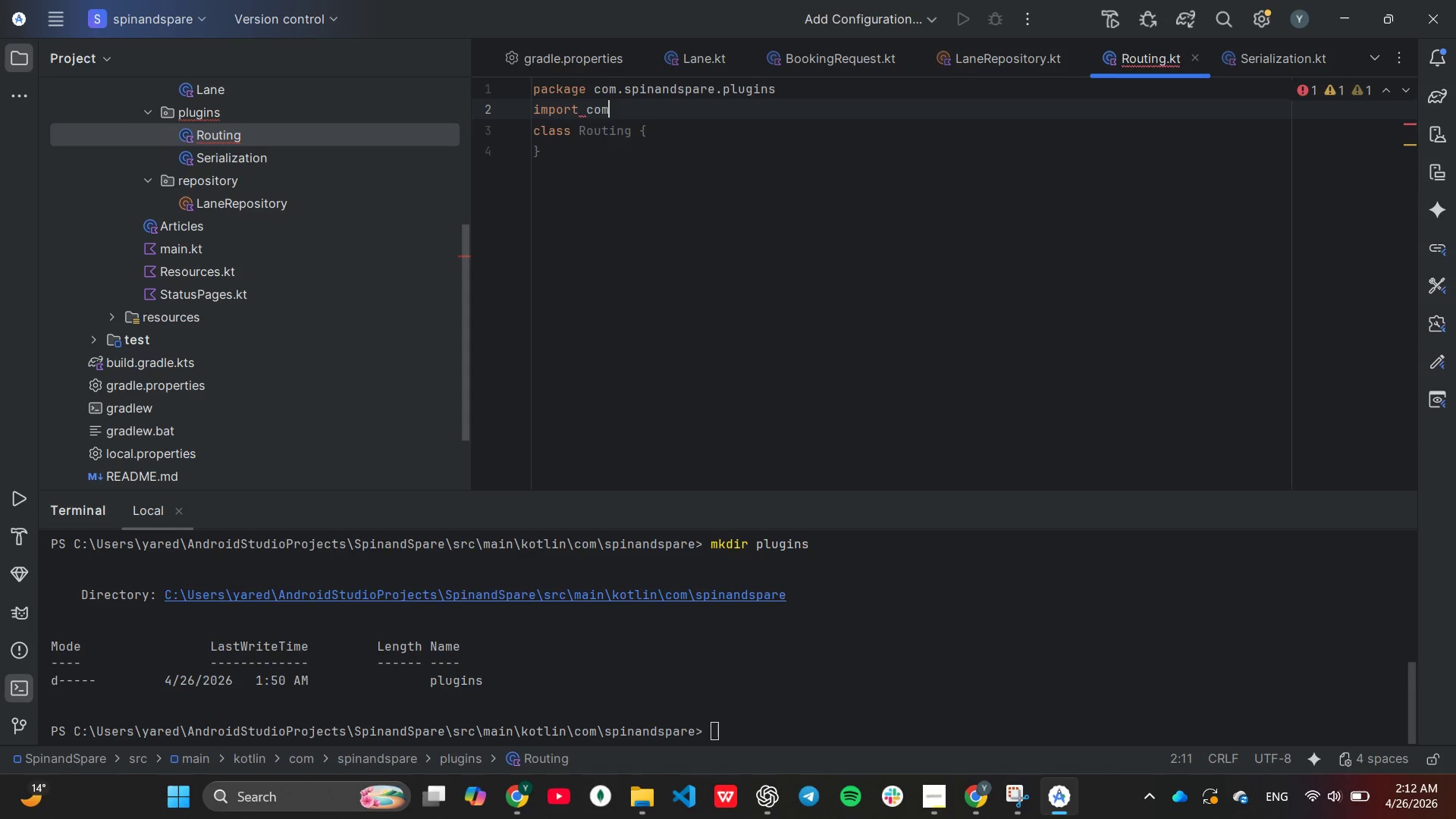 
key(Enter)
 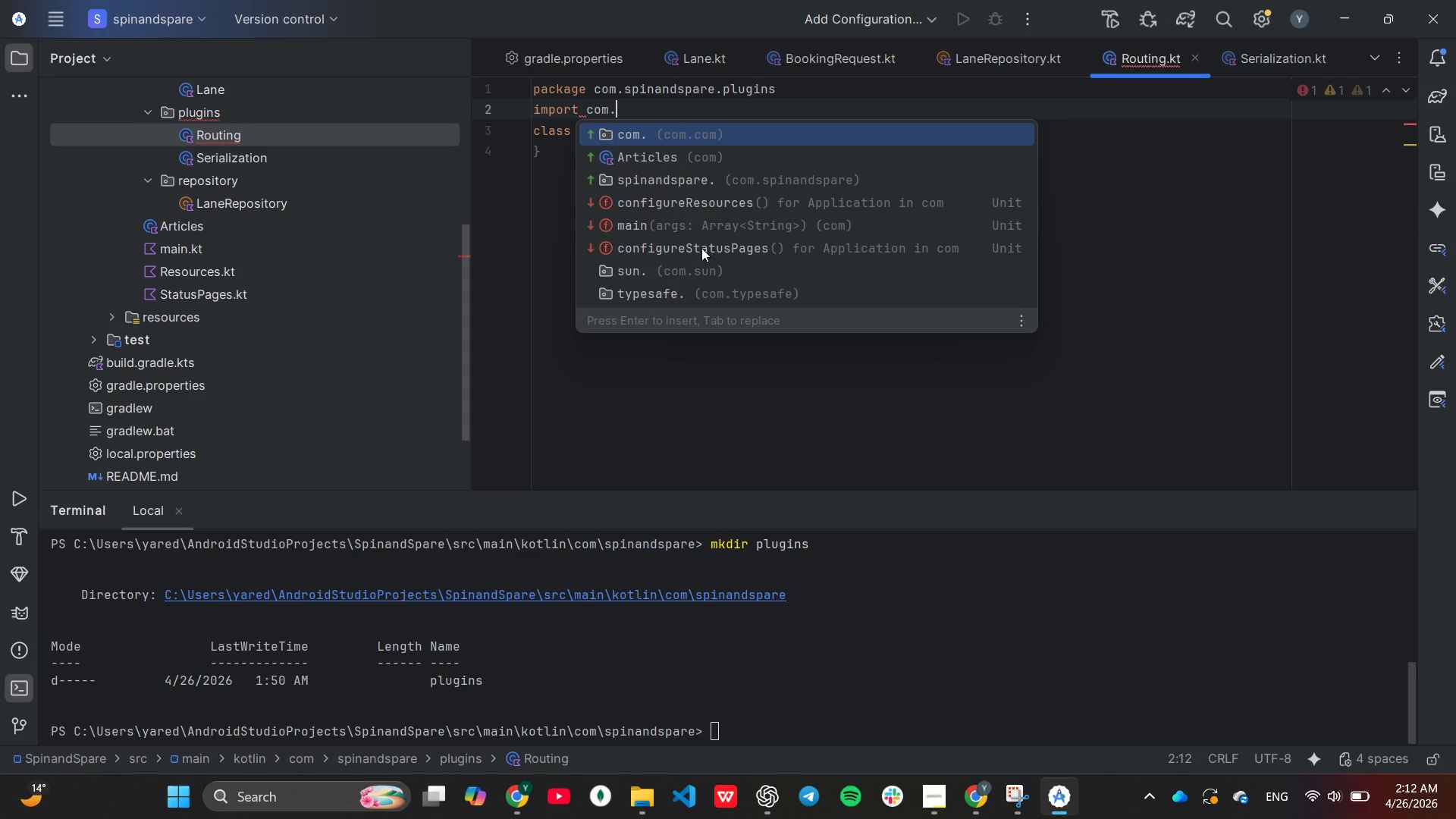 
key(S)
 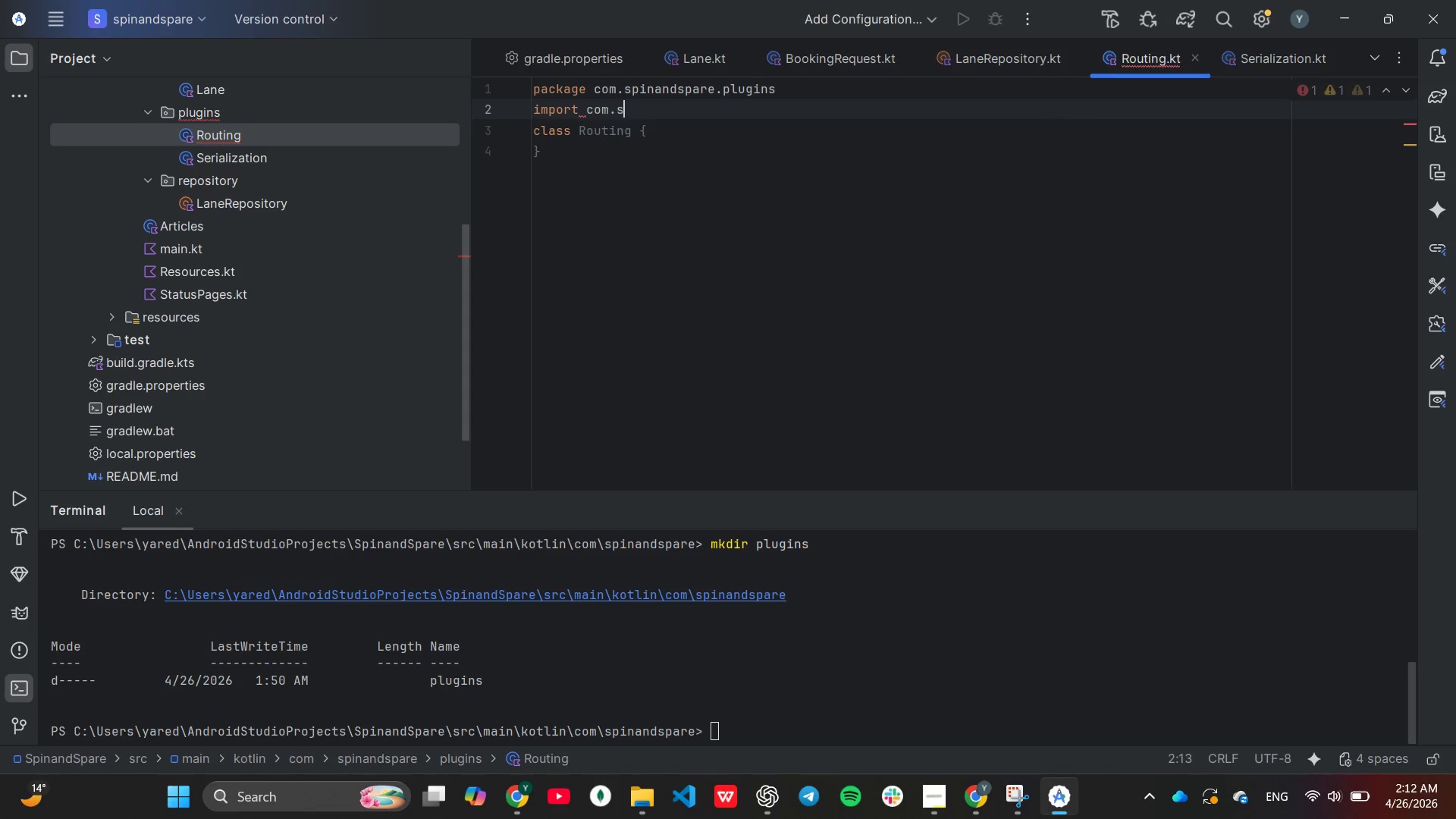 
key(Enter)
 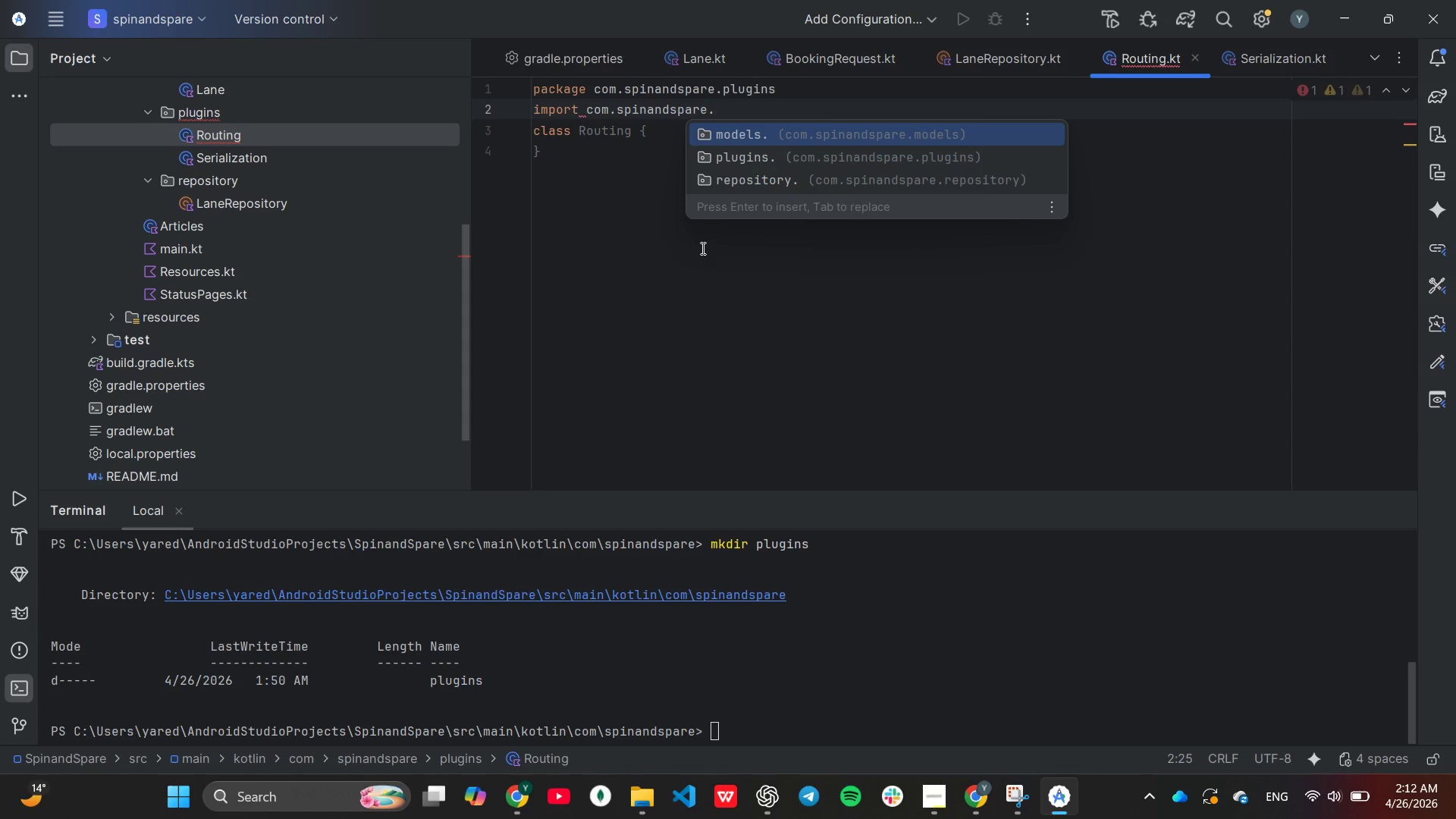 
key(Enter)
 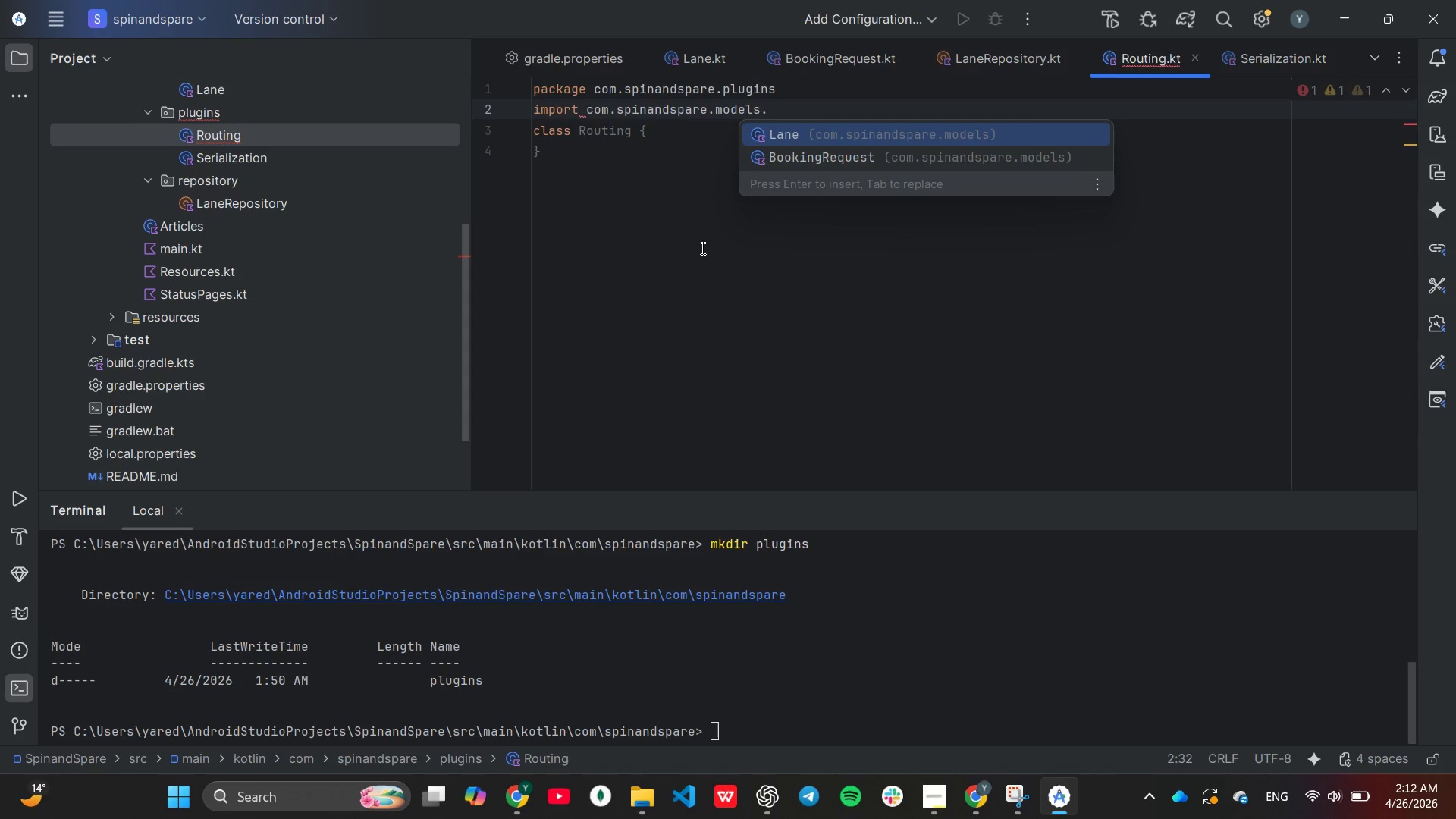 
key(ArrowDown)
 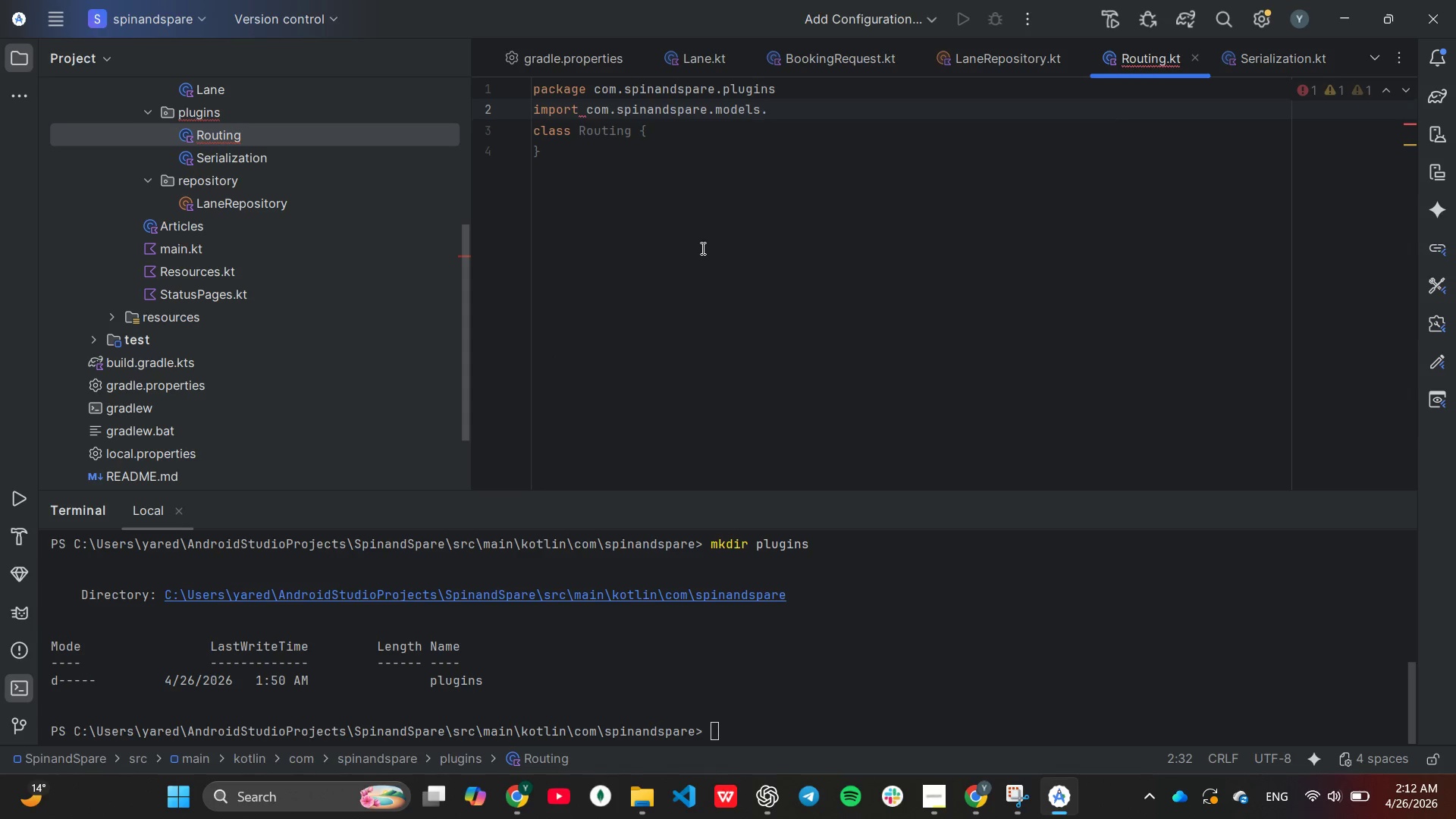 
key(Enter)
 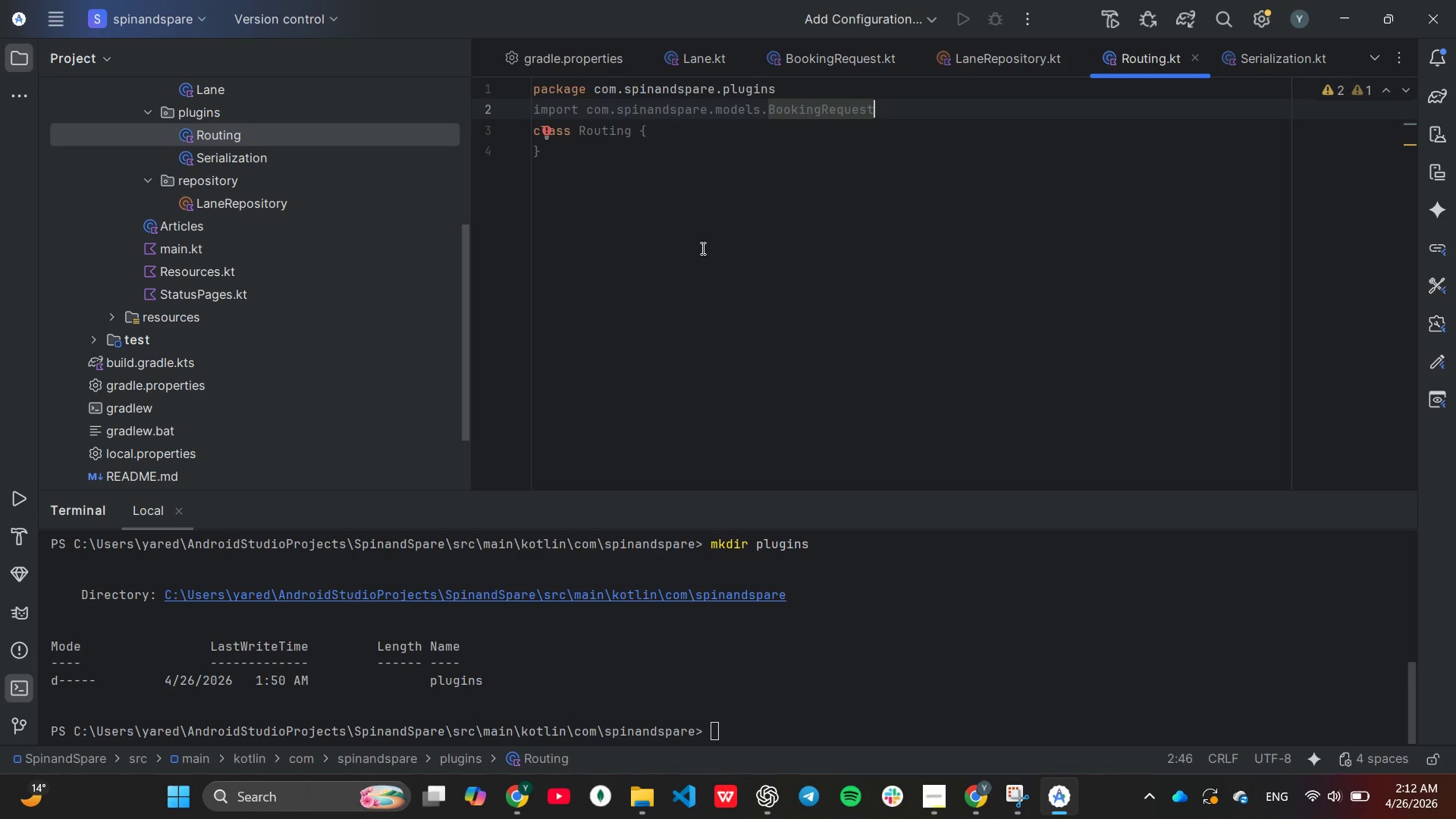 
key(Enter)
 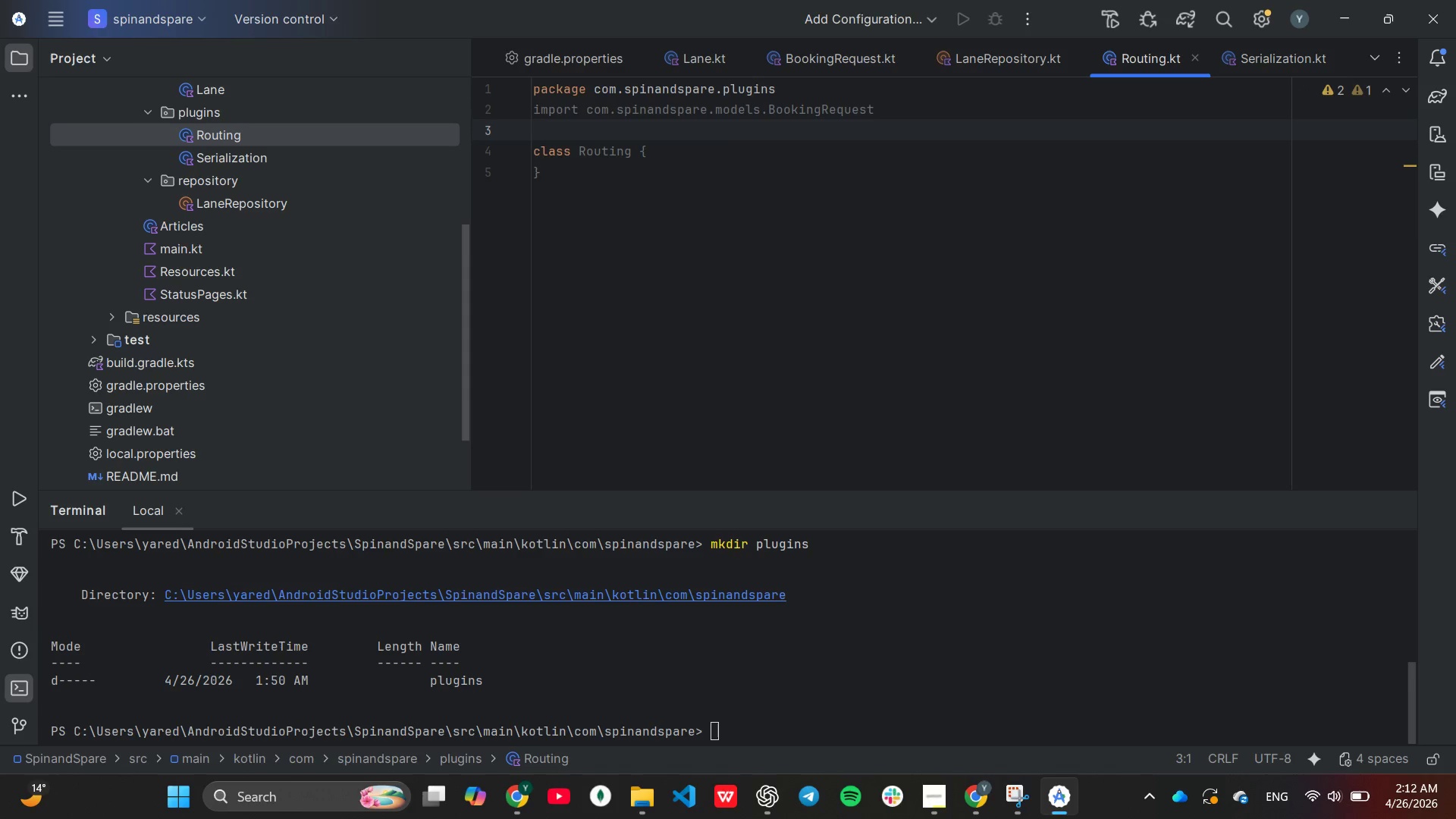 
type(im)
 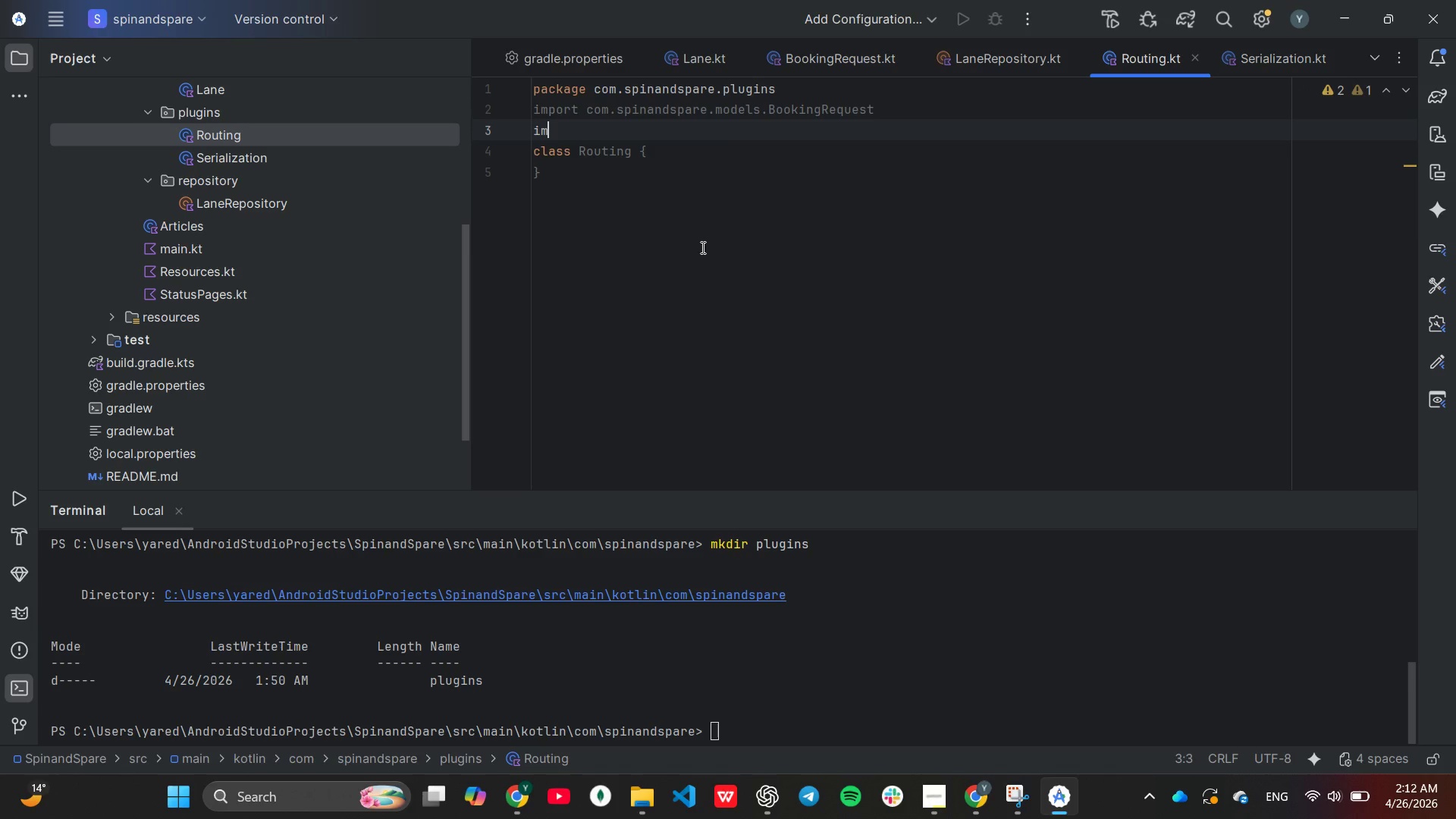 
key(Enter)
 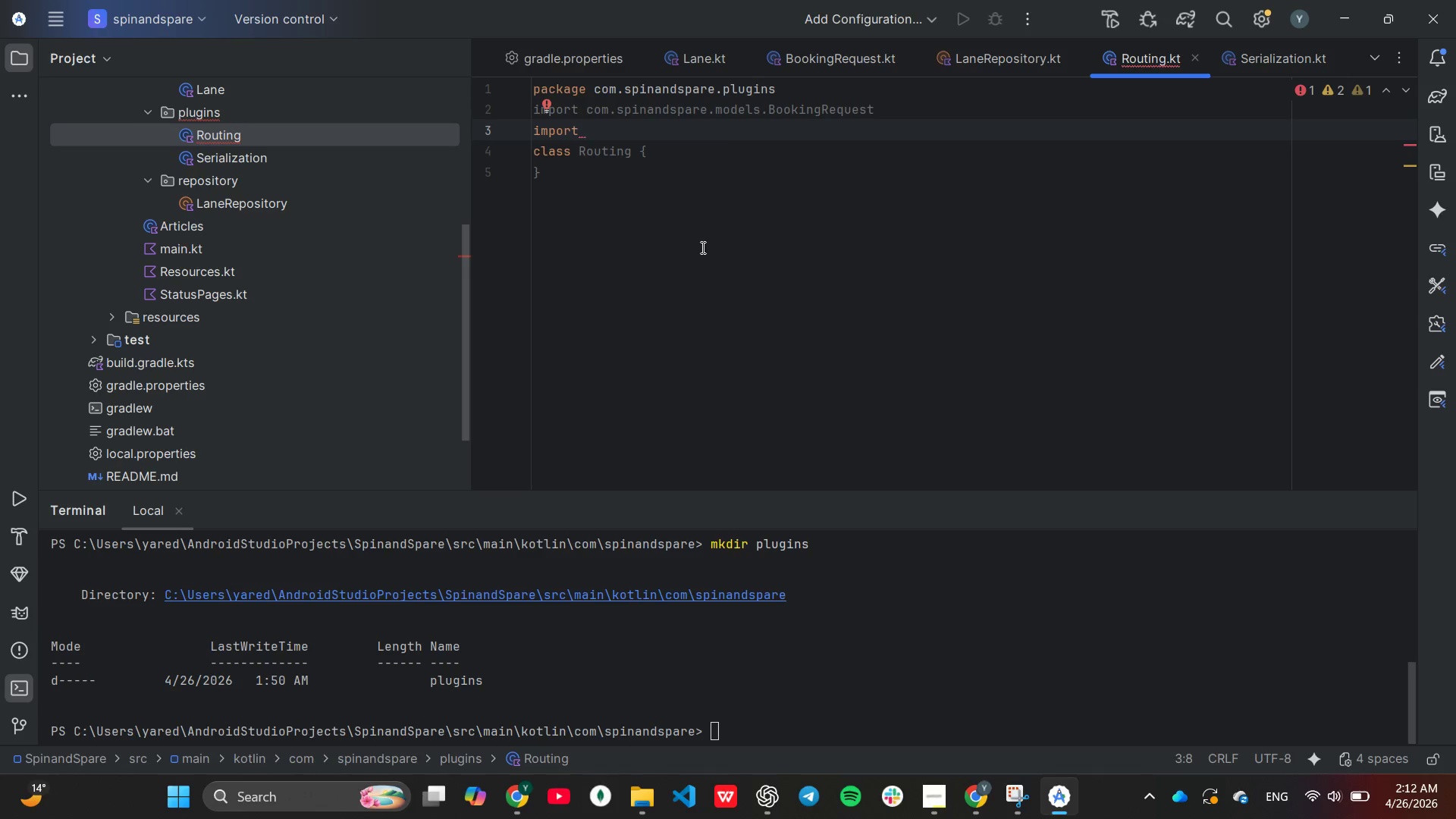 
type(com)
 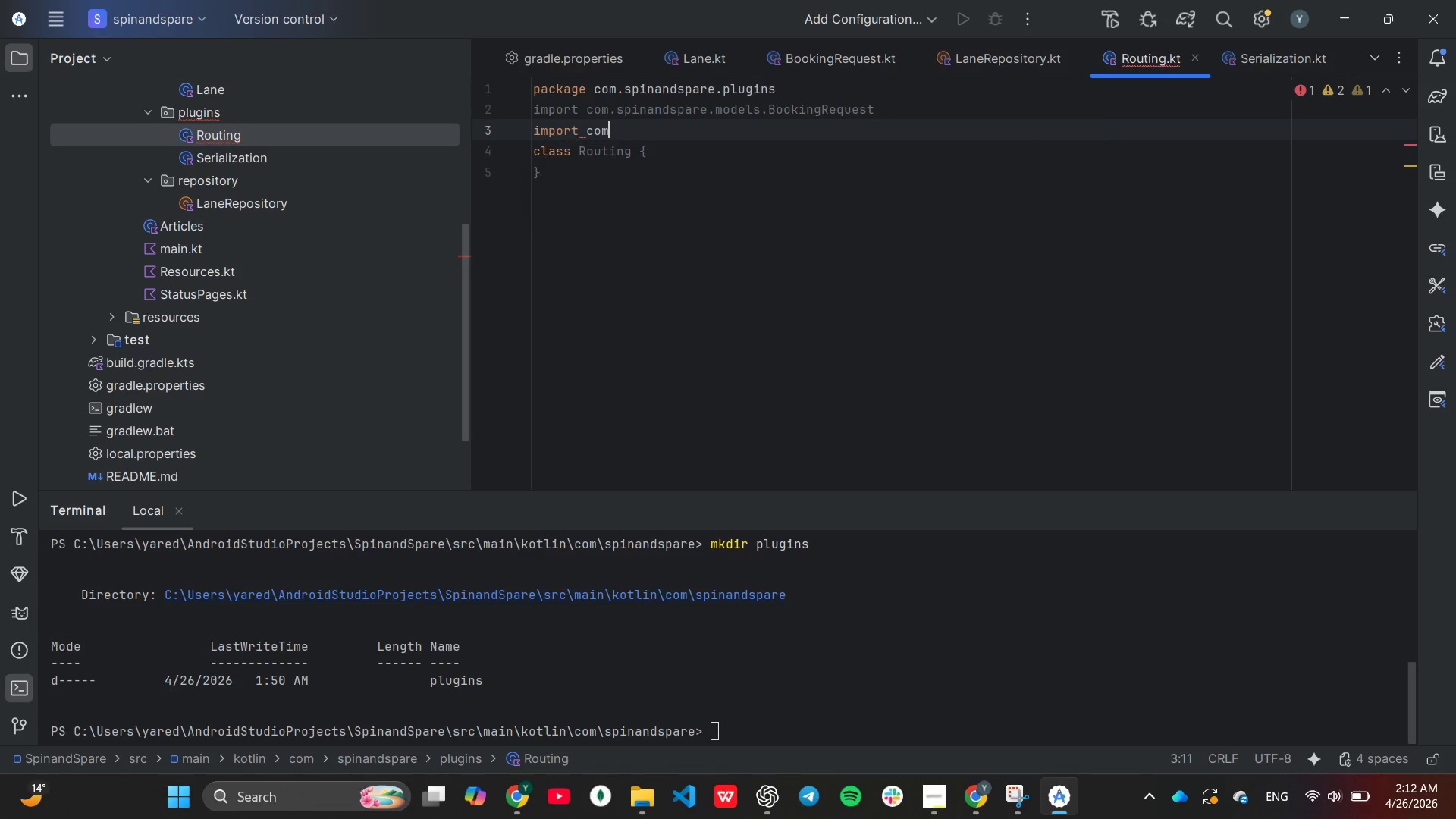 
key(Enter)
 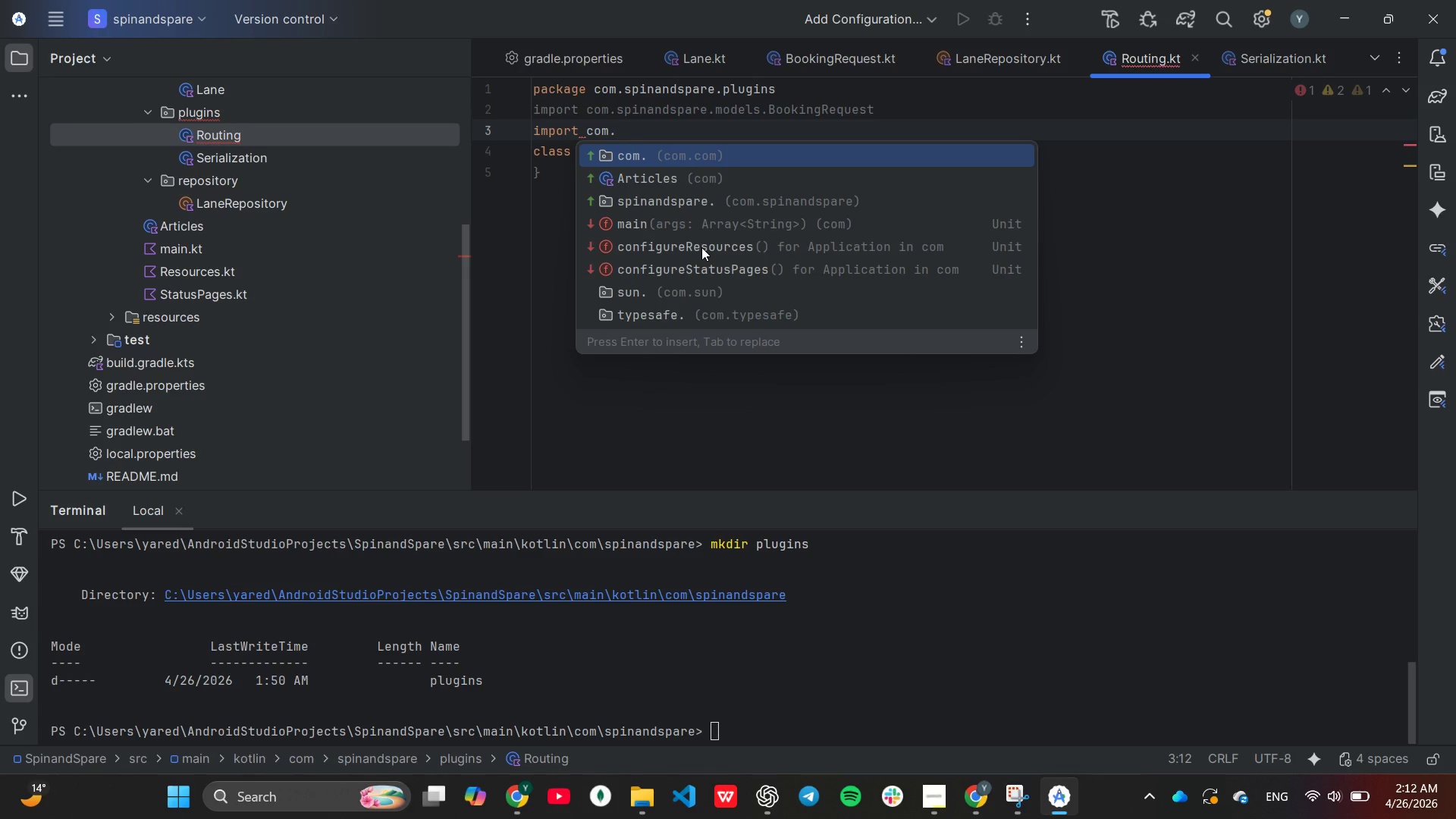 
key(S)
 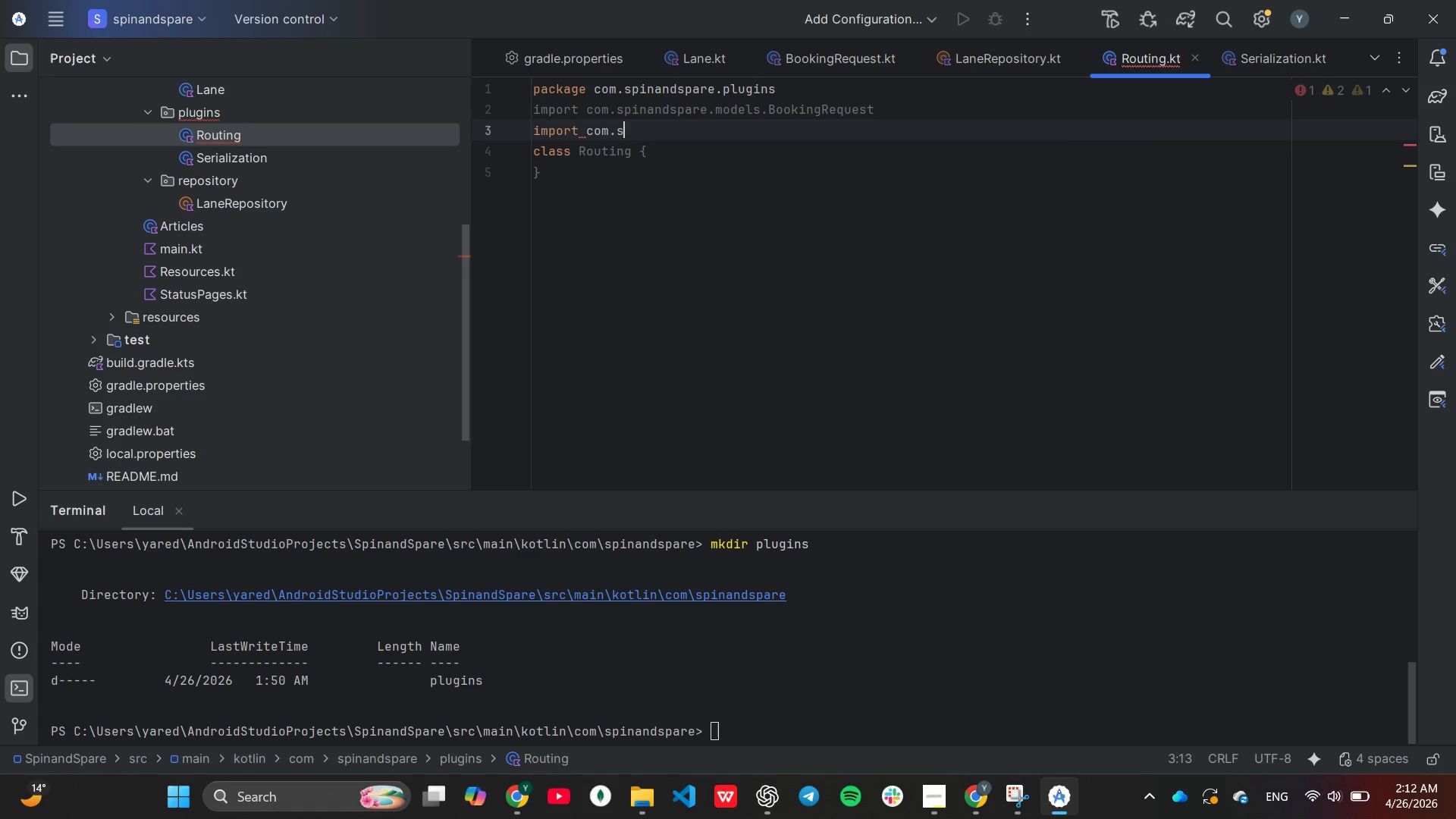 
key(Enter)
 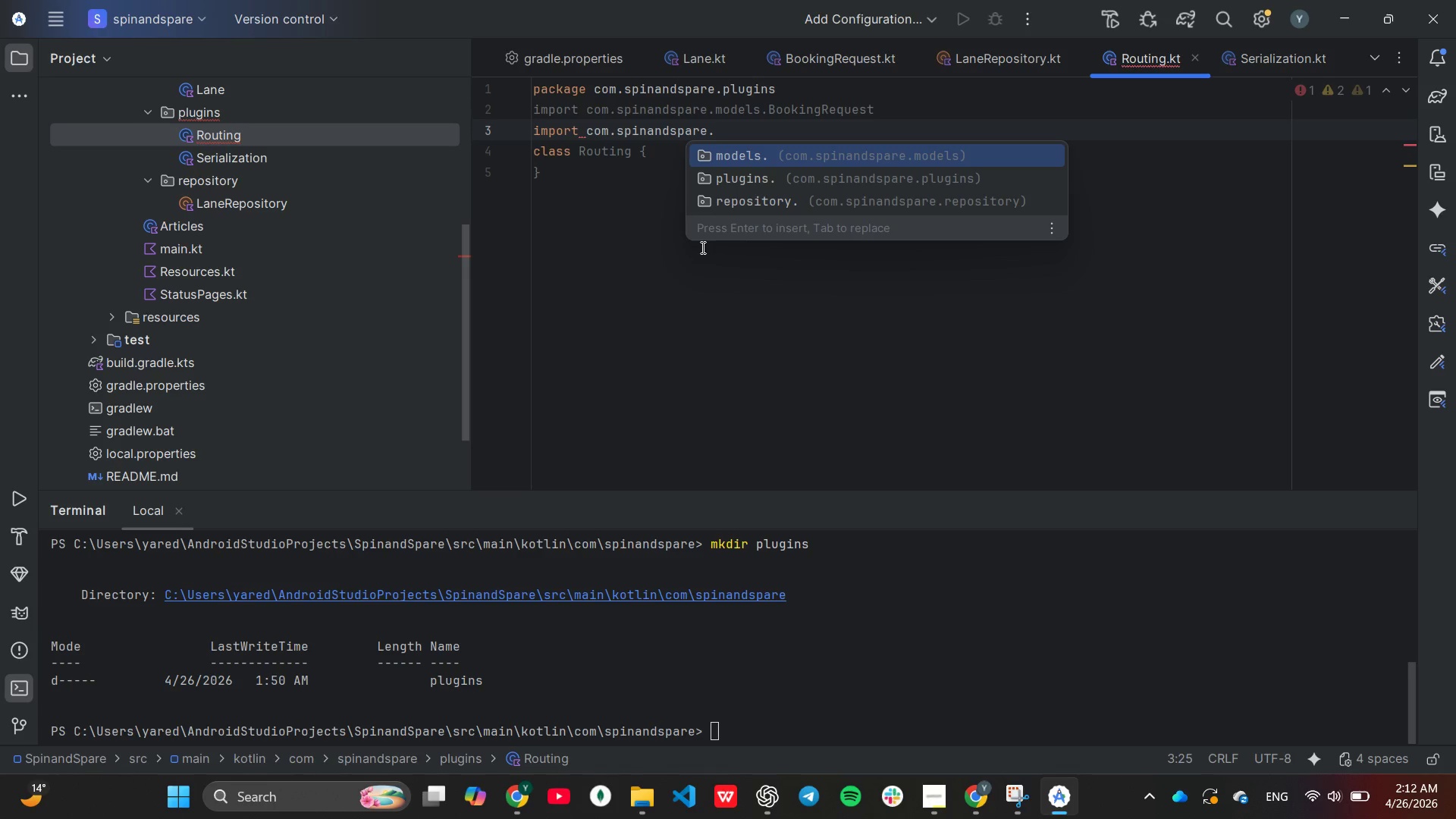 
type(re)
 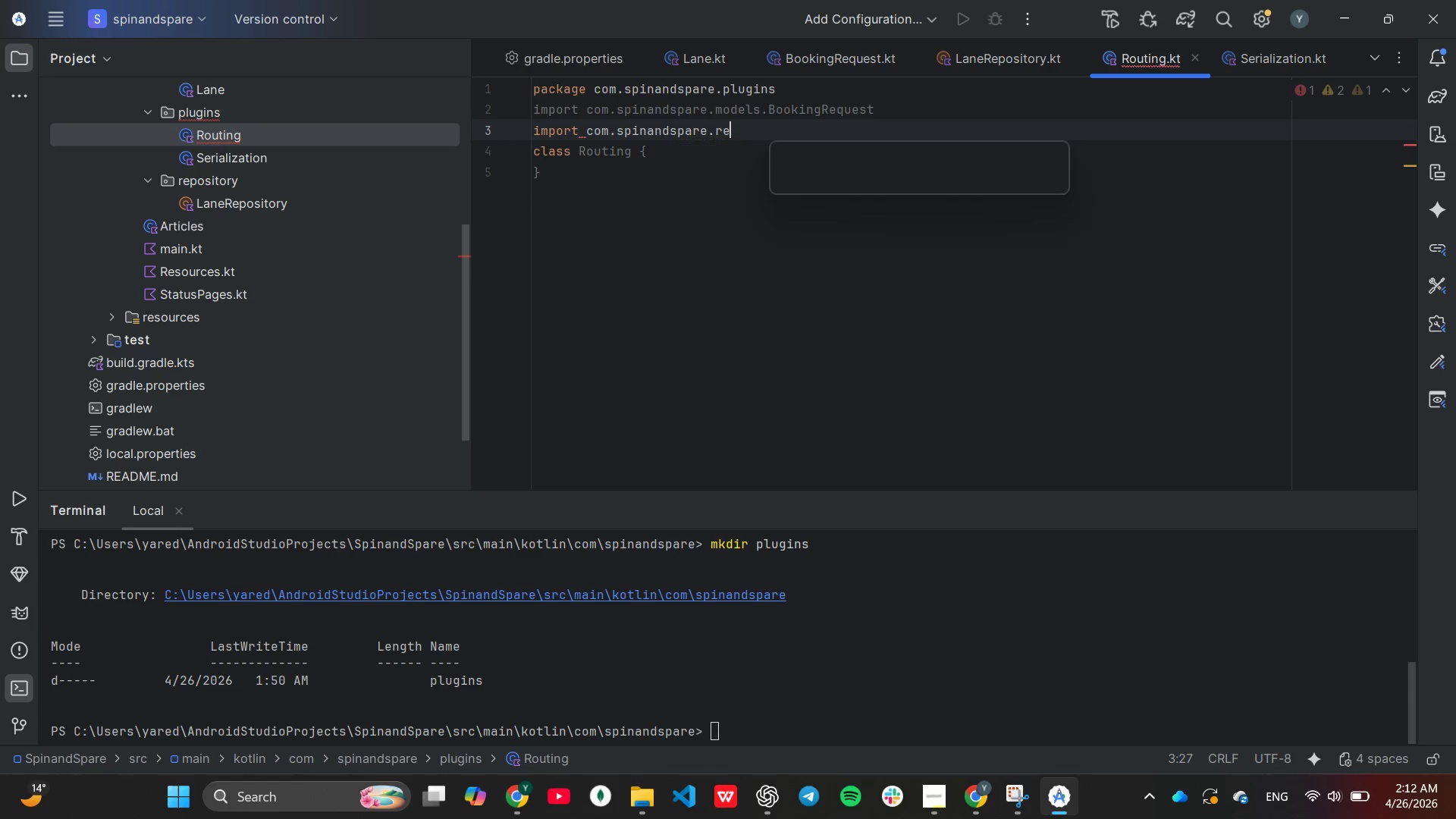 
key(Enter)
 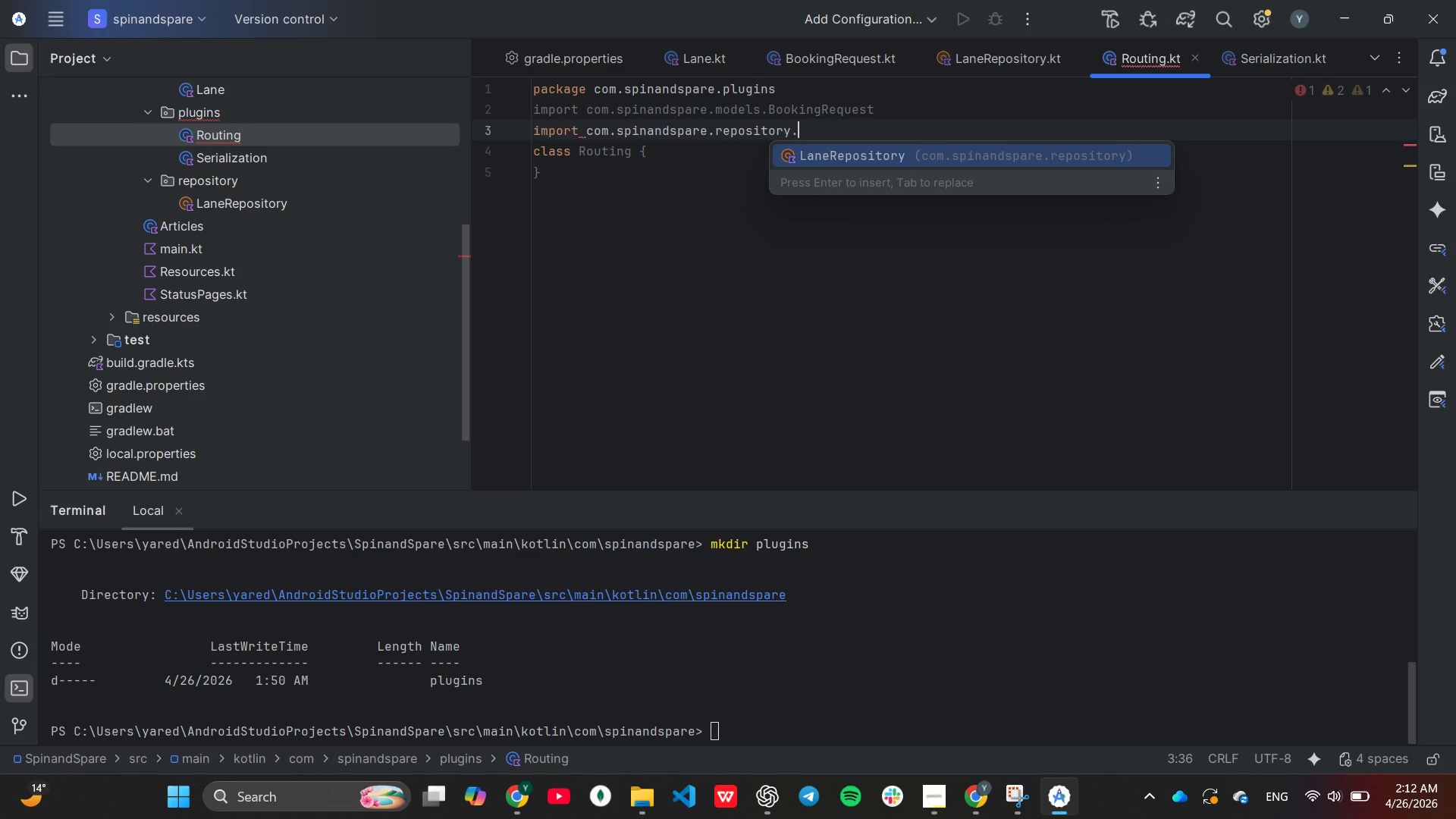 
key(Enter)
 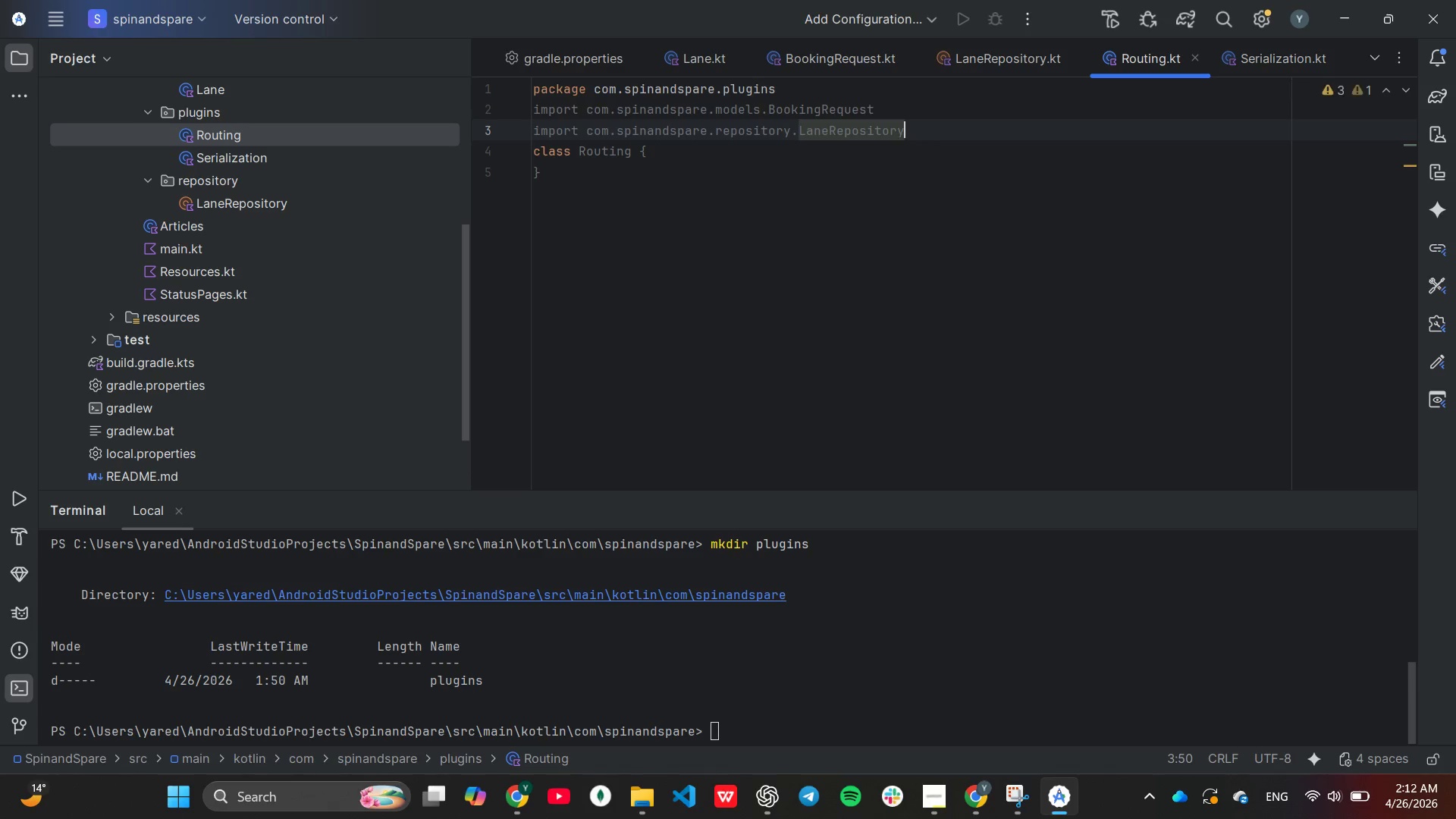 
key(Enter)
 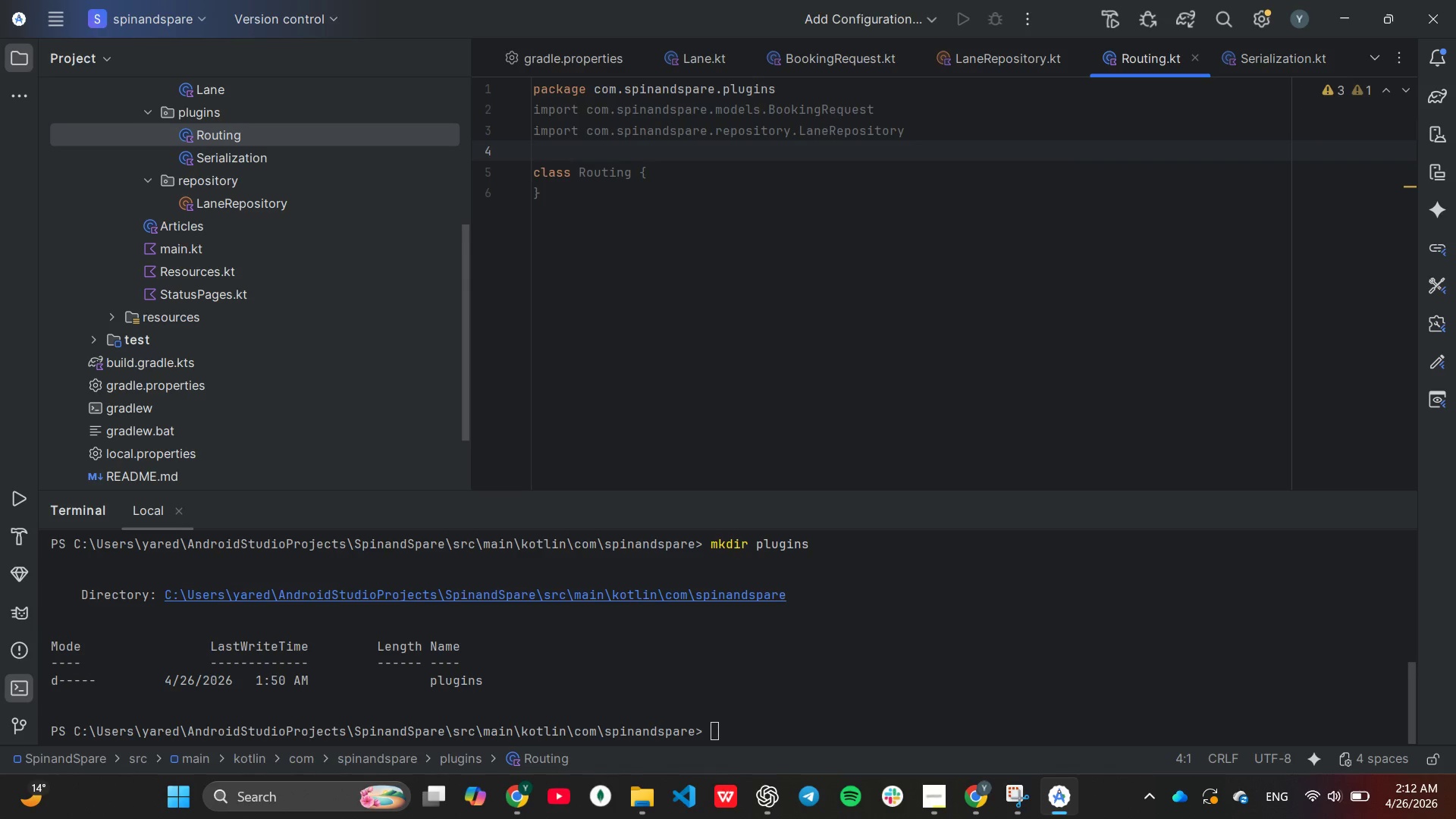 
type(im)
 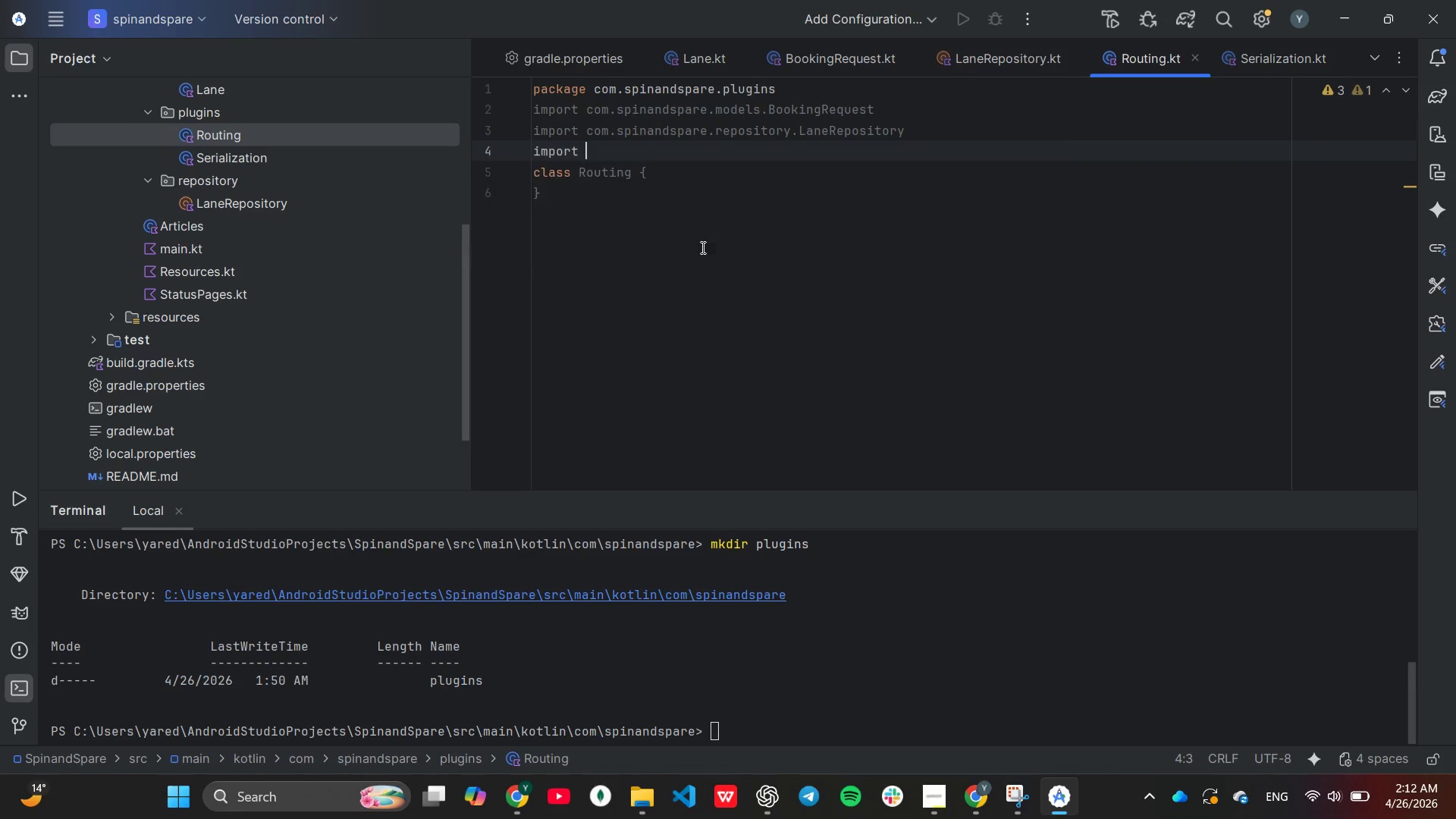 
key(Enter)
 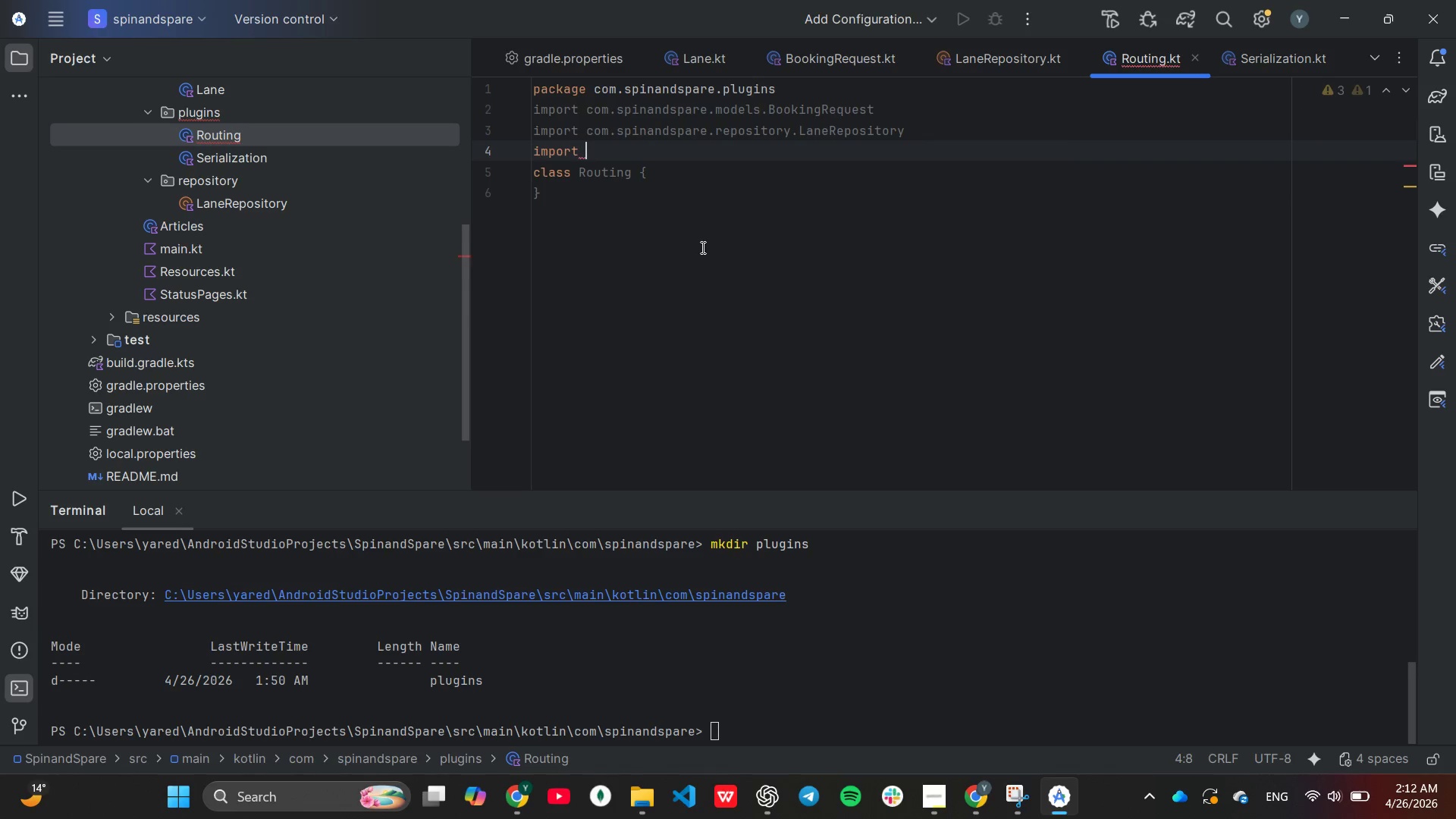 
type(io)
 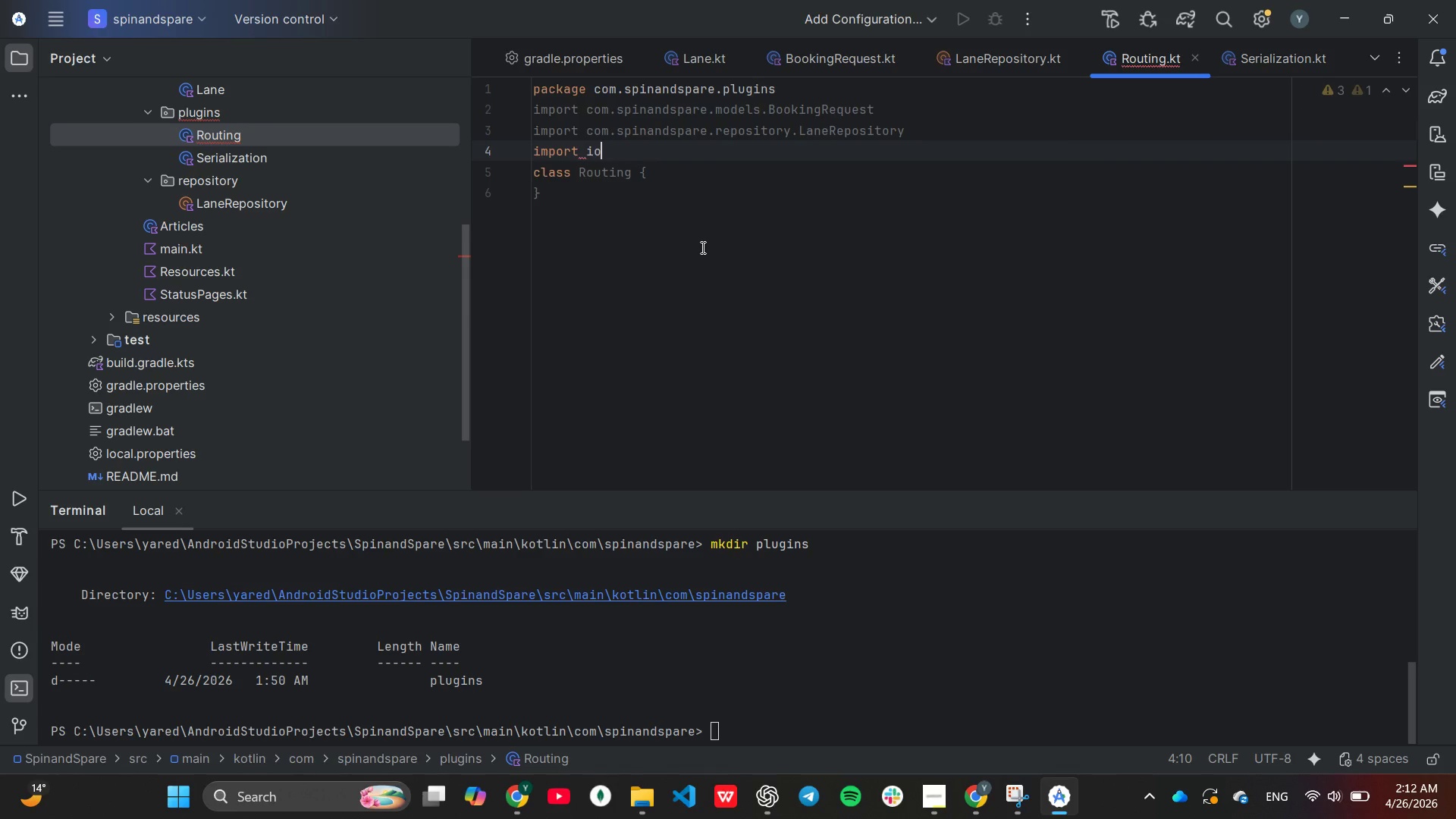 
key(Enter)
 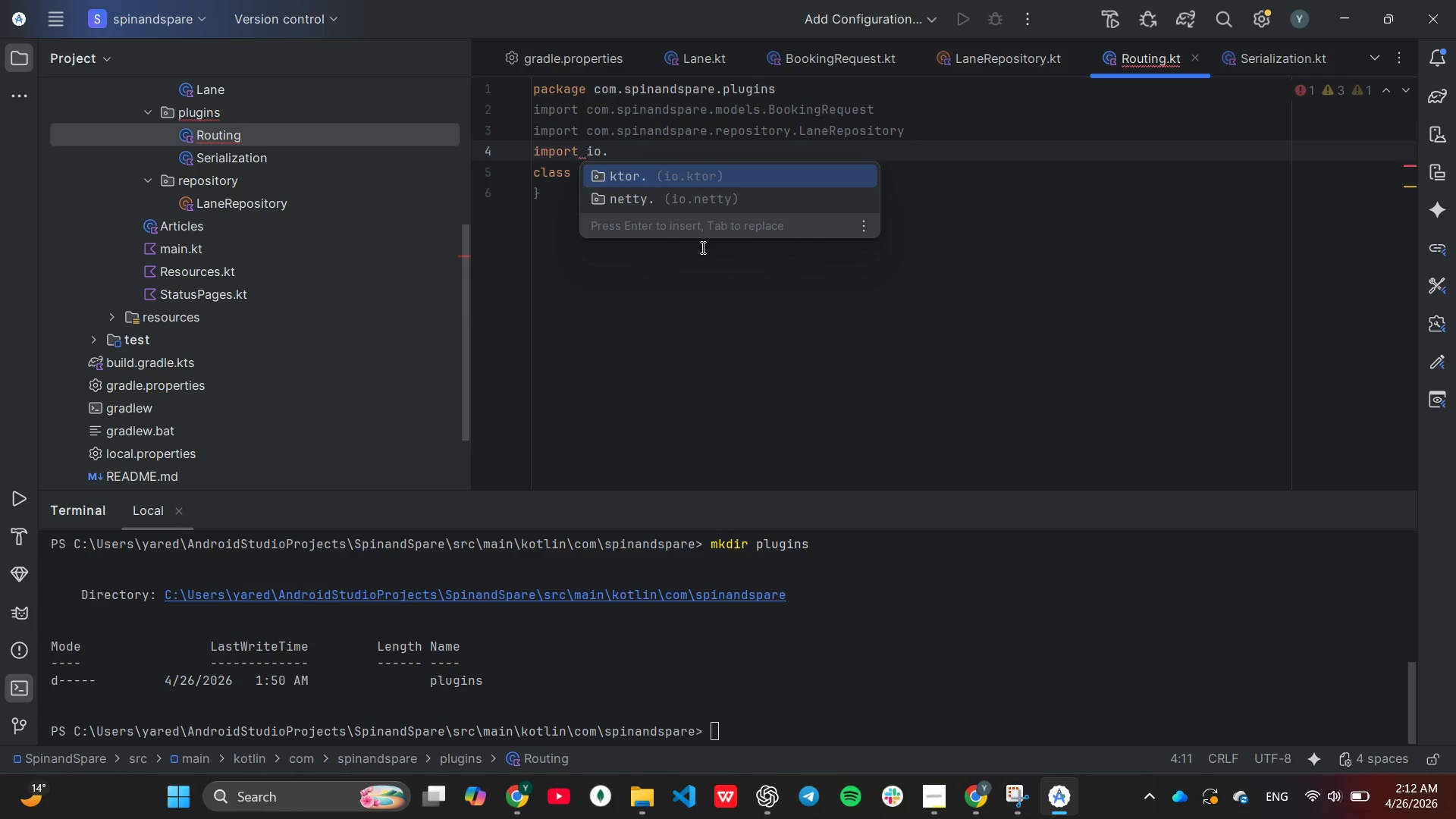 
key(Enter)
 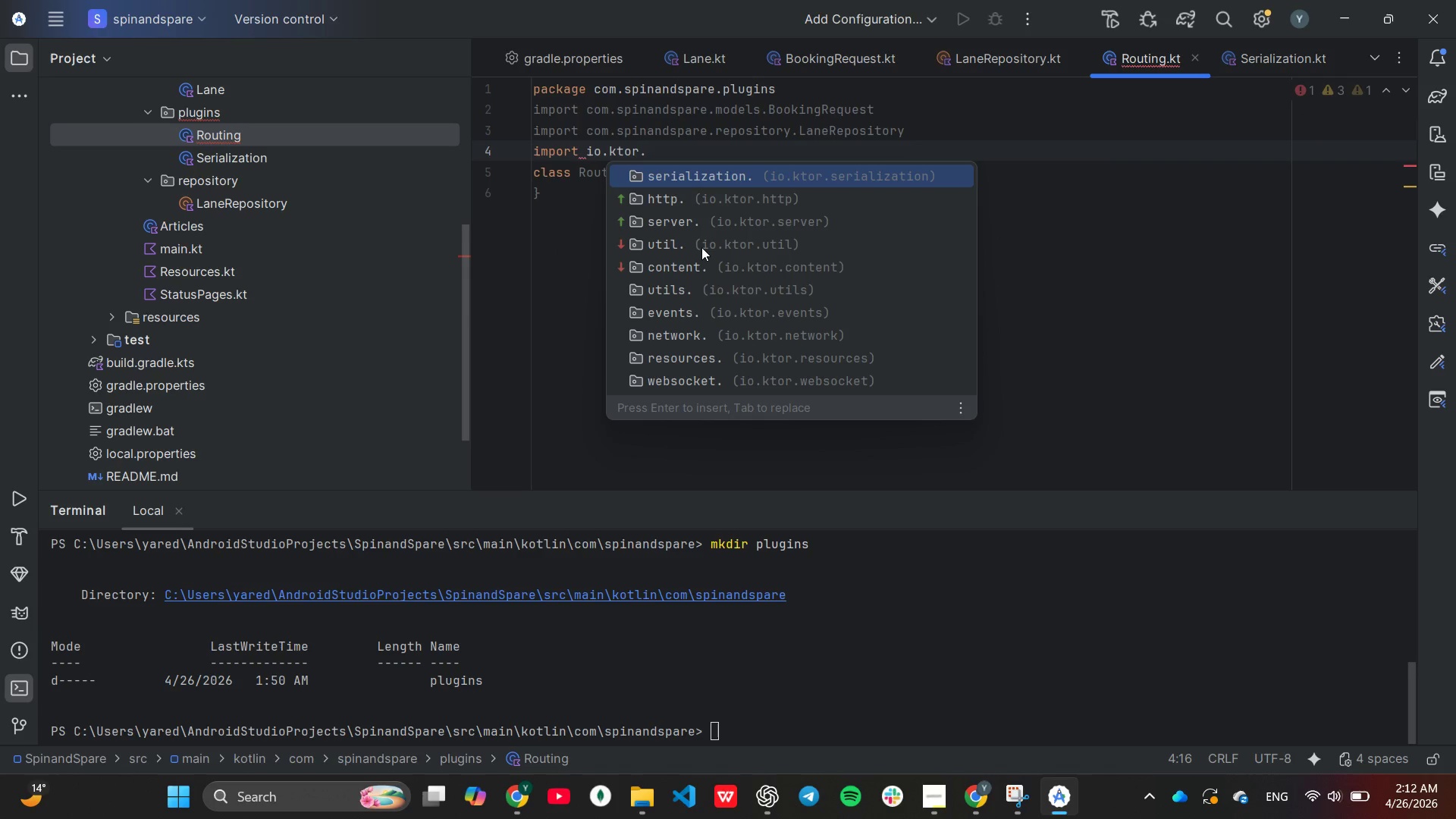 
key(ArrowDown)
 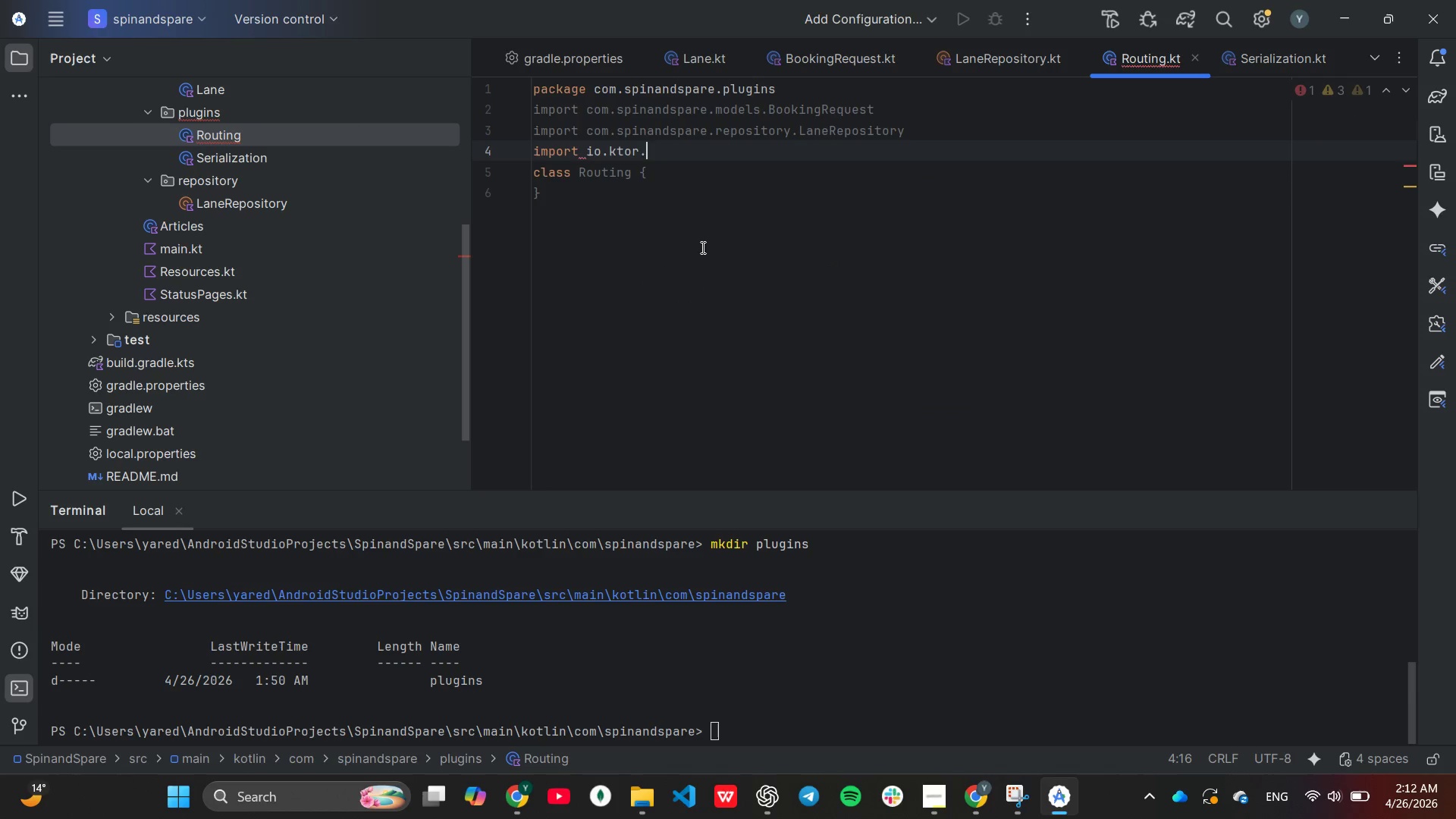 
key(Enter)
 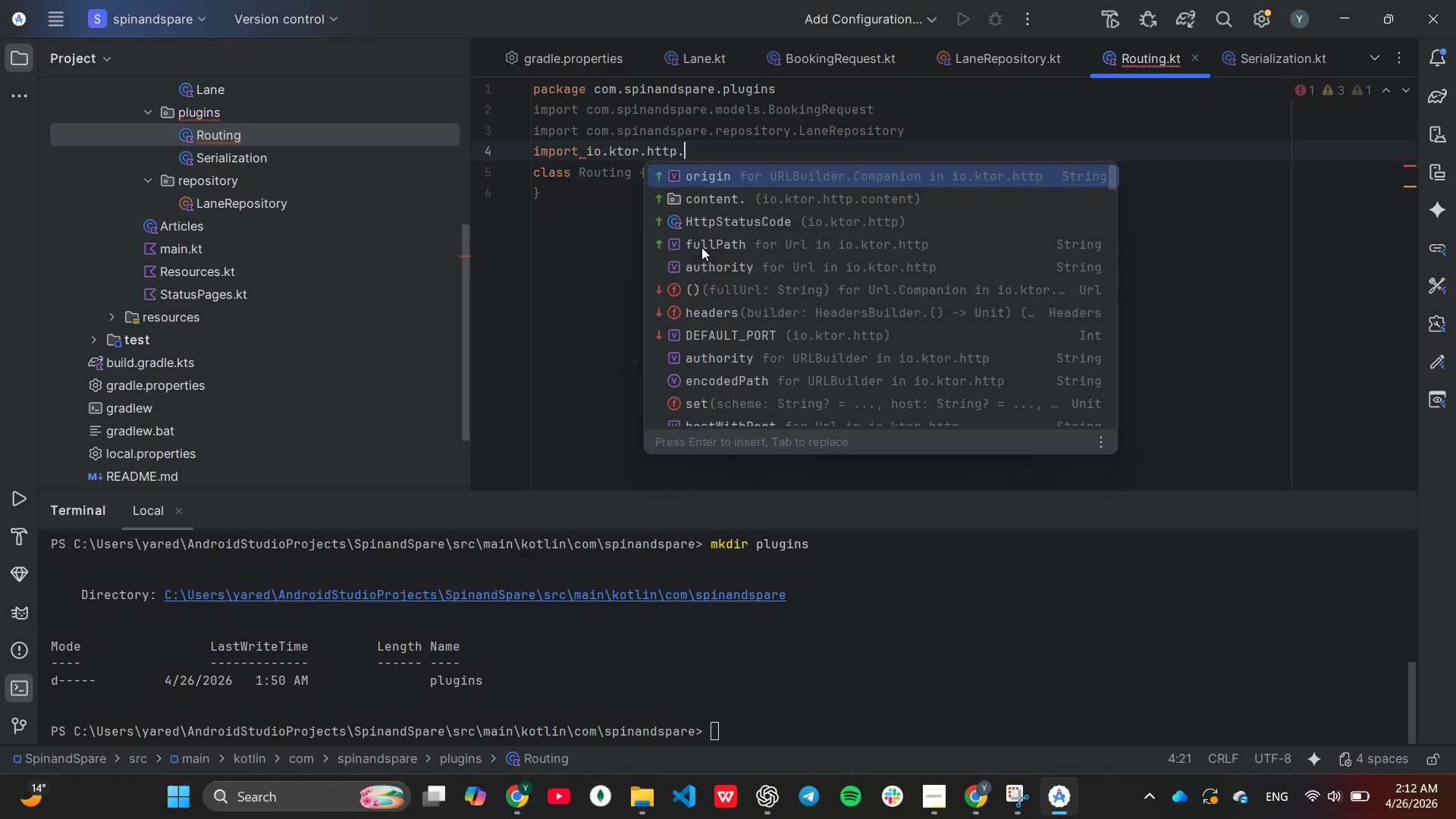 
key(Shift+ShiftLeft)
 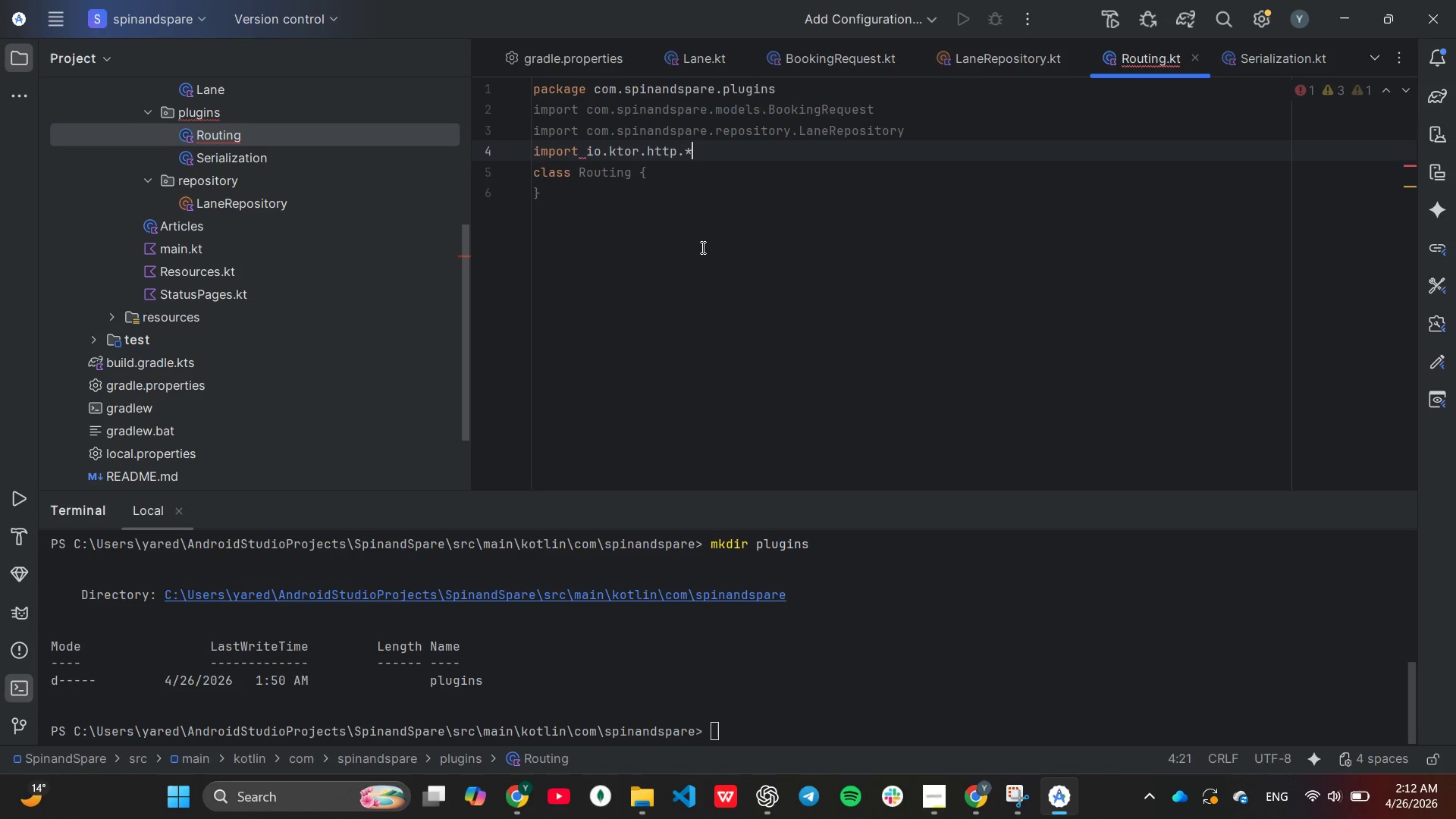 
key(Shift+8)
 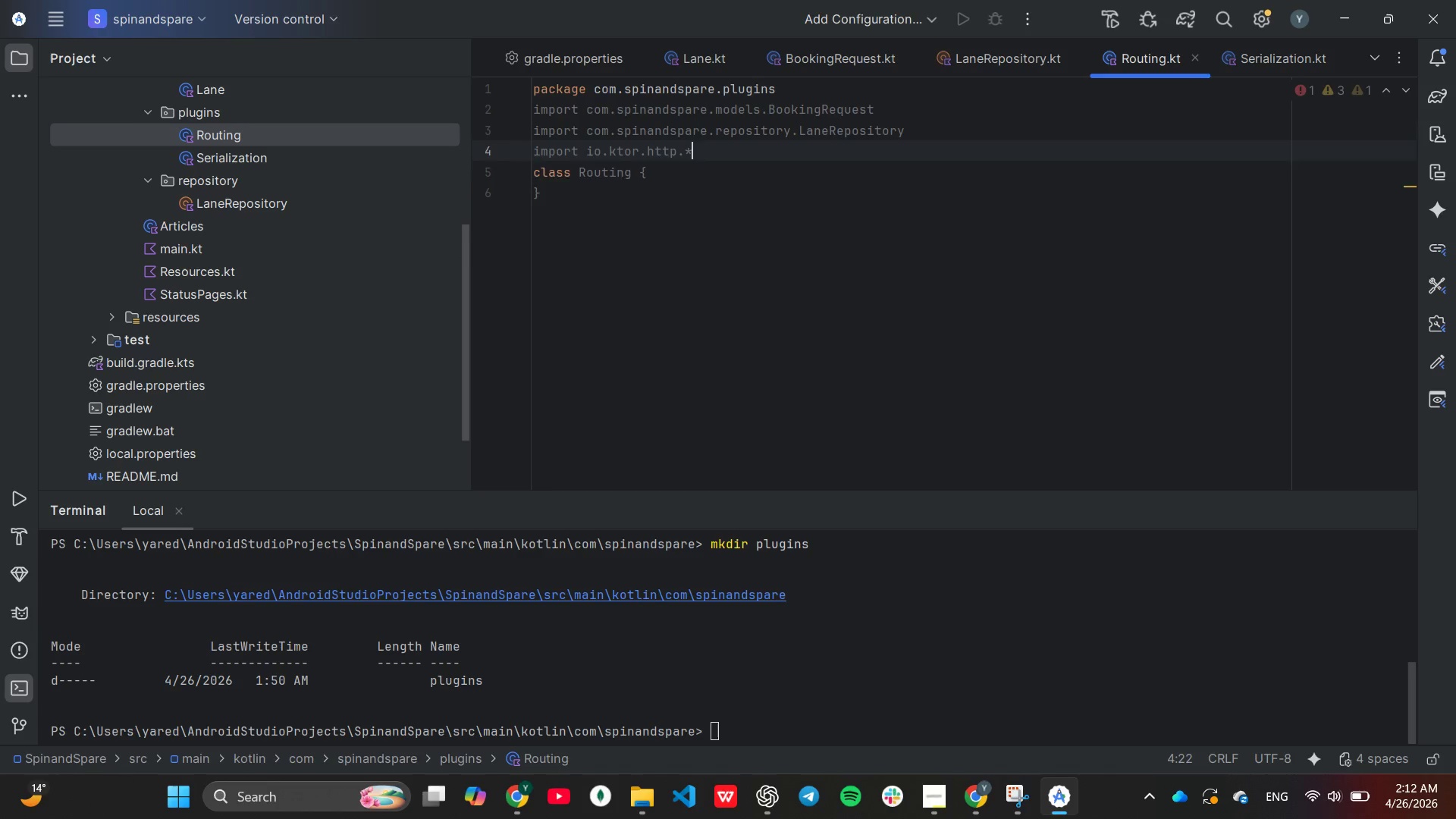 
key(Enter)
 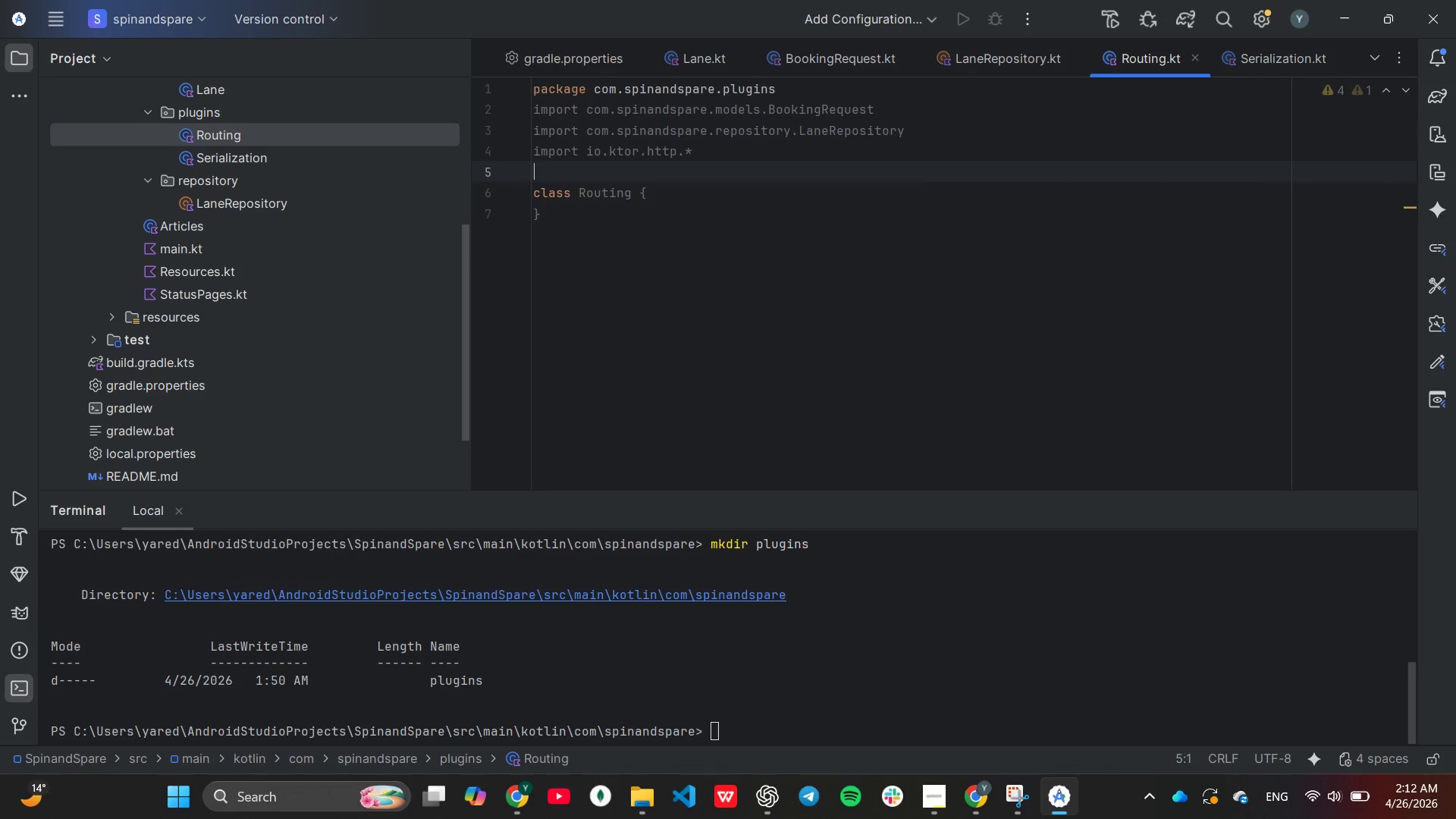 
type(im)
 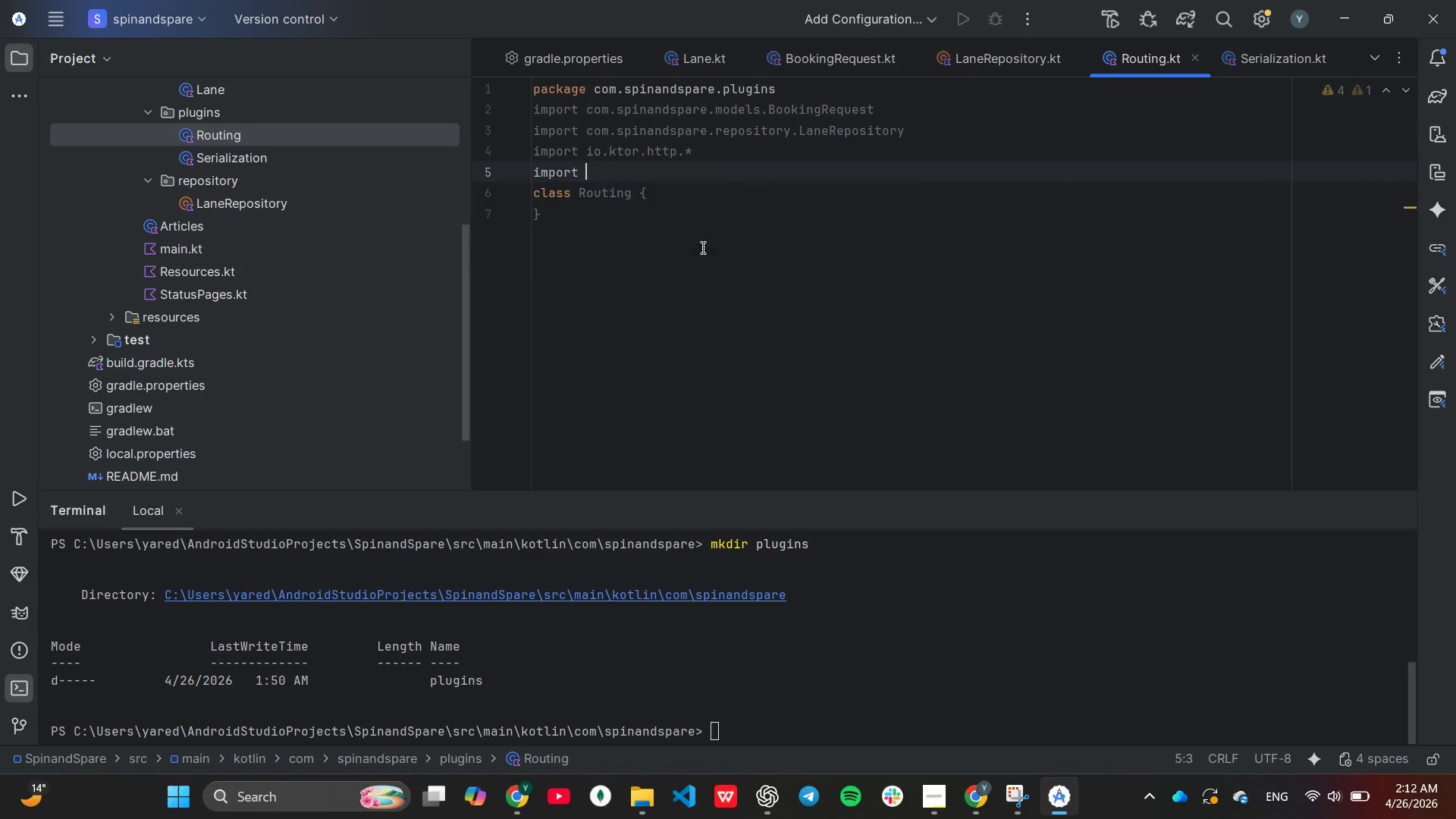 
key(Enter)
 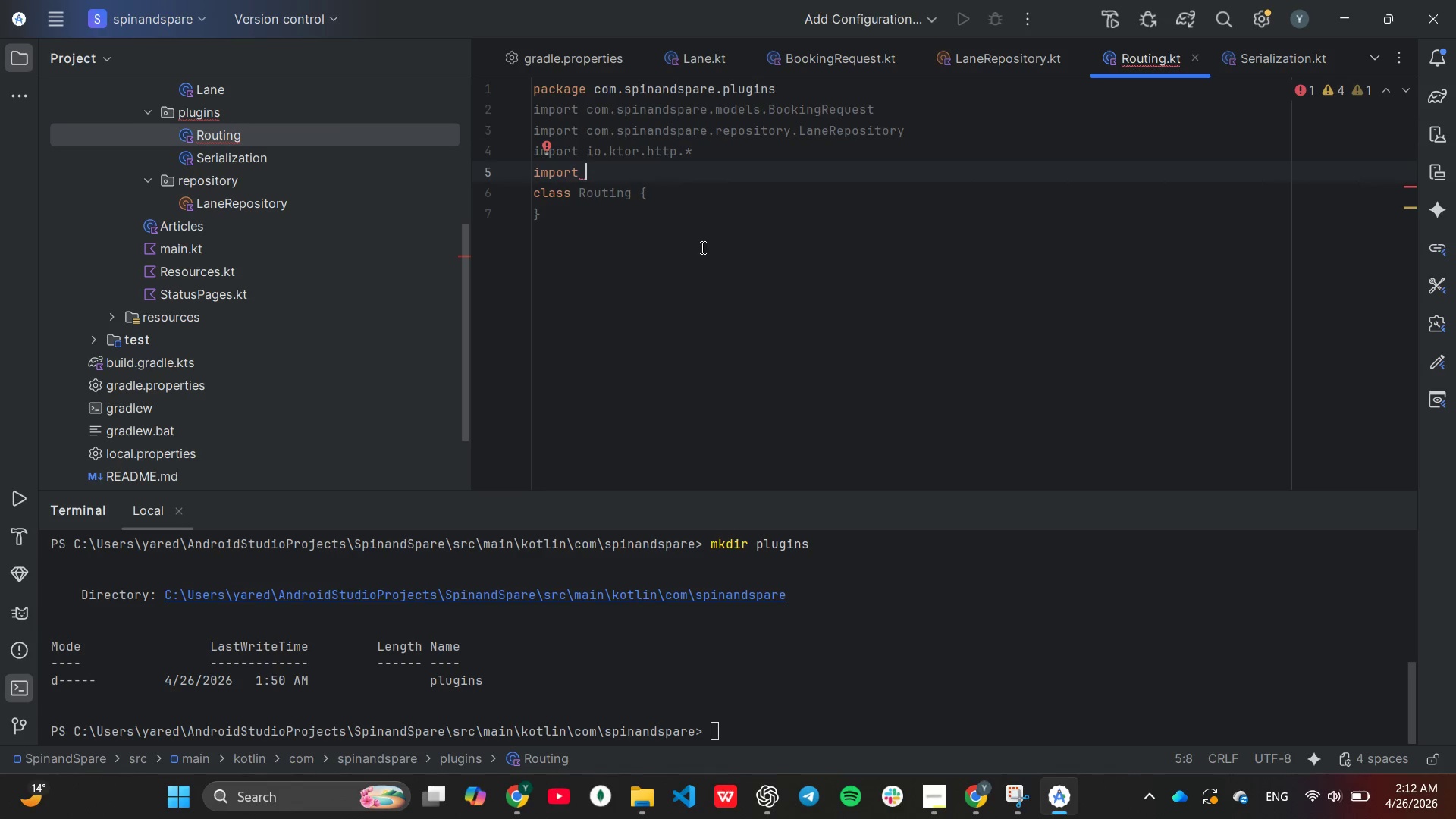 
type(io)
 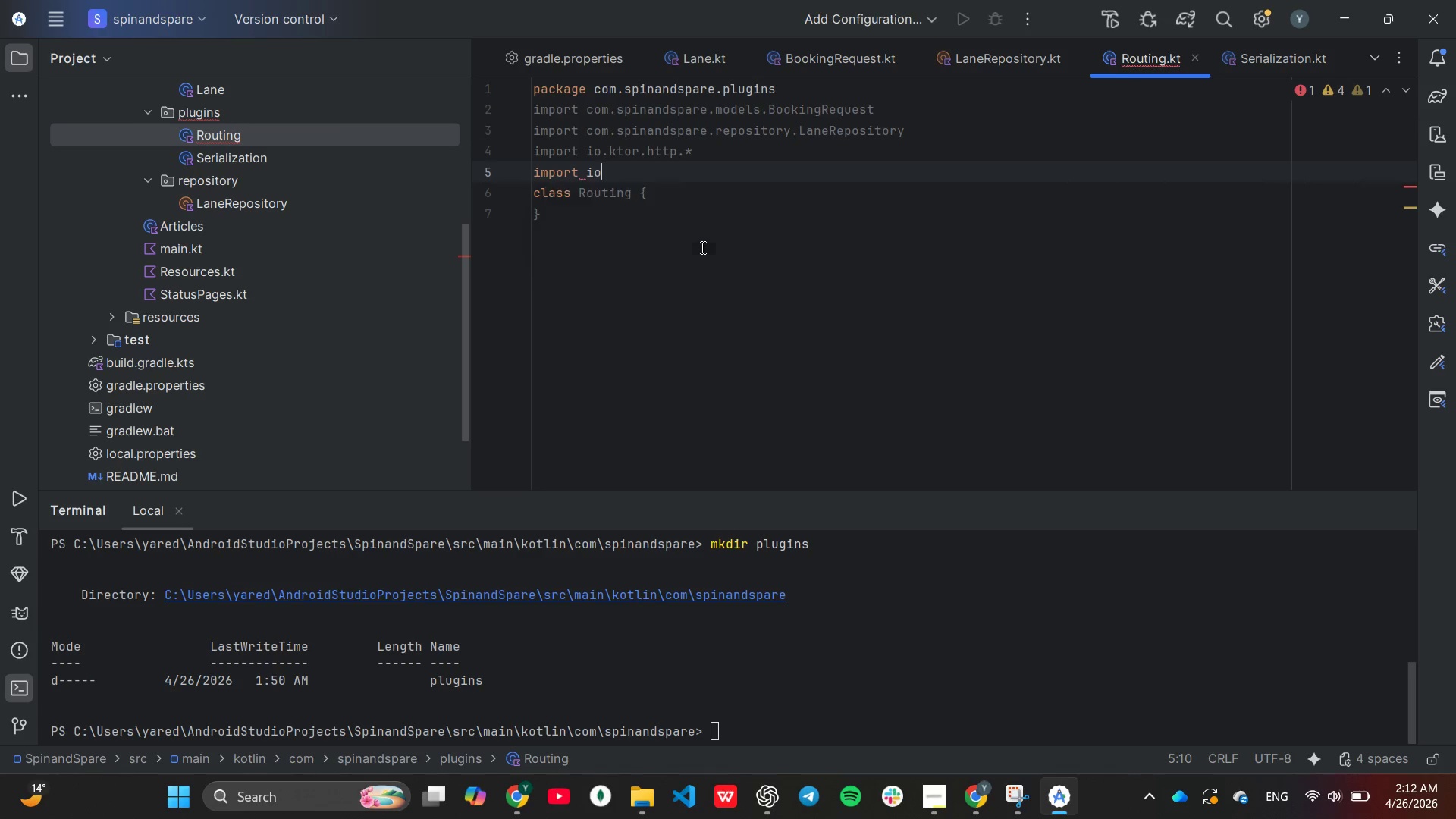 
key(Enter)
 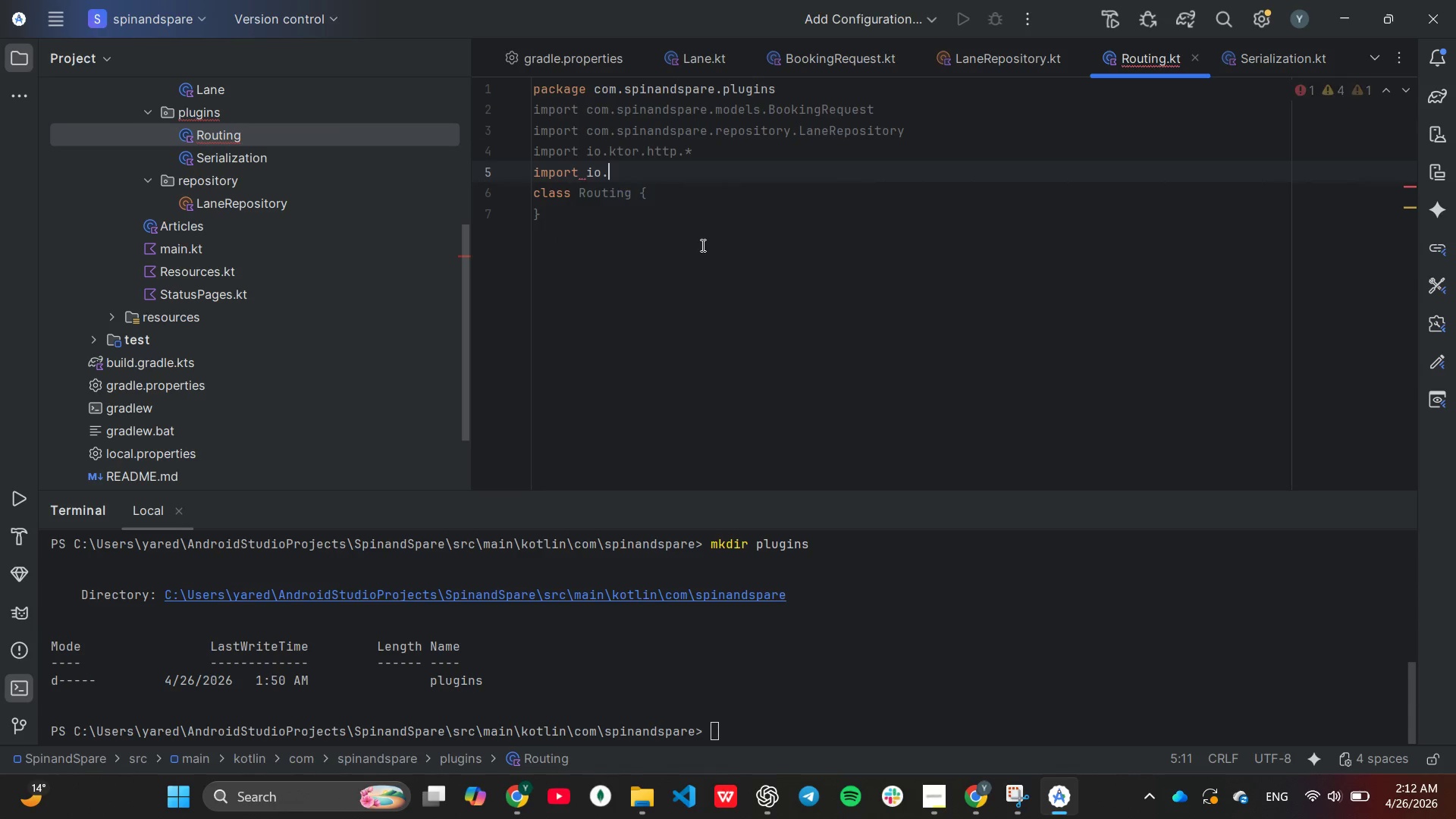 
key(Enter)
 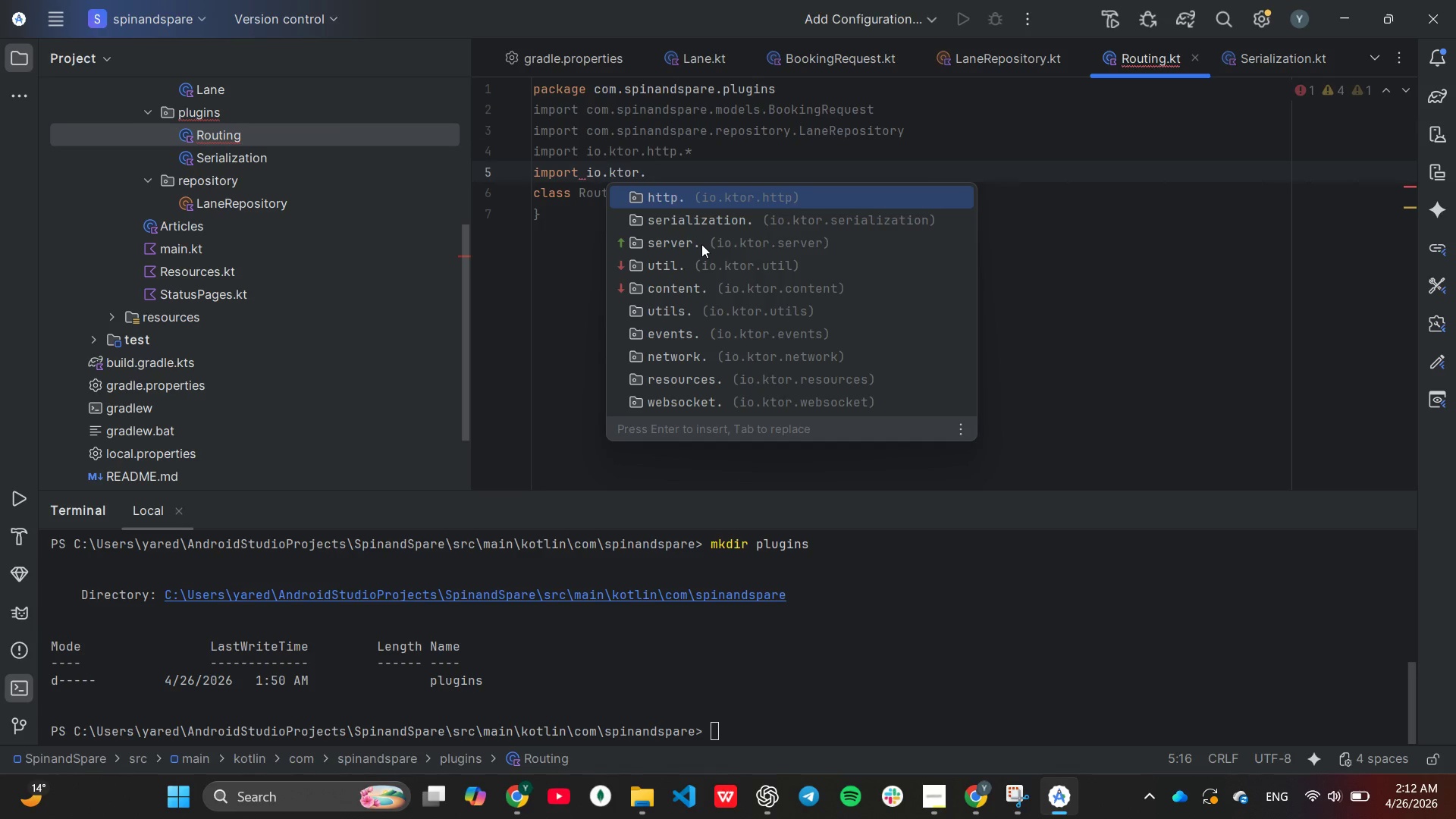 
key(ArrowDown)
 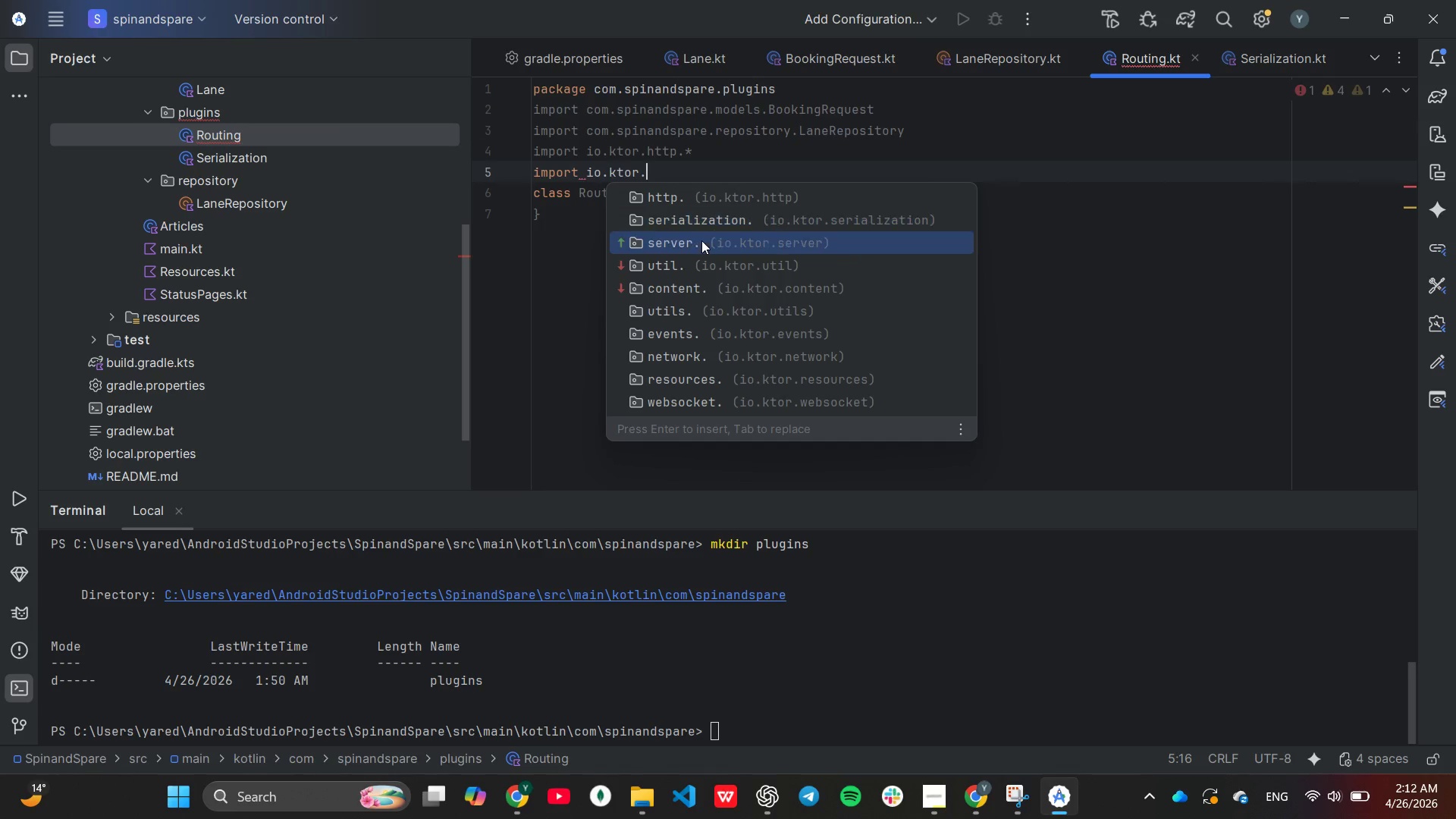 
key(ArrowDown)
 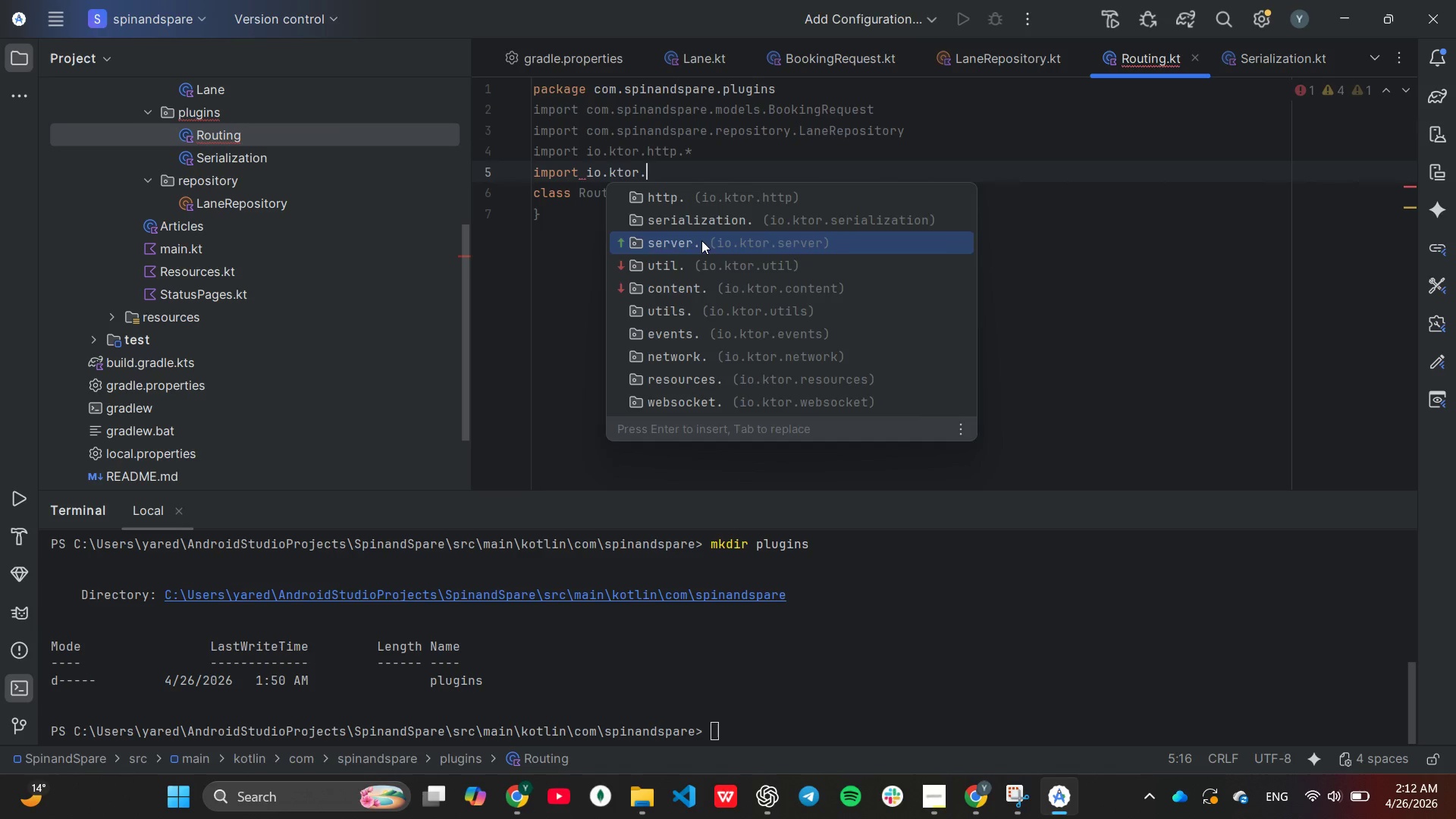 
key(Enter)
 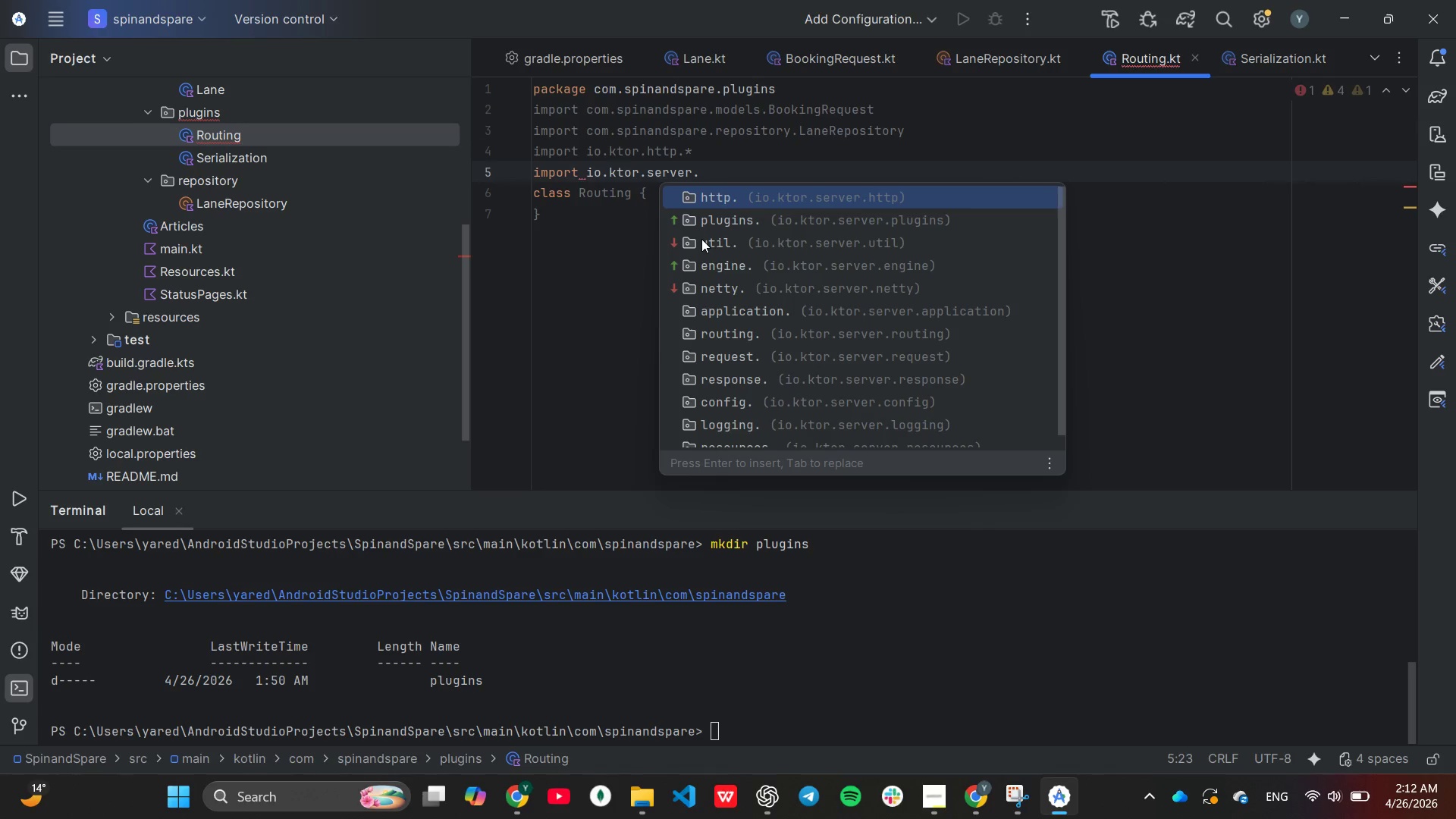 
hold_key(key=ArrowDown, duration=0.64)
 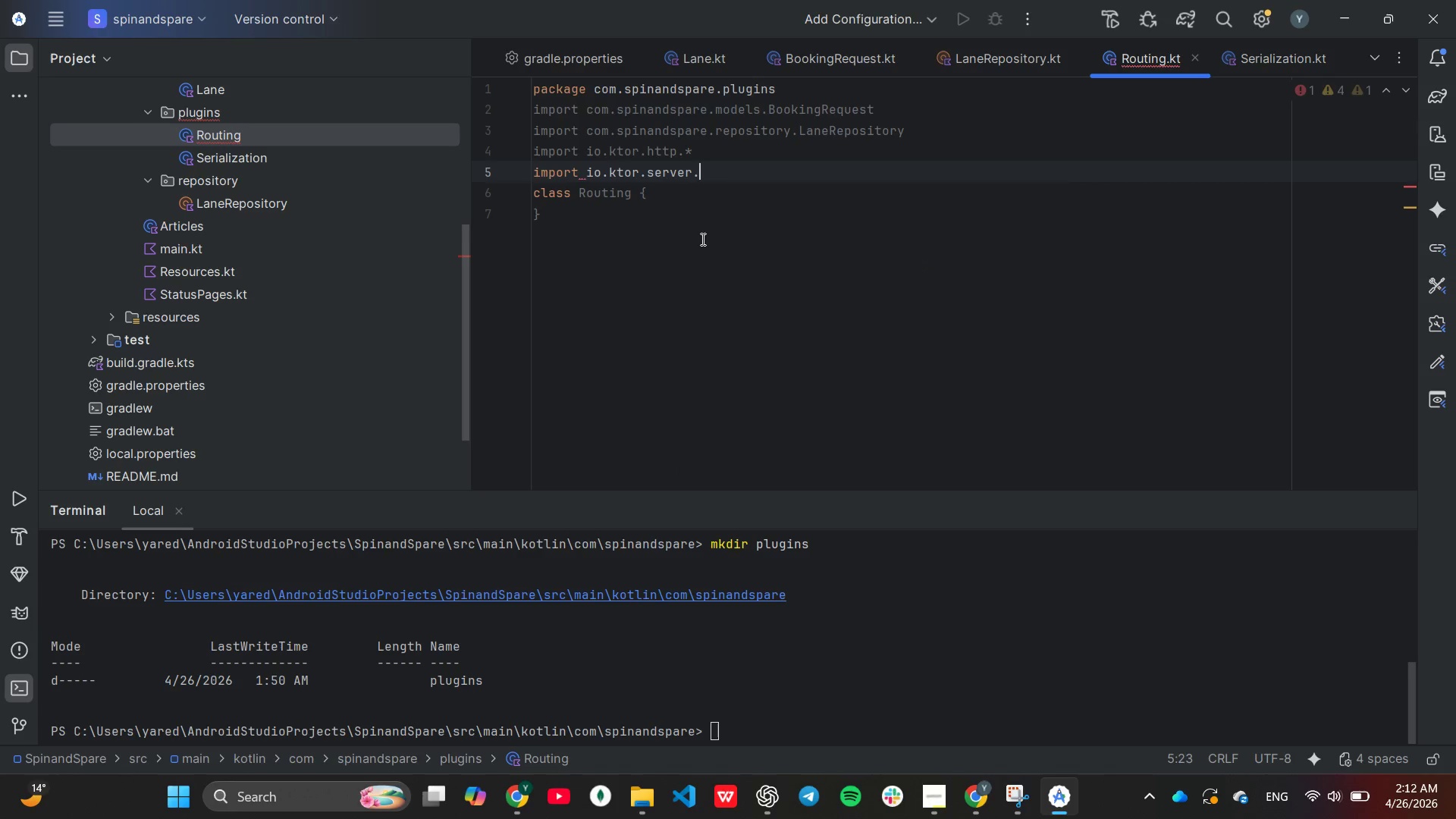 
key(Enter)
 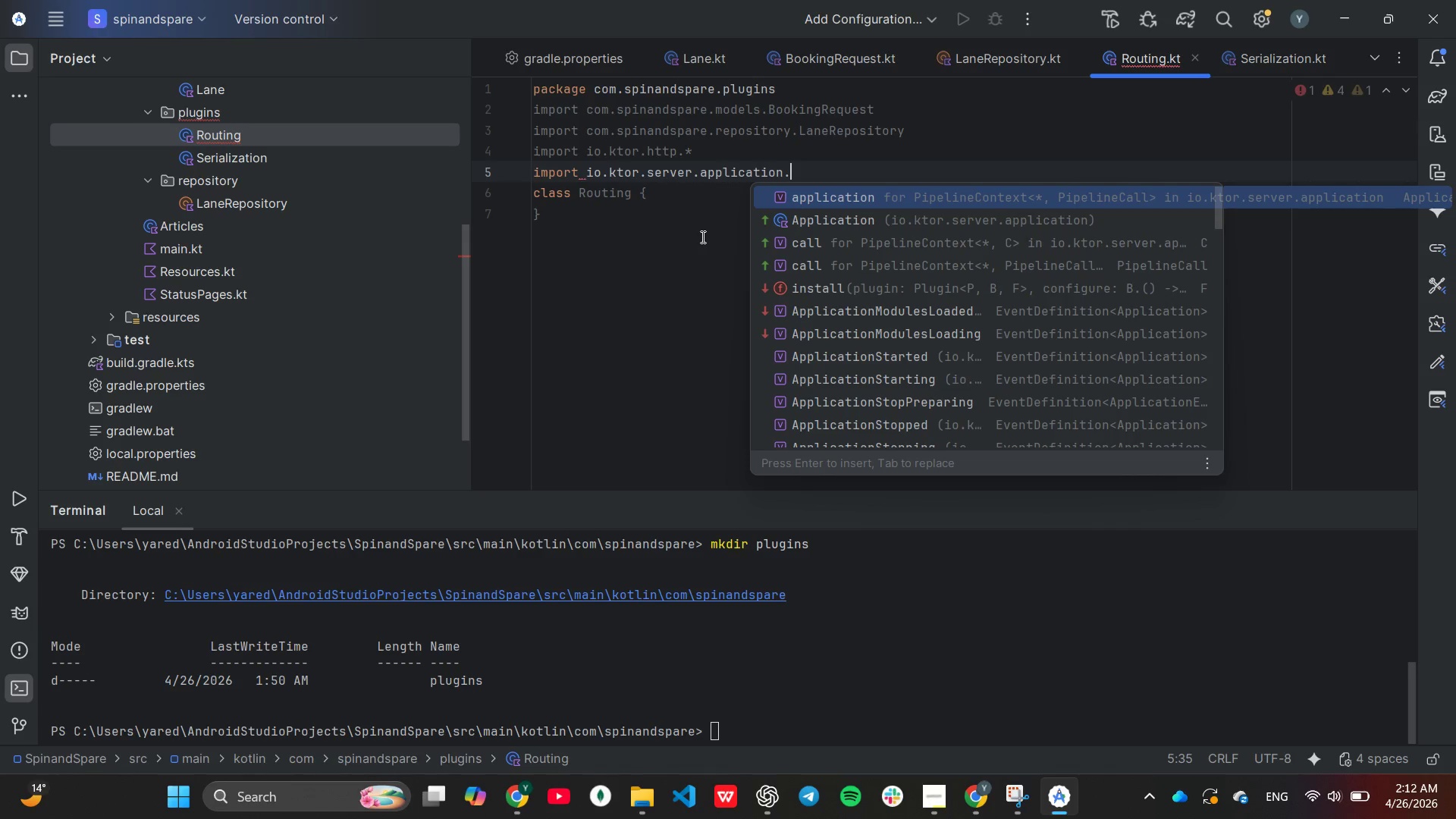 
key(Shift+8)
 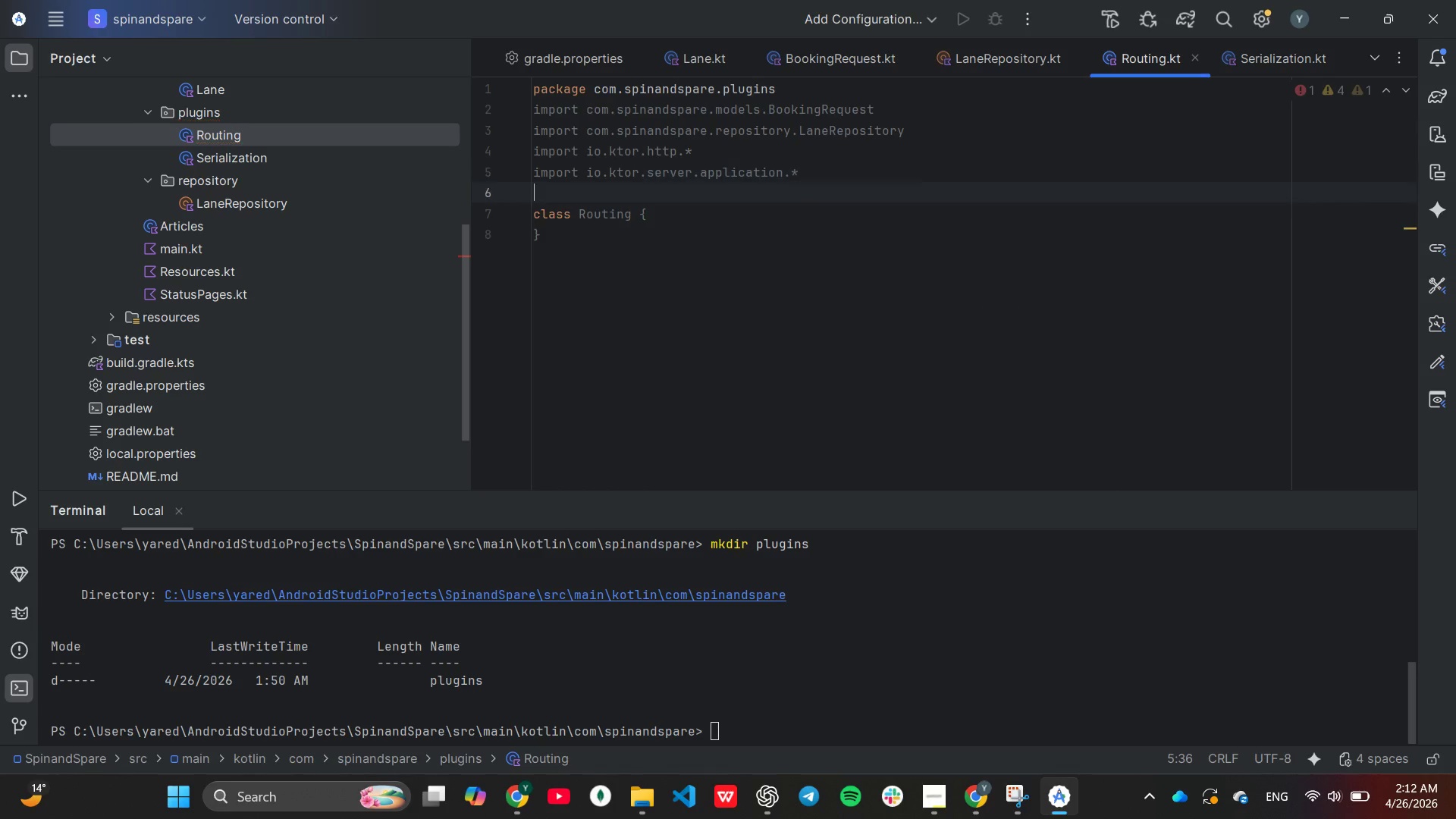 
key(Enter)
 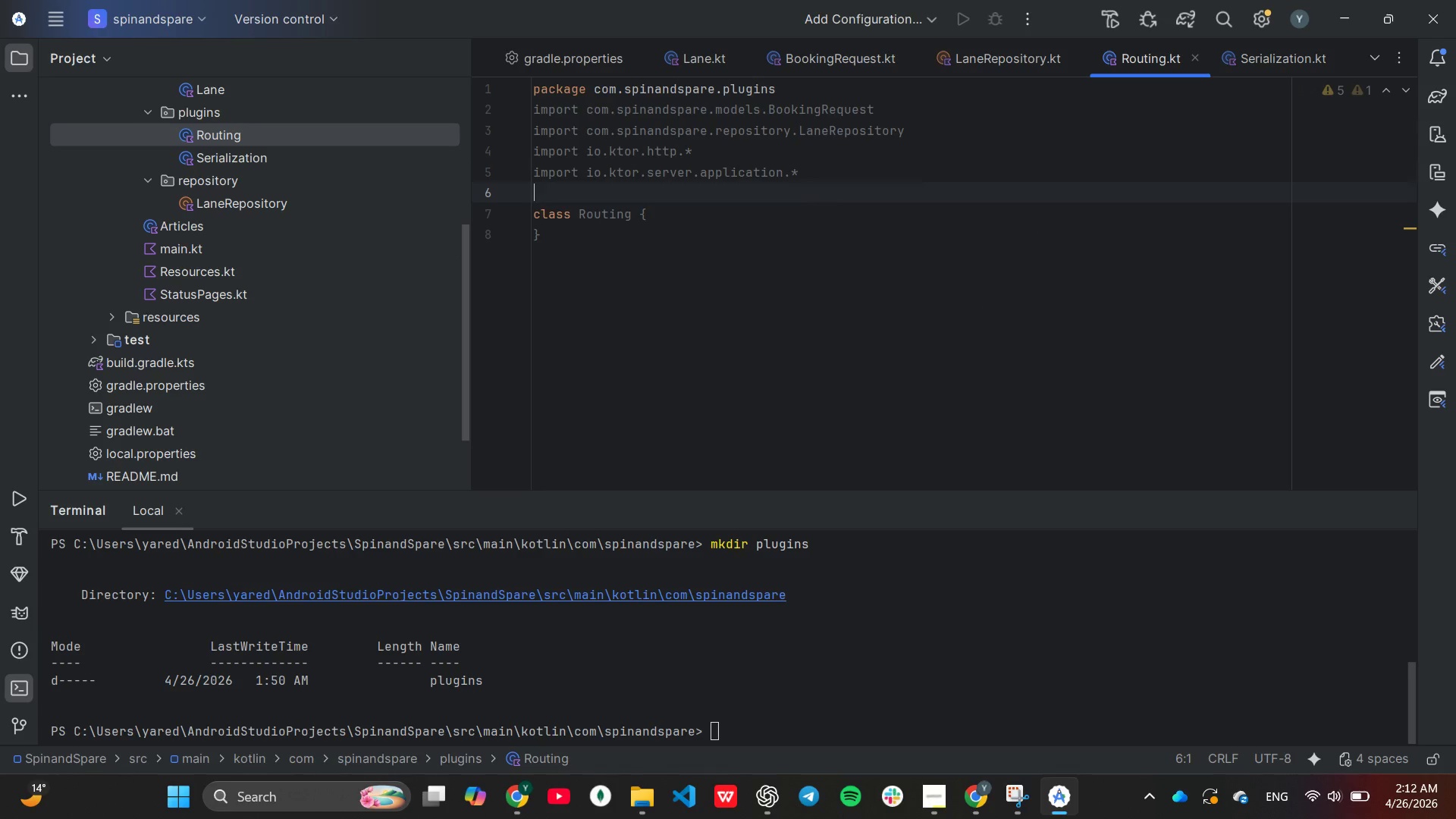 
type(im)
 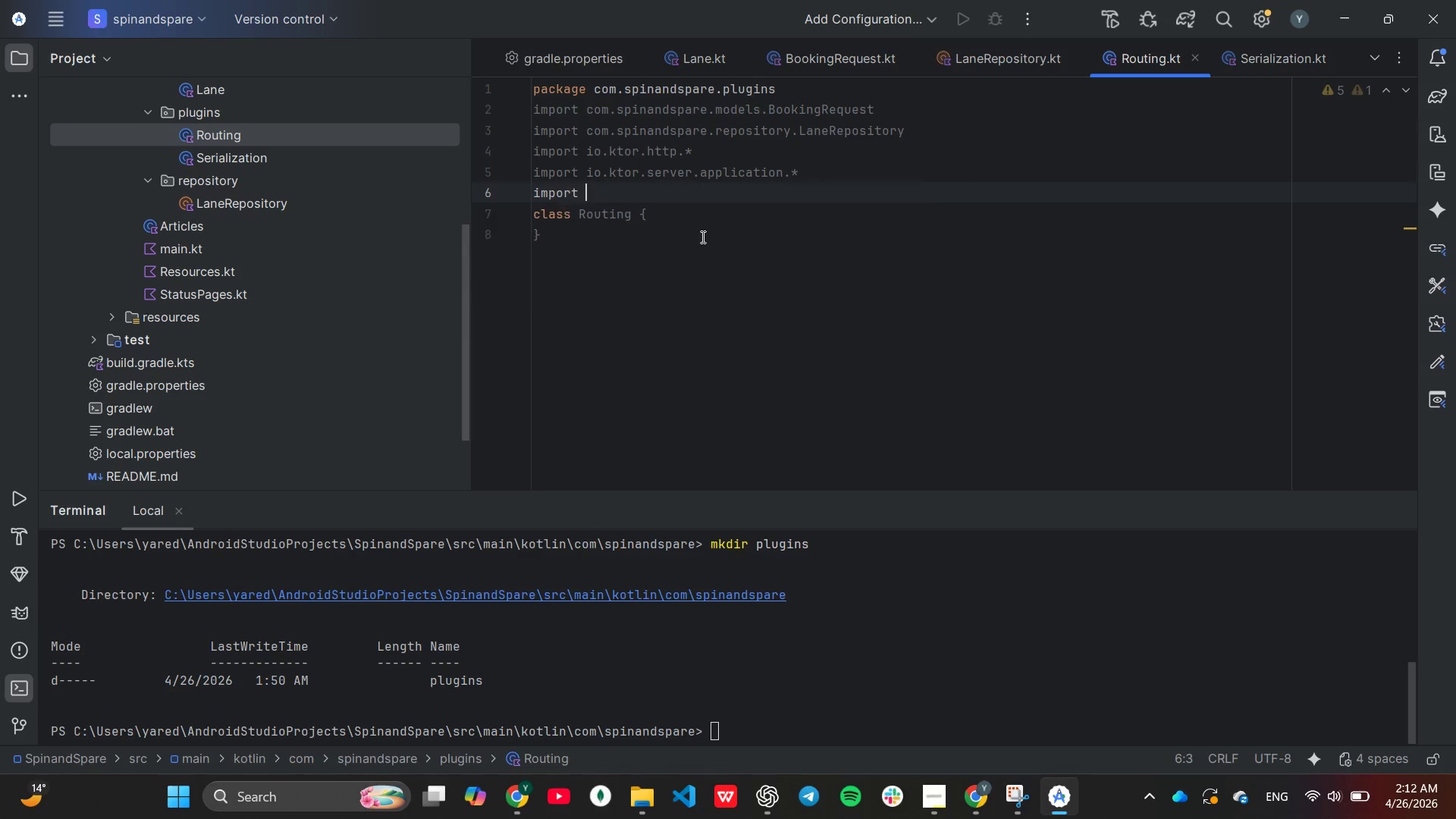 
key(Enter)
 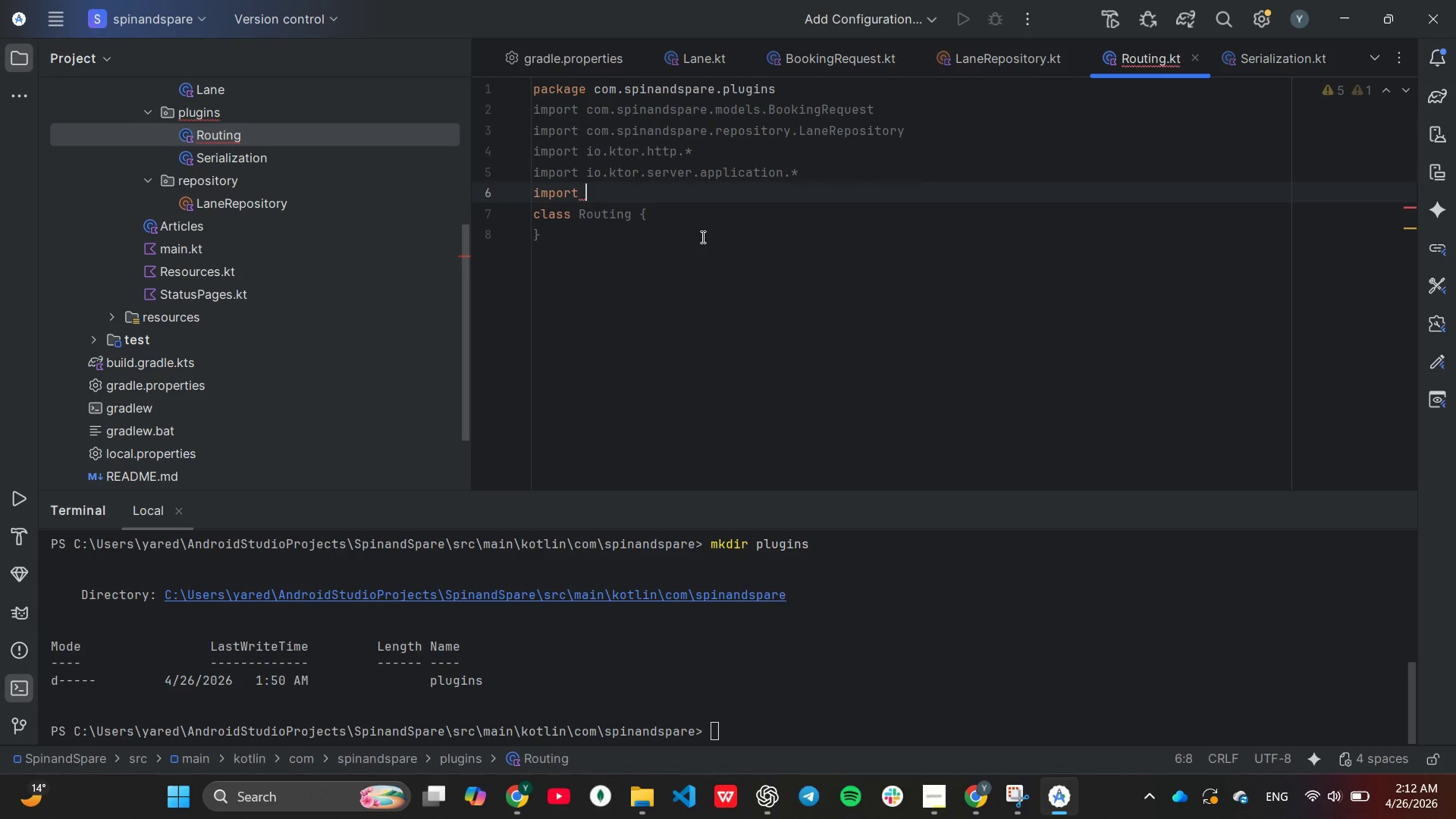 
type(io)
 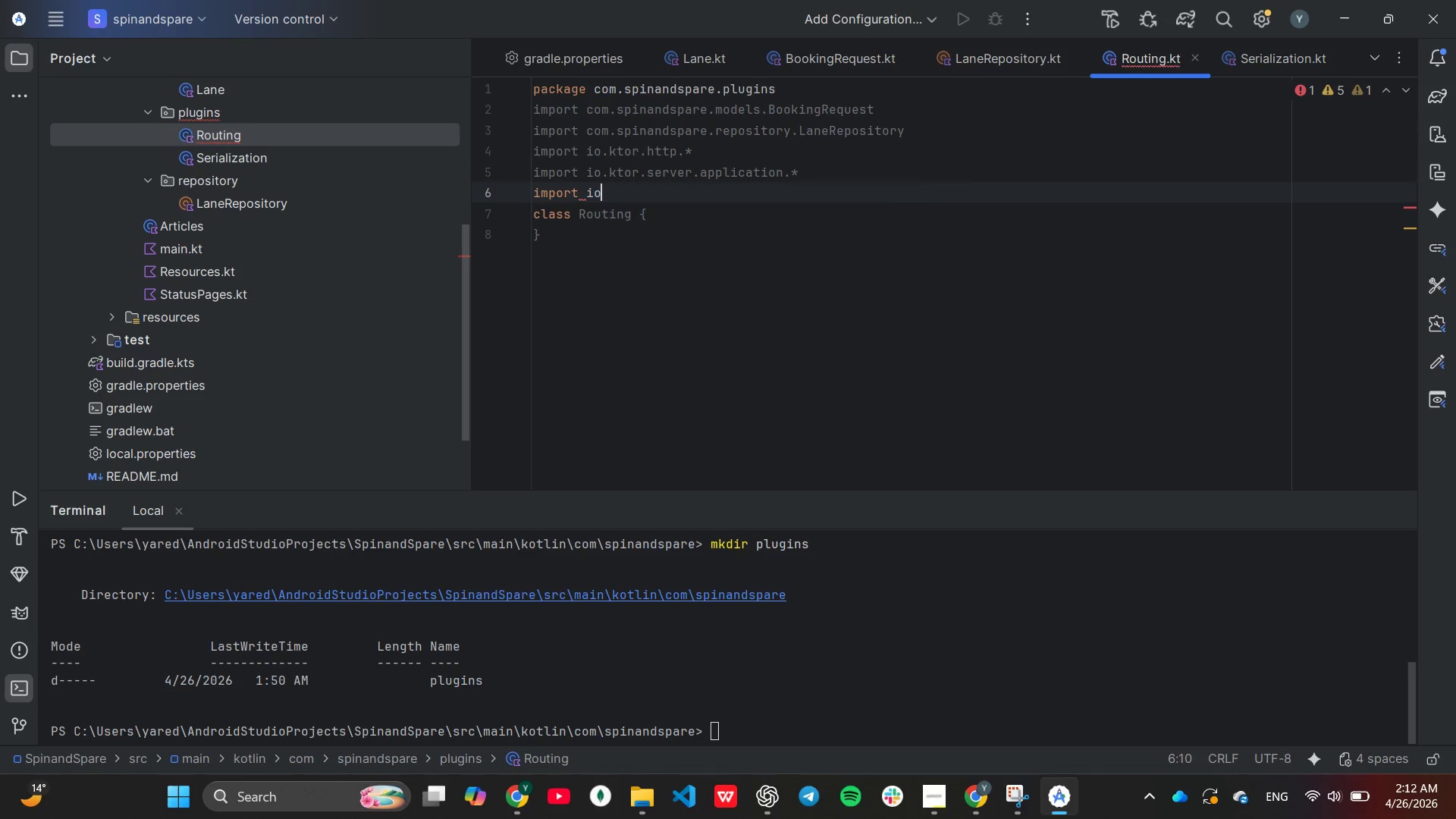 
key(Enter)
 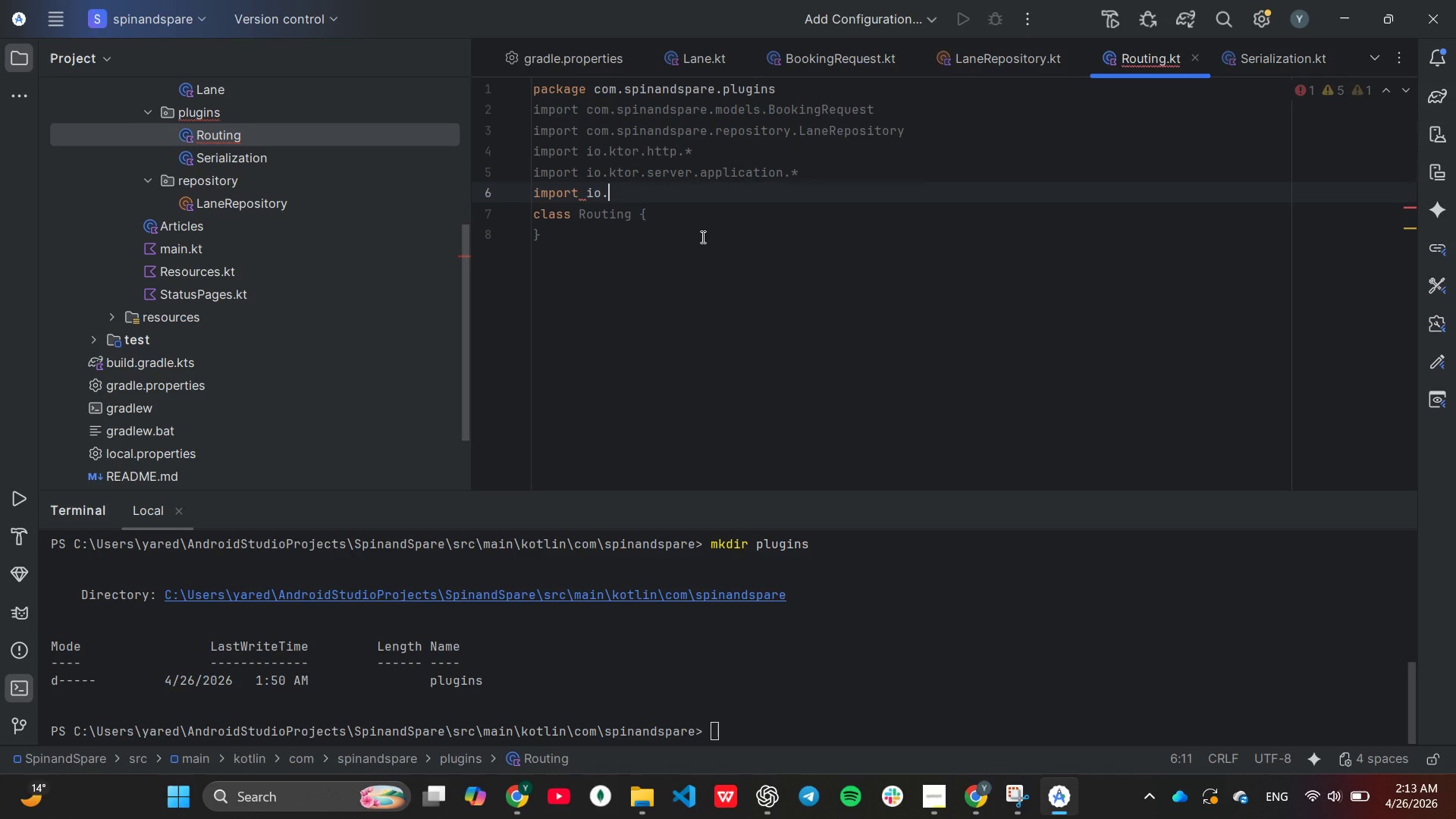 
key(Enter)
 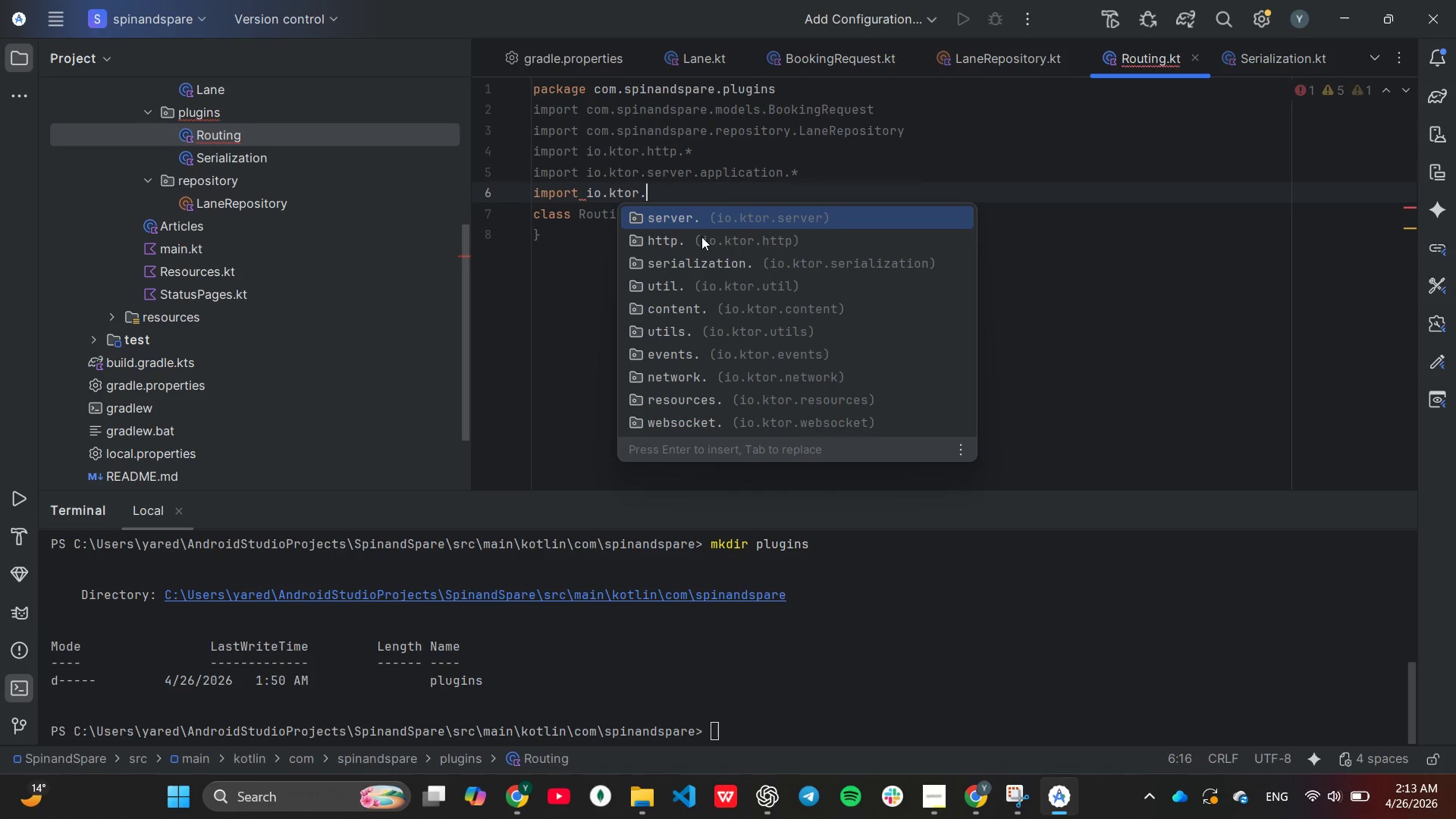 
key(Enter)
 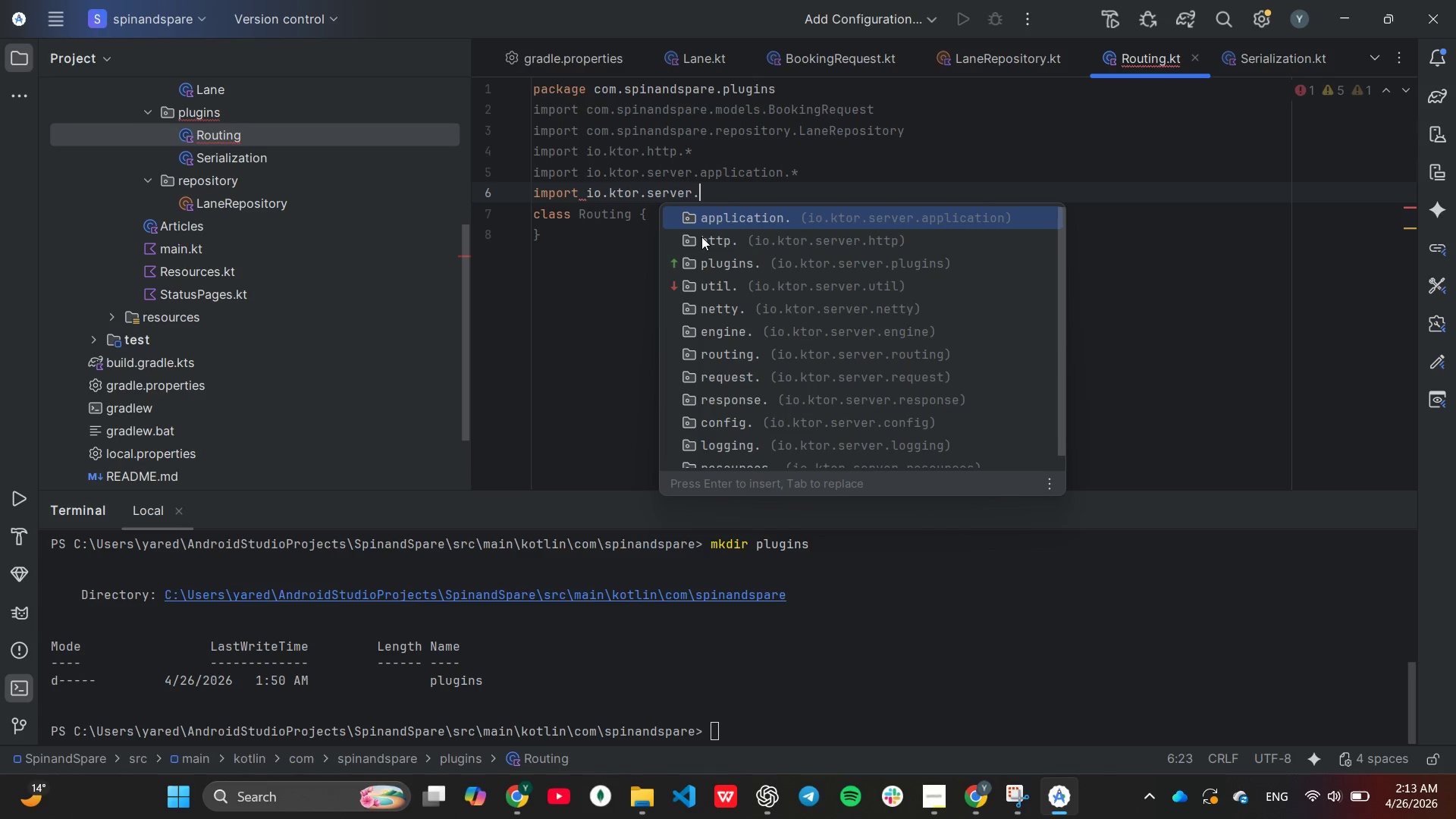 
key(R)
 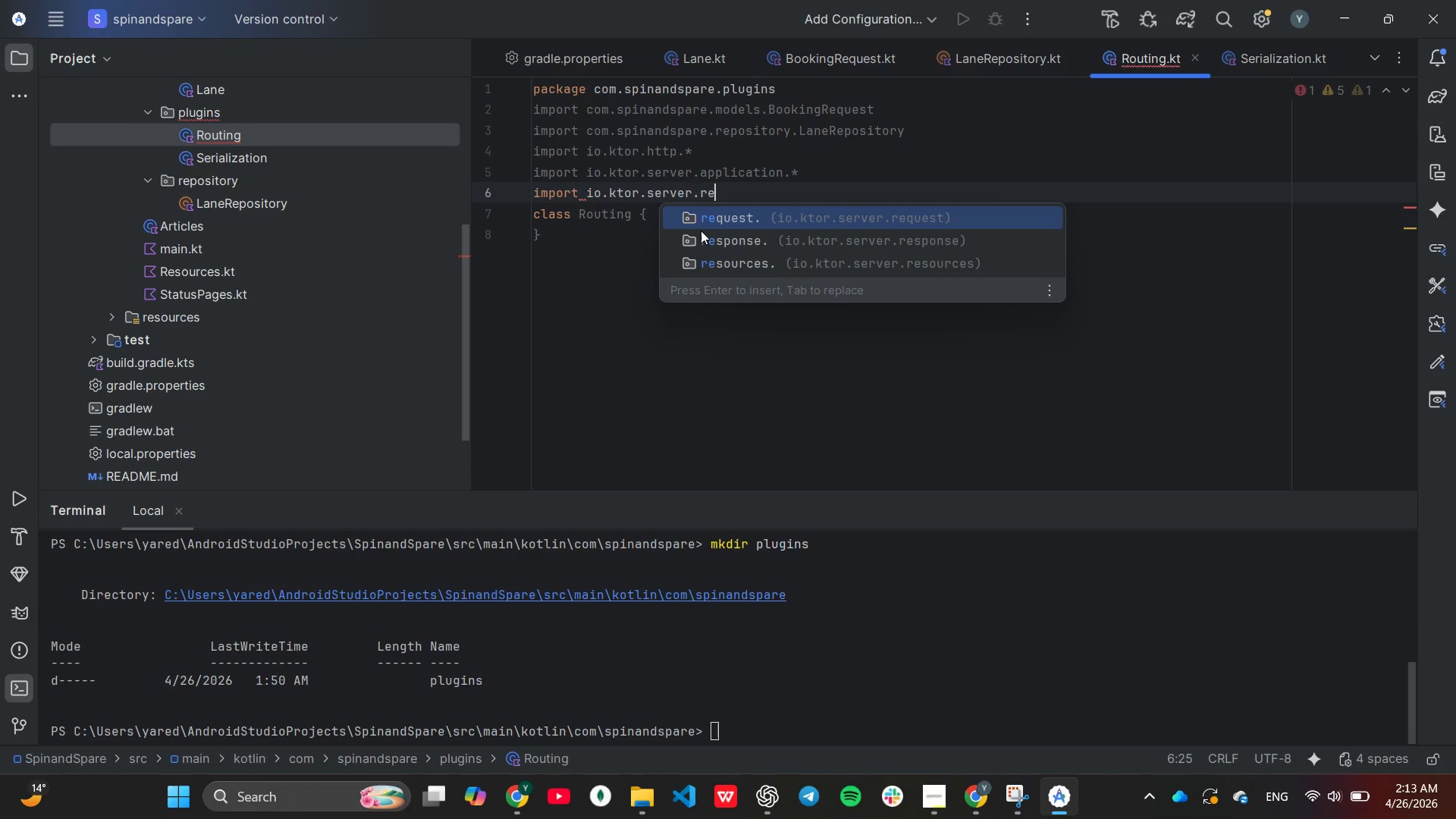 
key(E)
 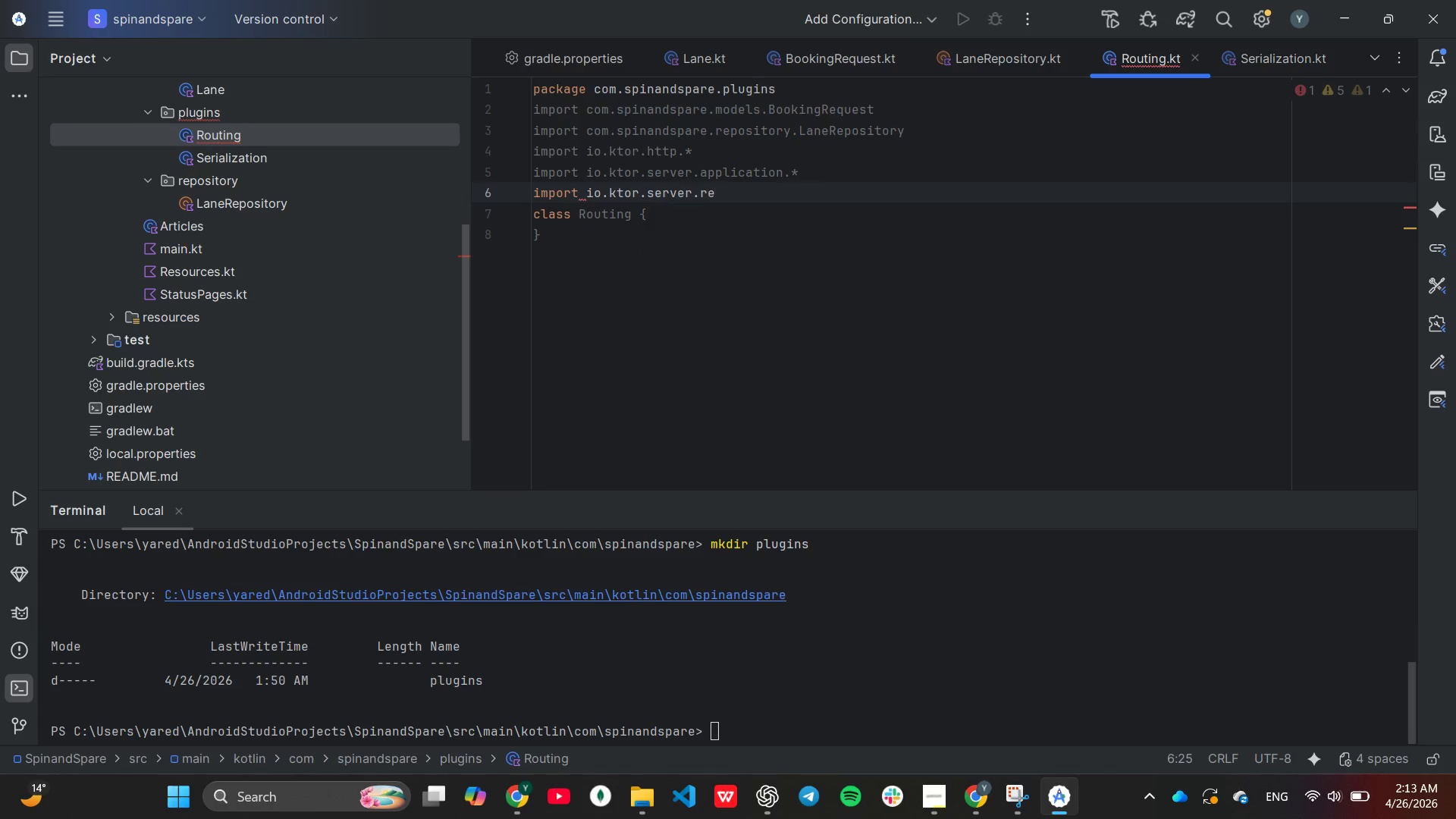 
key(Enter)
 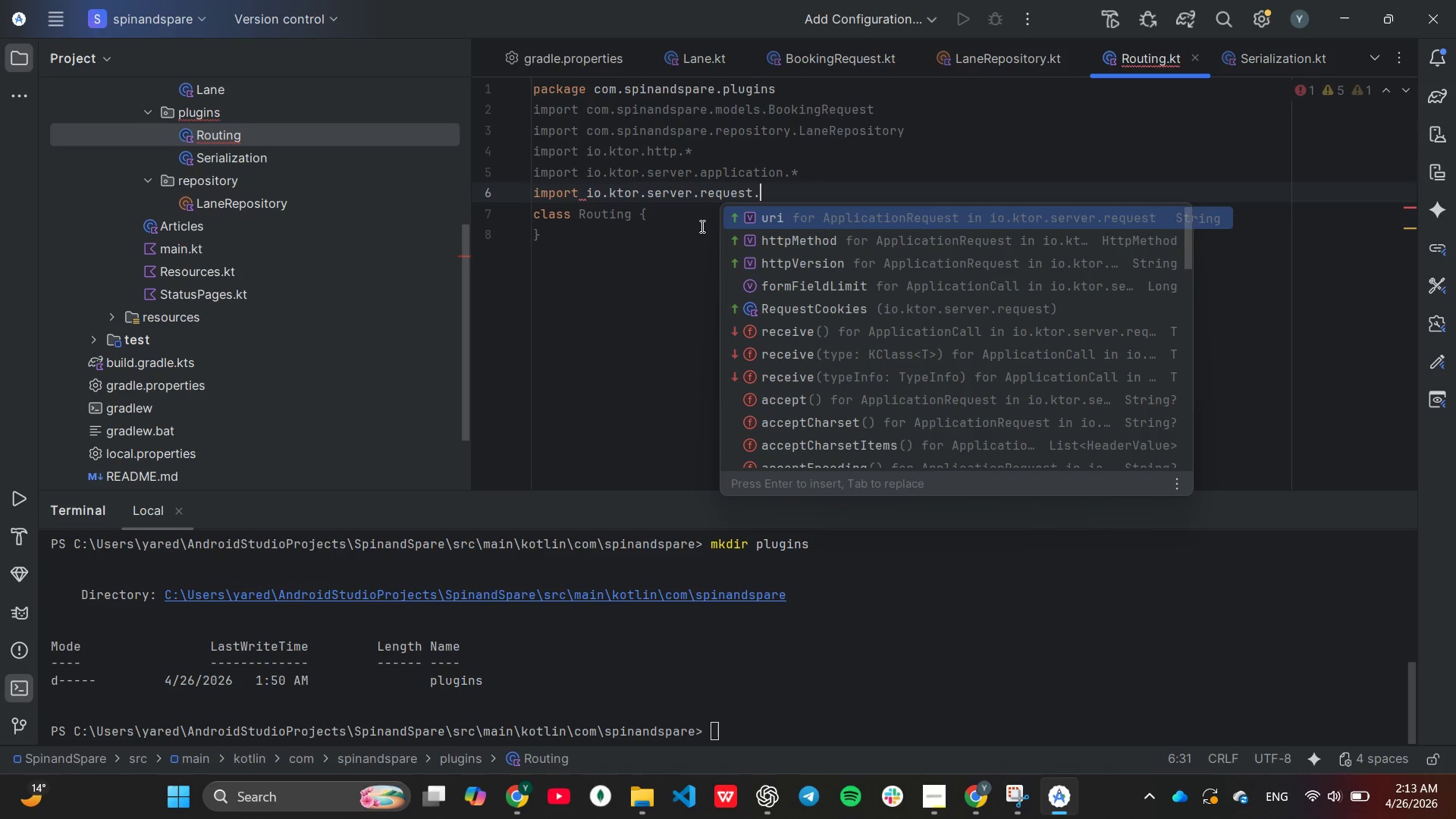 
key(Shift+8)
 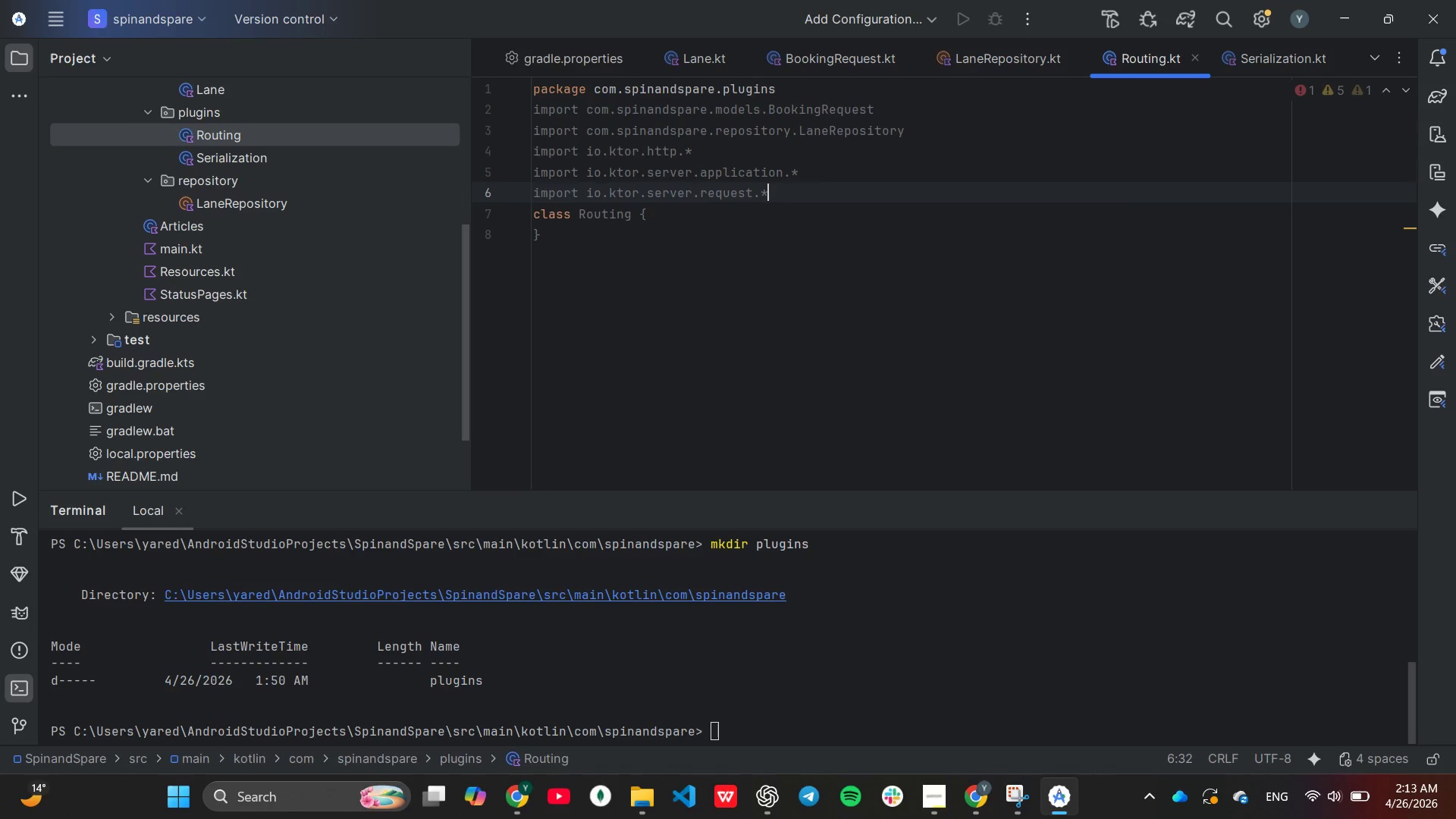 
key(Control+C)
 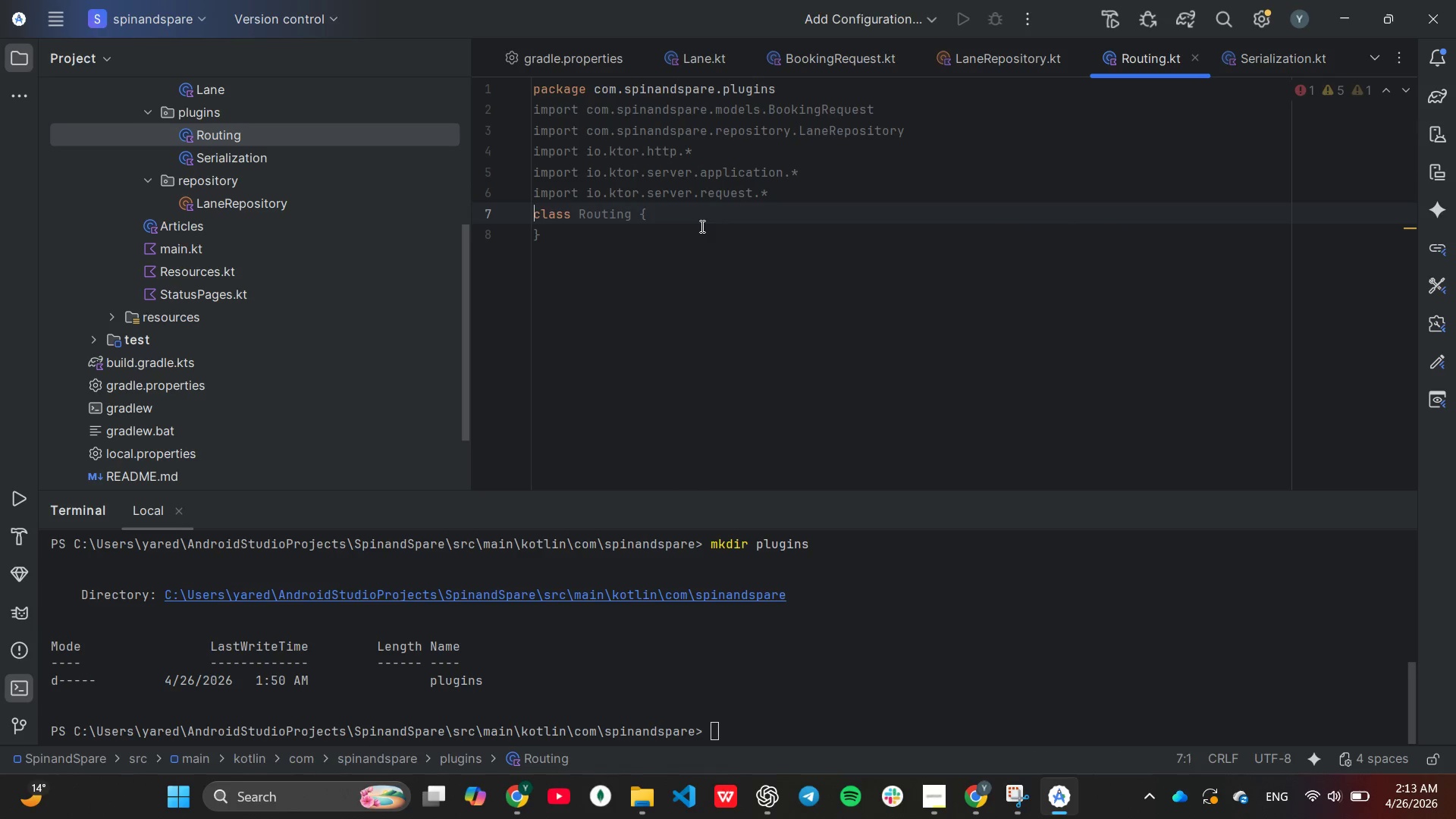 
key(Control+V)
 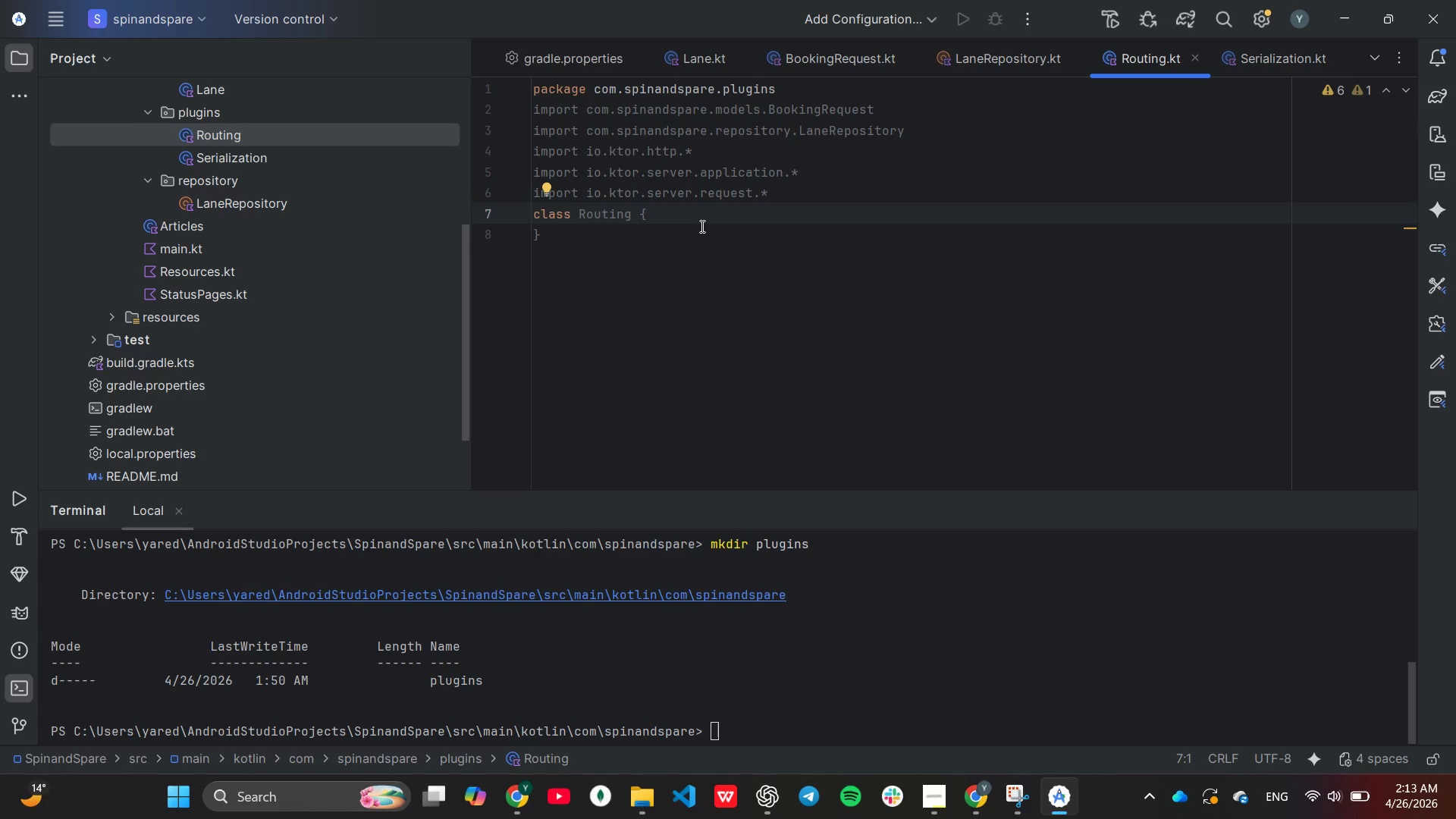 
key(Control+V)
 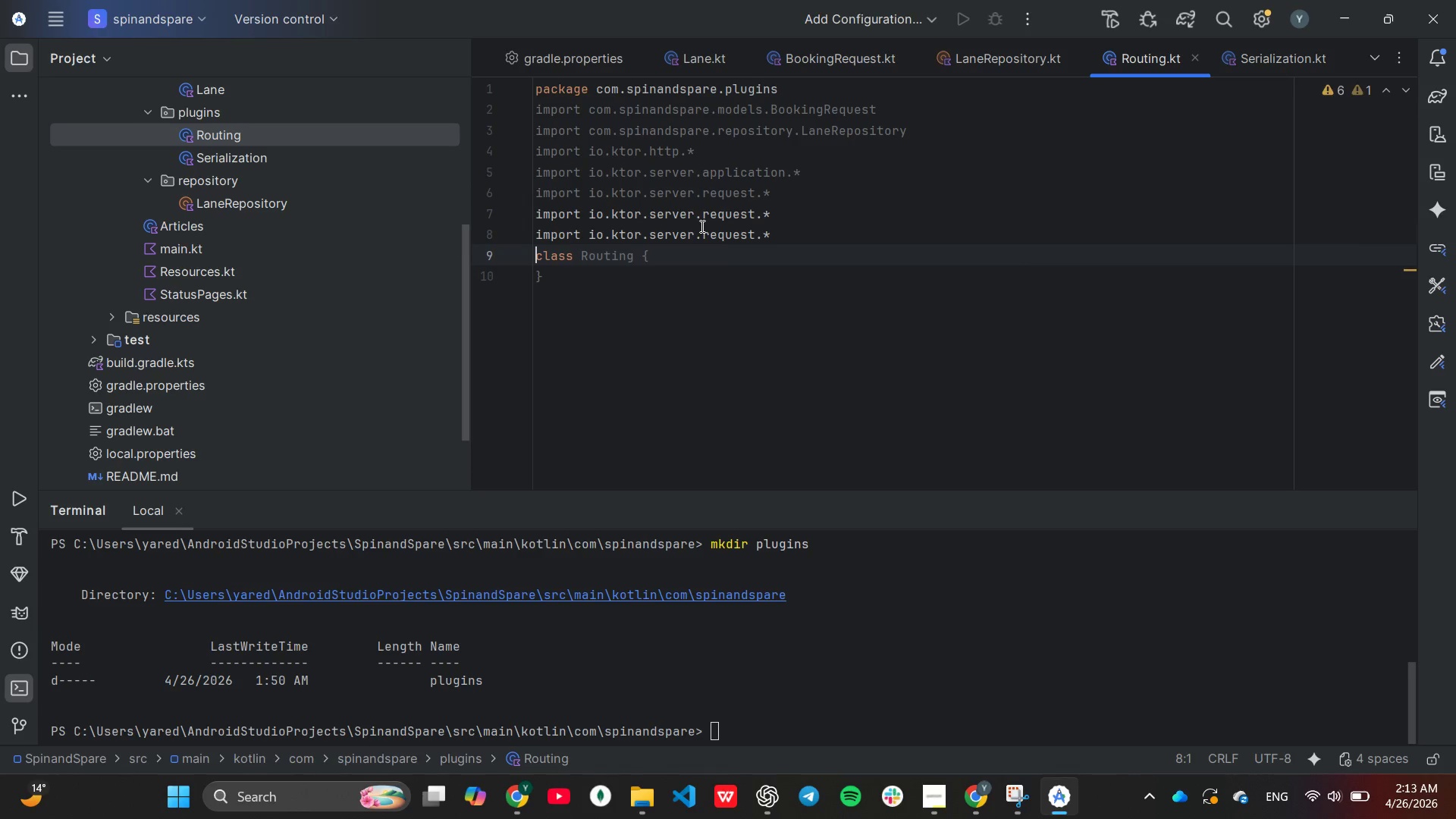 
key(Control+V)
 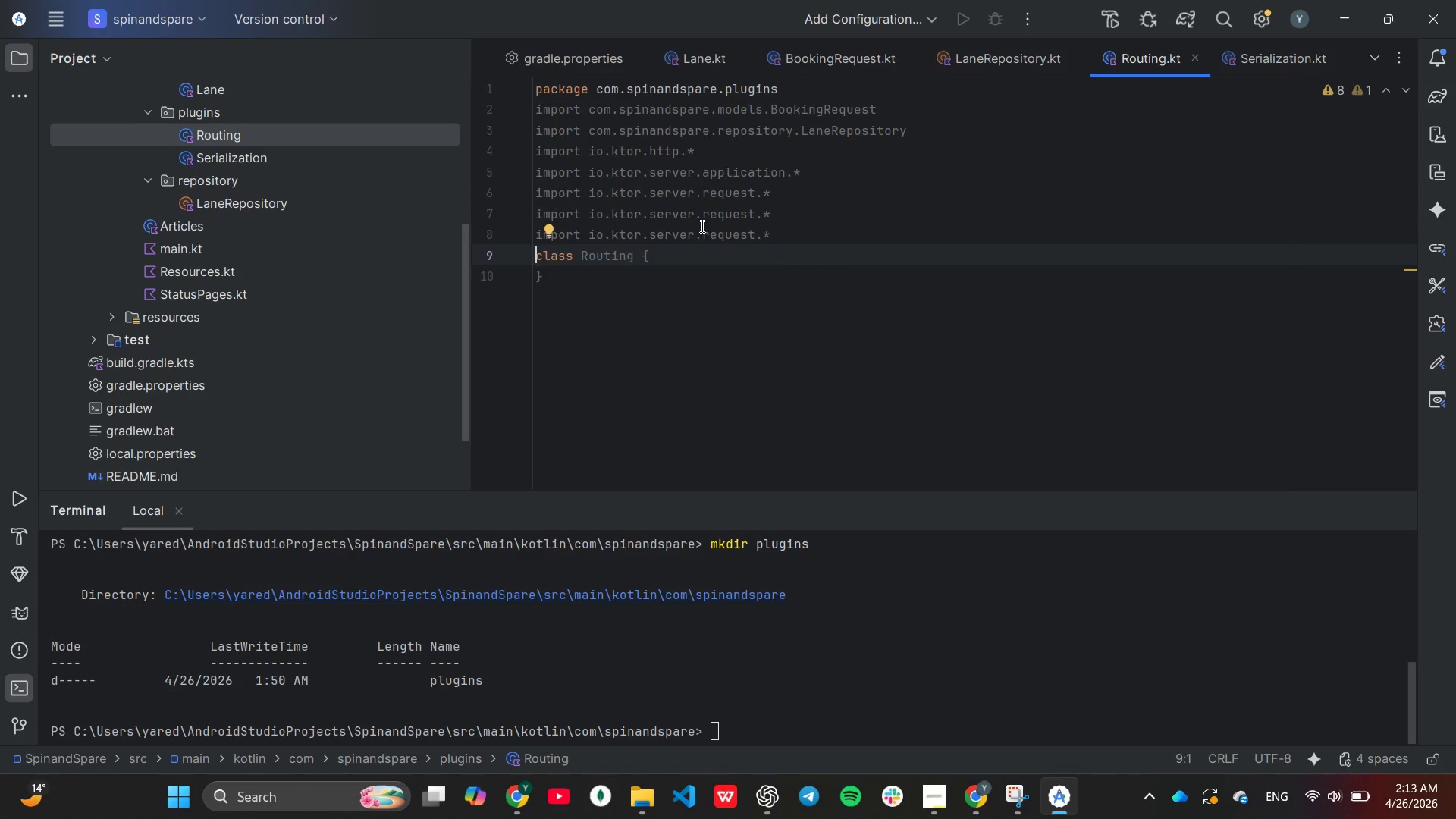 
key(Enter)
 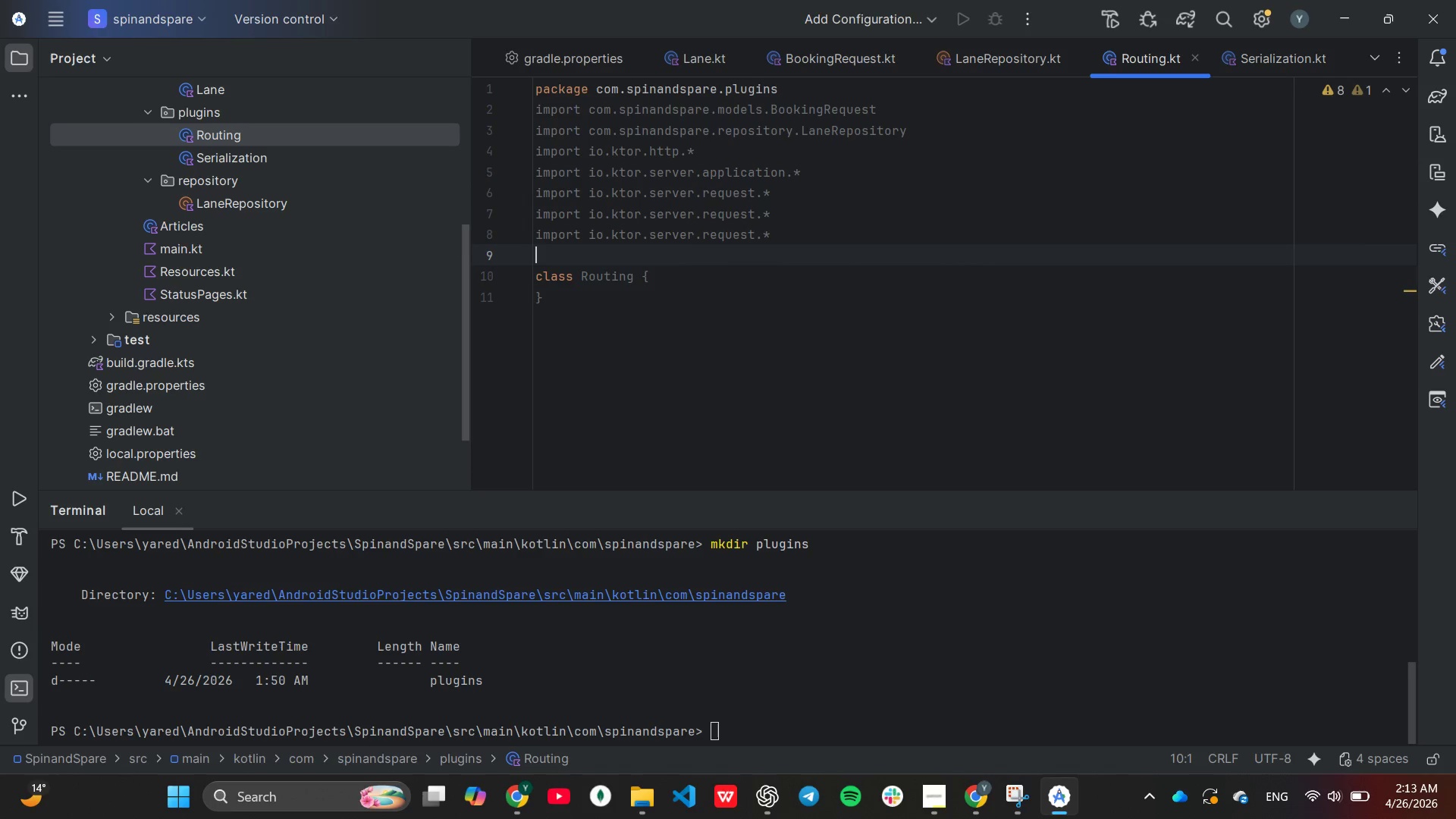 
key(ArrowLeft)
 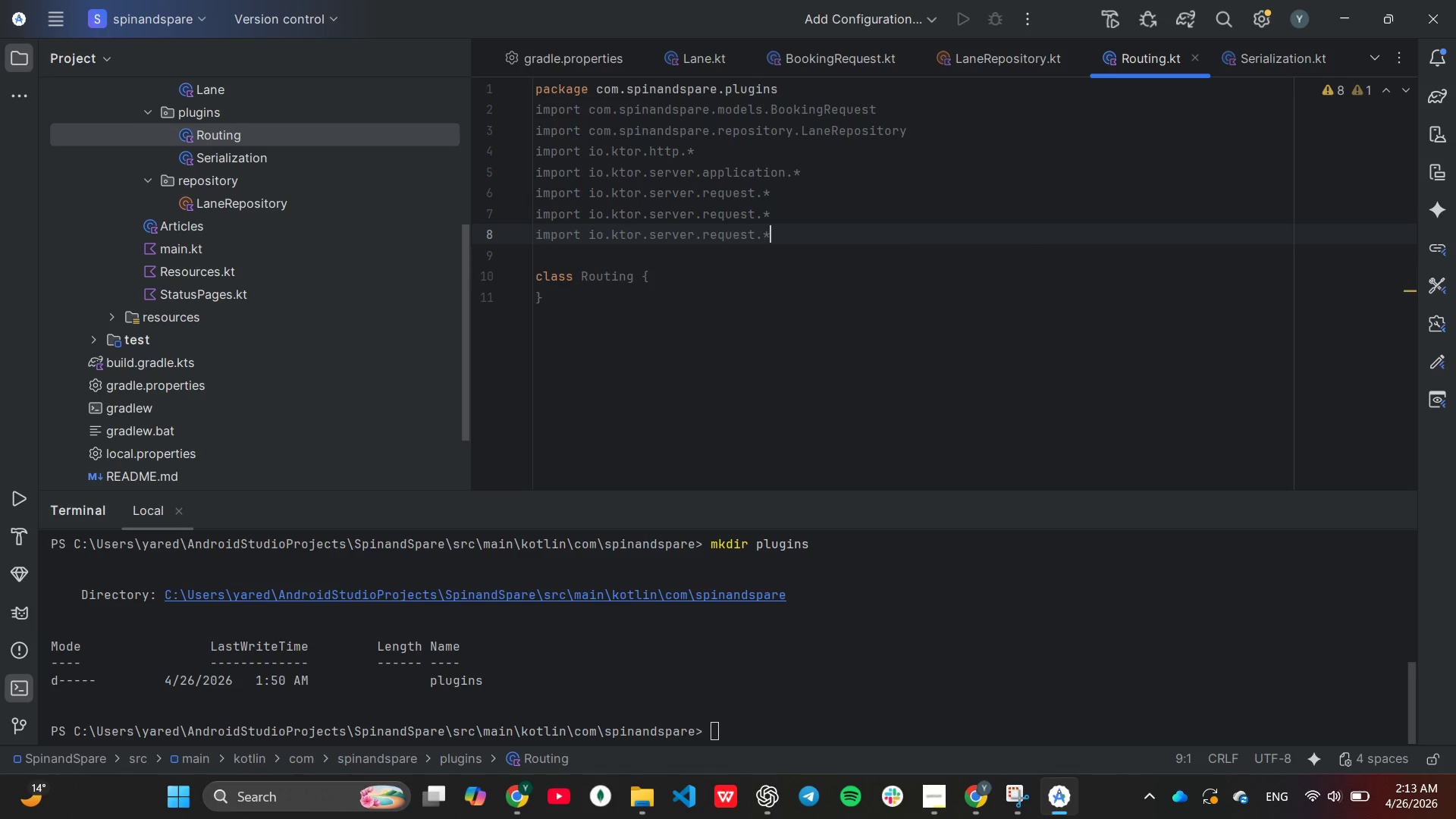 
key(ArrowLeft)
 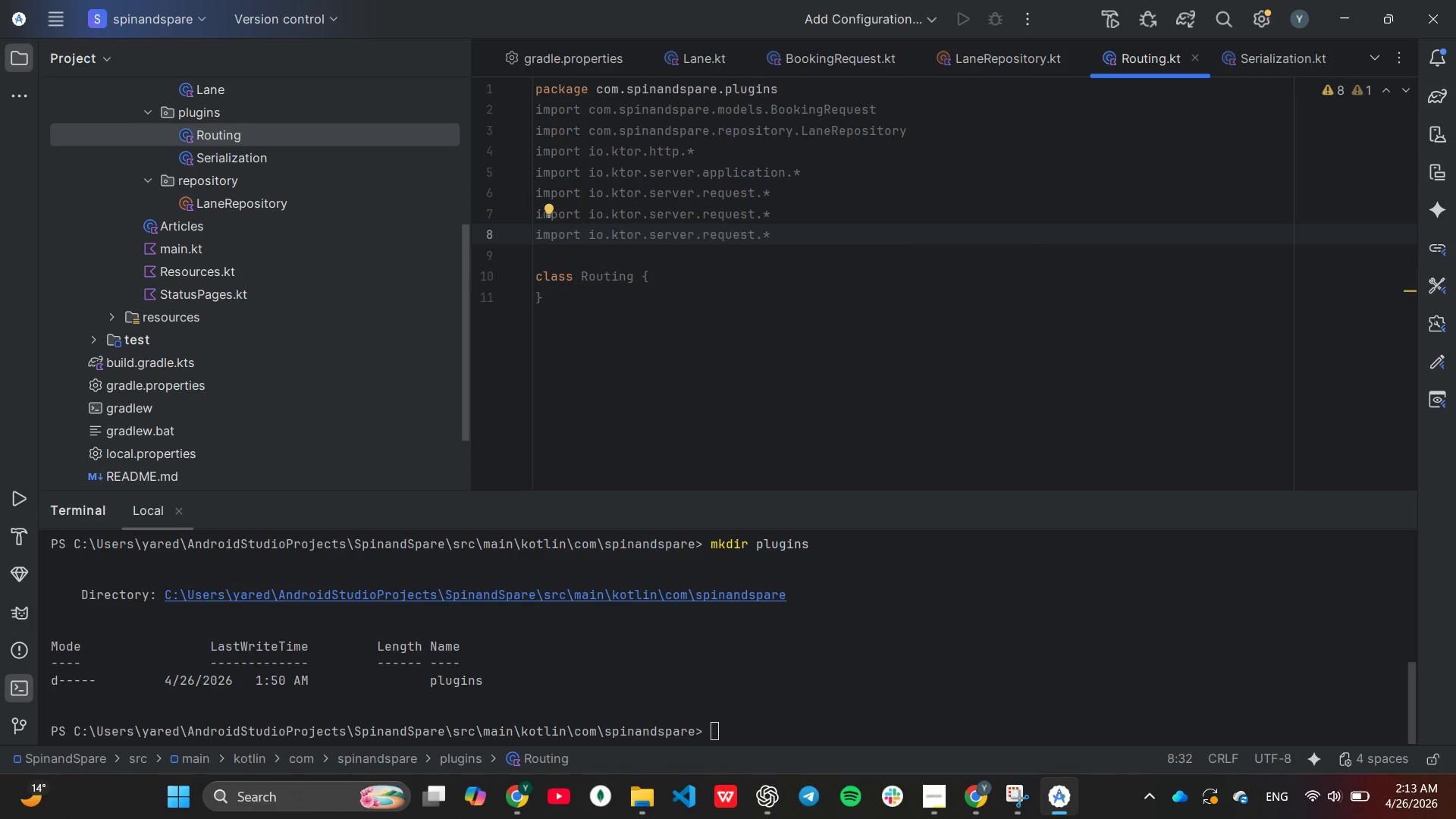 
key(ArrowUp)
 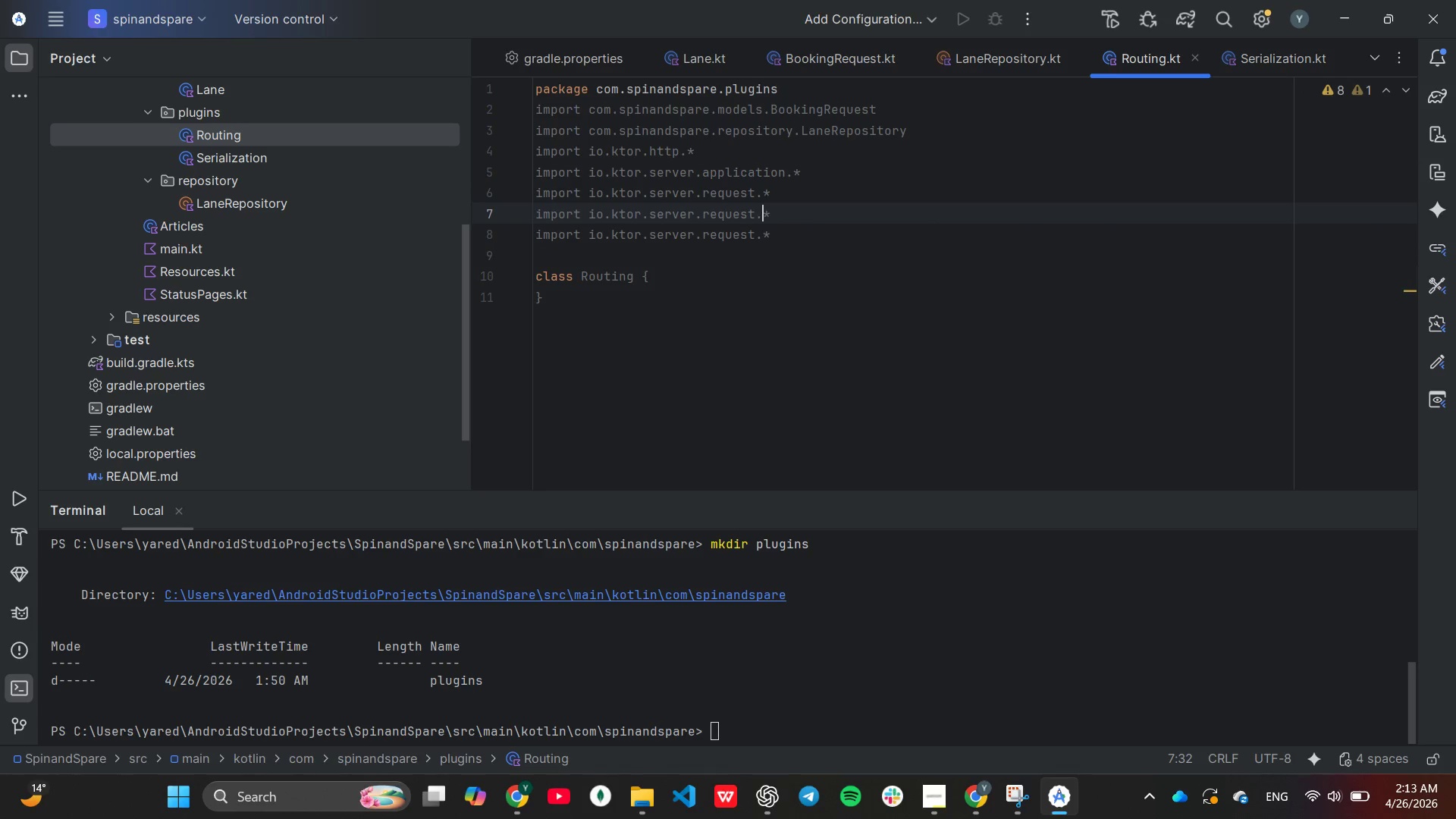 
key(ArrowLeft)
 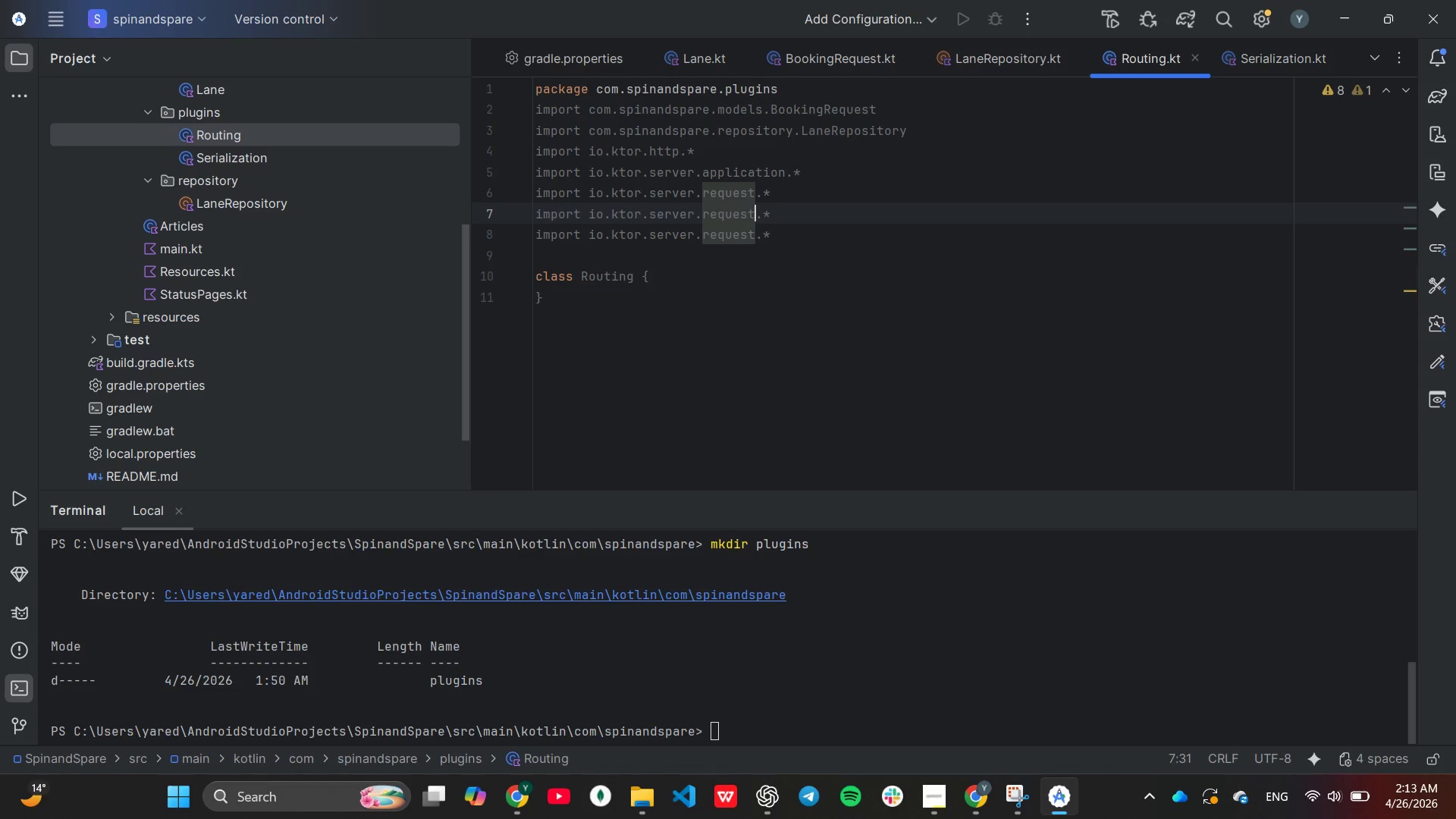 
key(ArrowLeft)
 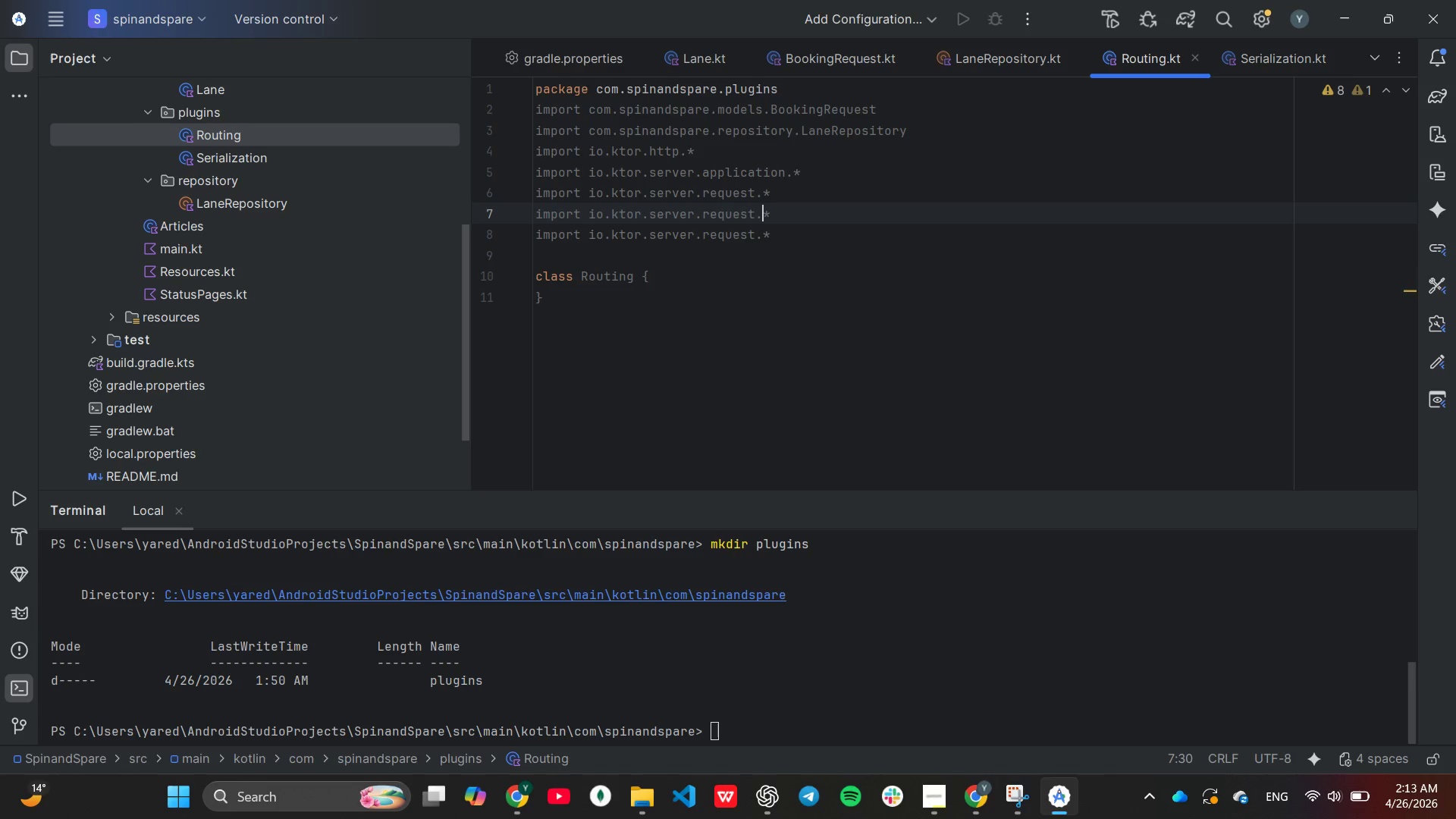 
key(ArrowRight)
 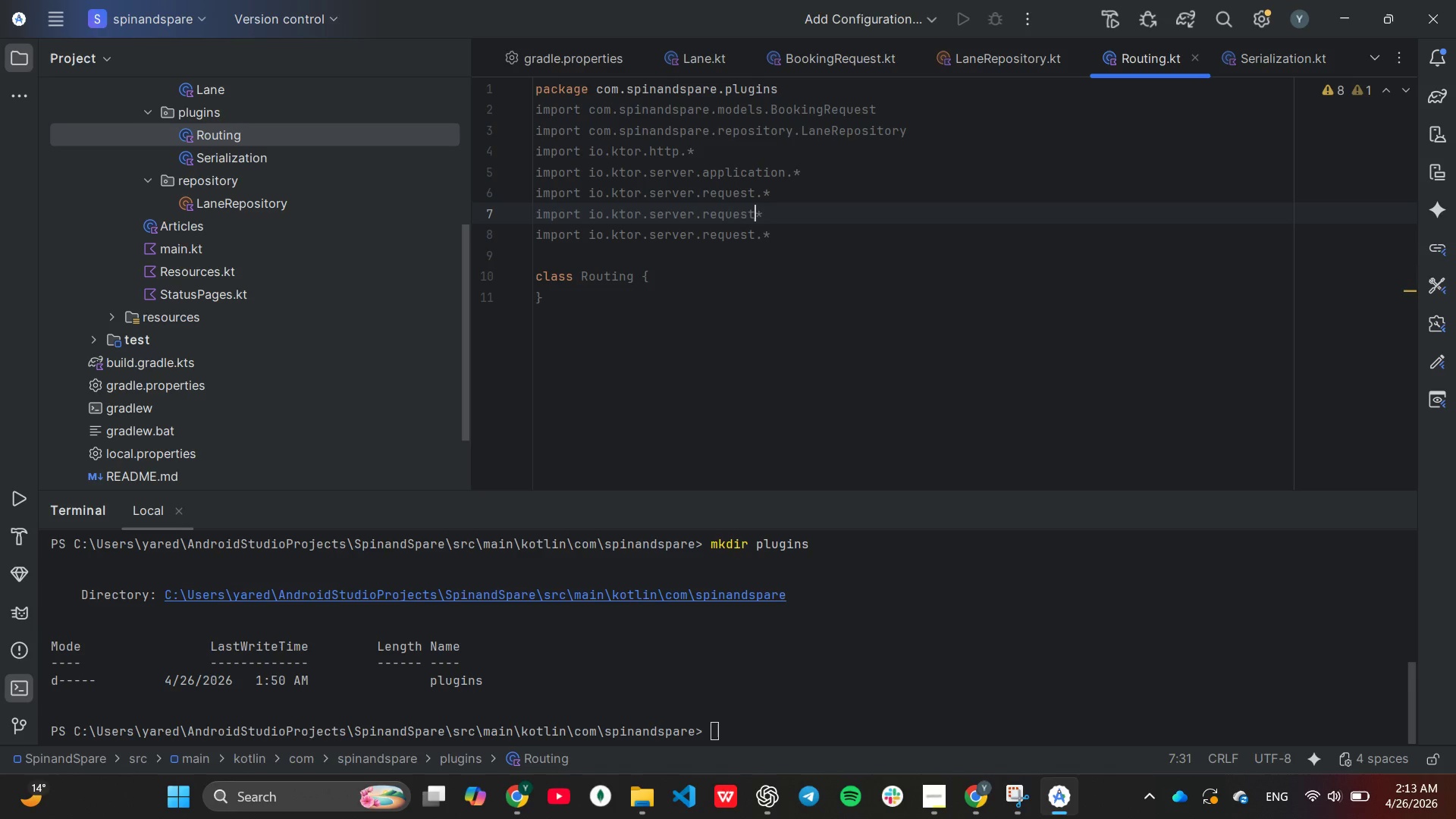 
key(Backspace)
key(Backspace)
key(Backspace)
key(Backspace)
key(Backspace)
key(Backspace)
type(sp)
 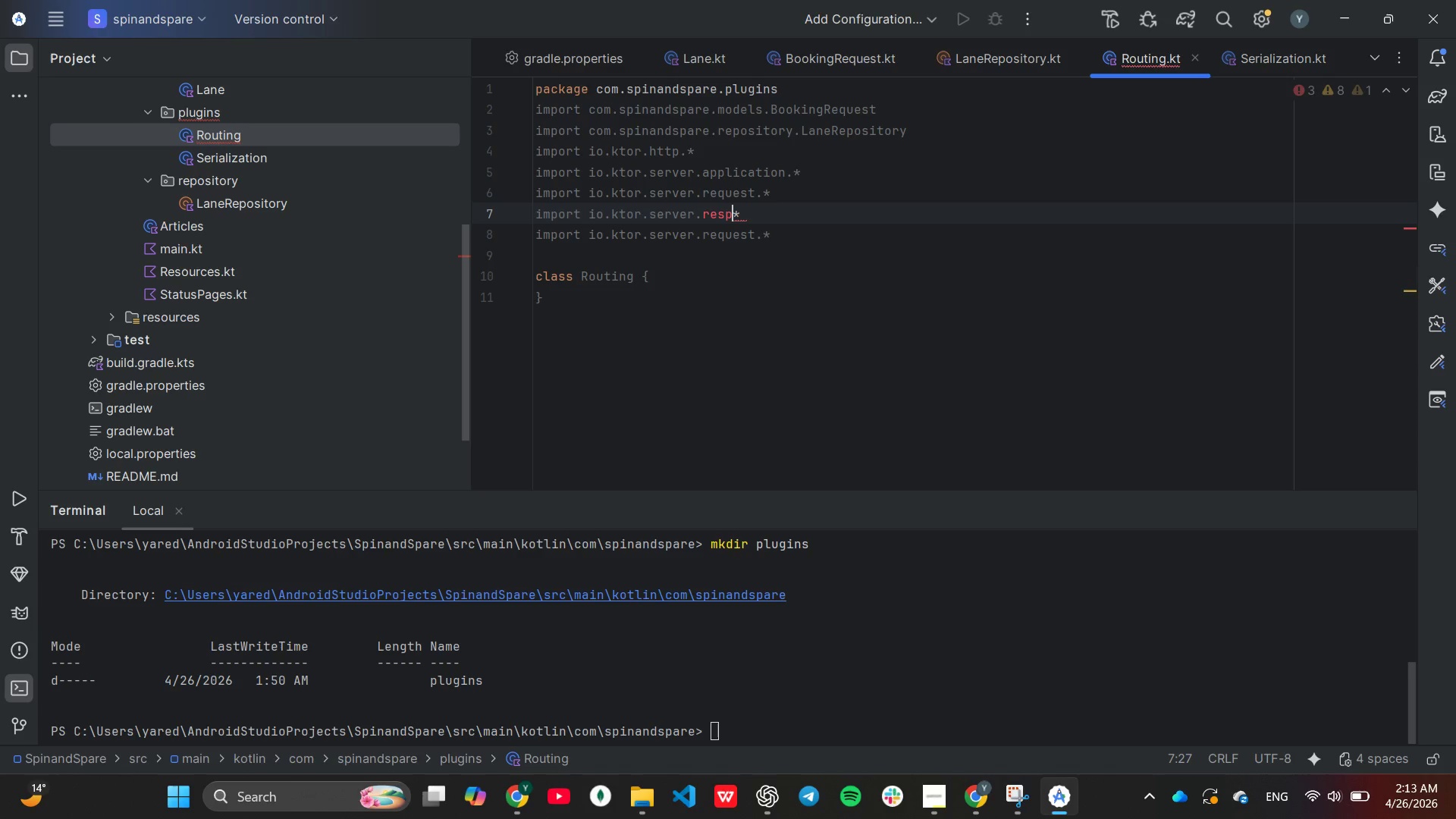 
key(Enter)
 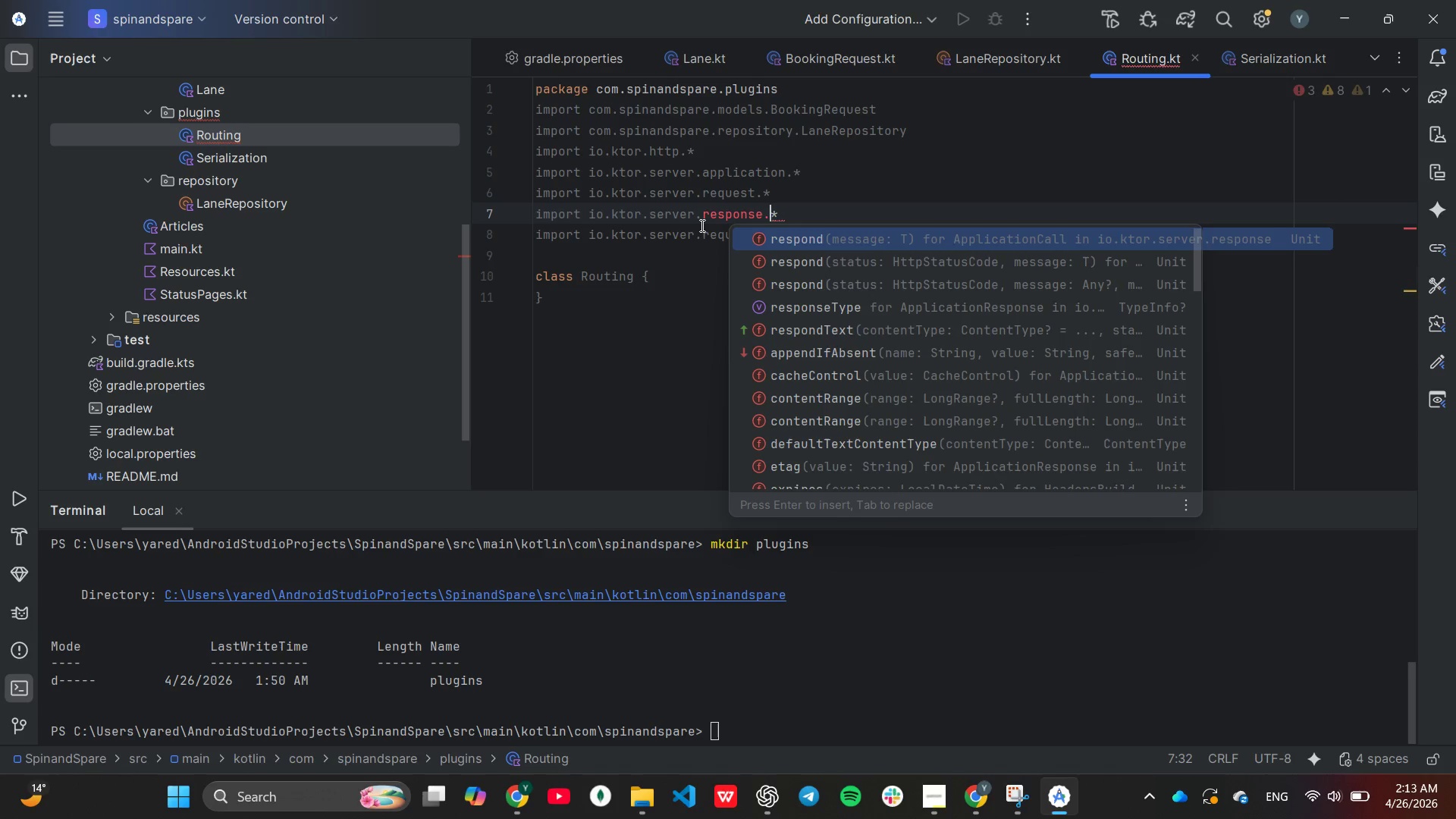 
key(ArrowRight)
 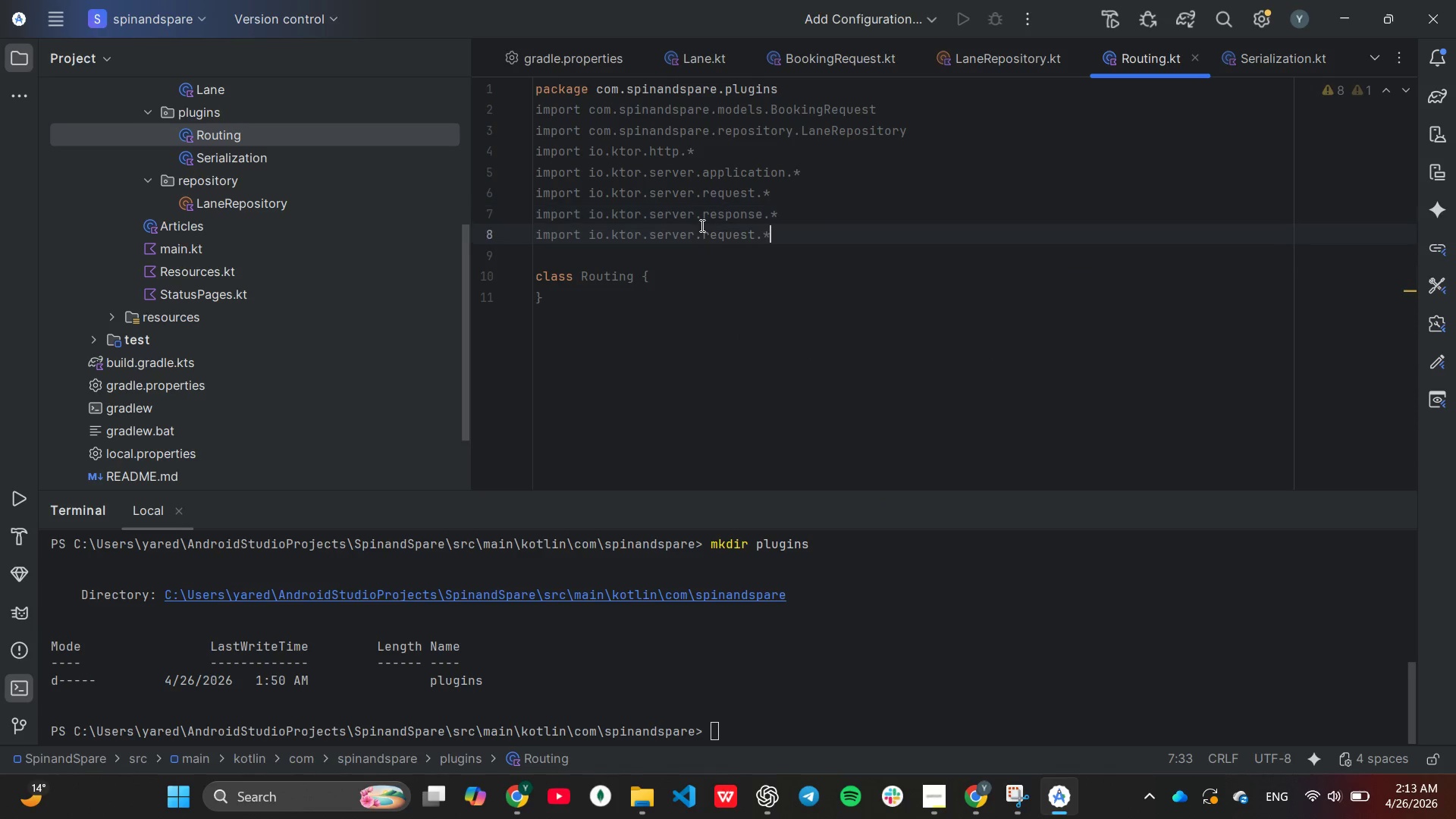 
key(ArrowDown)
 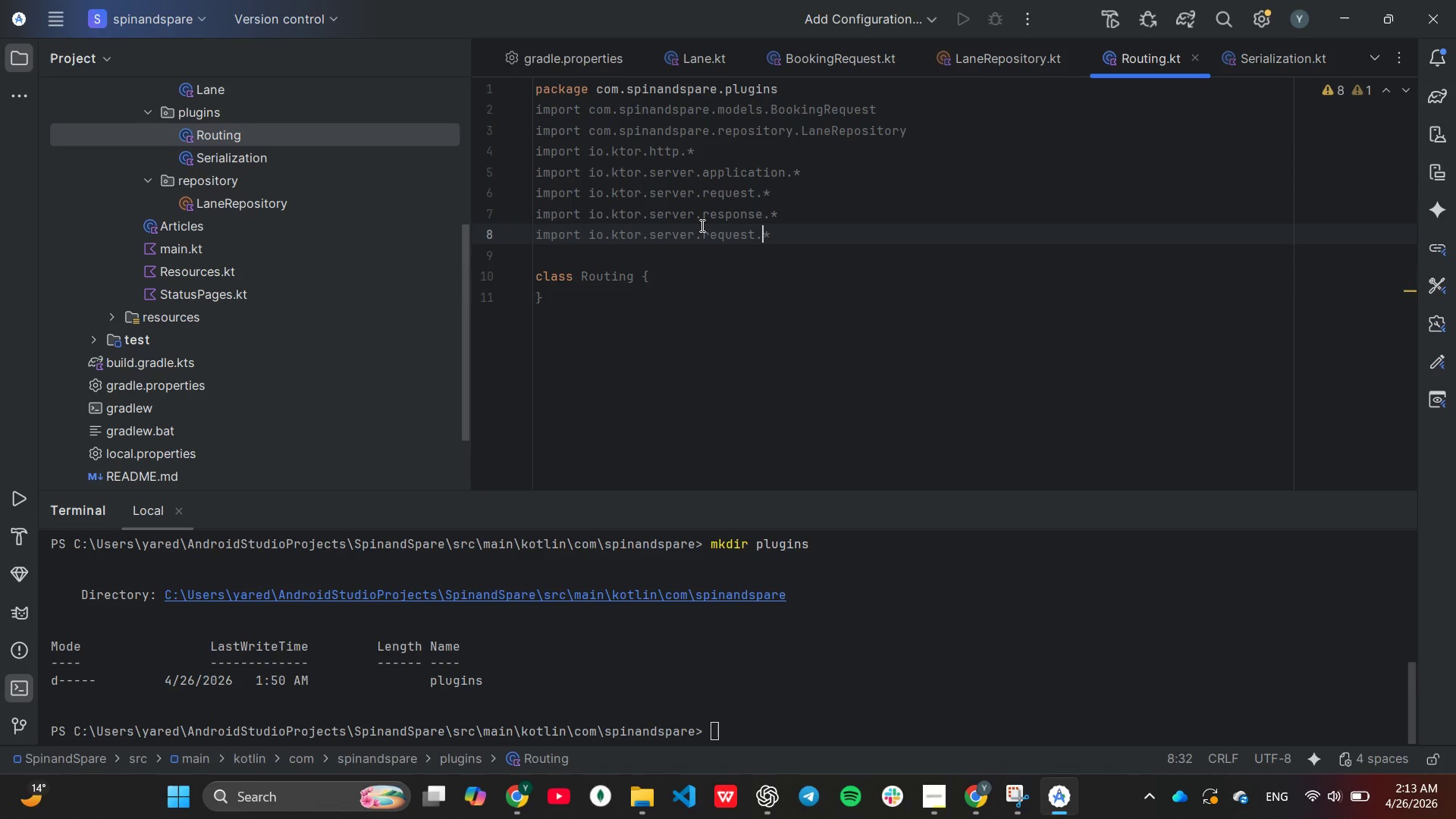 
key(ArrowLeft)
 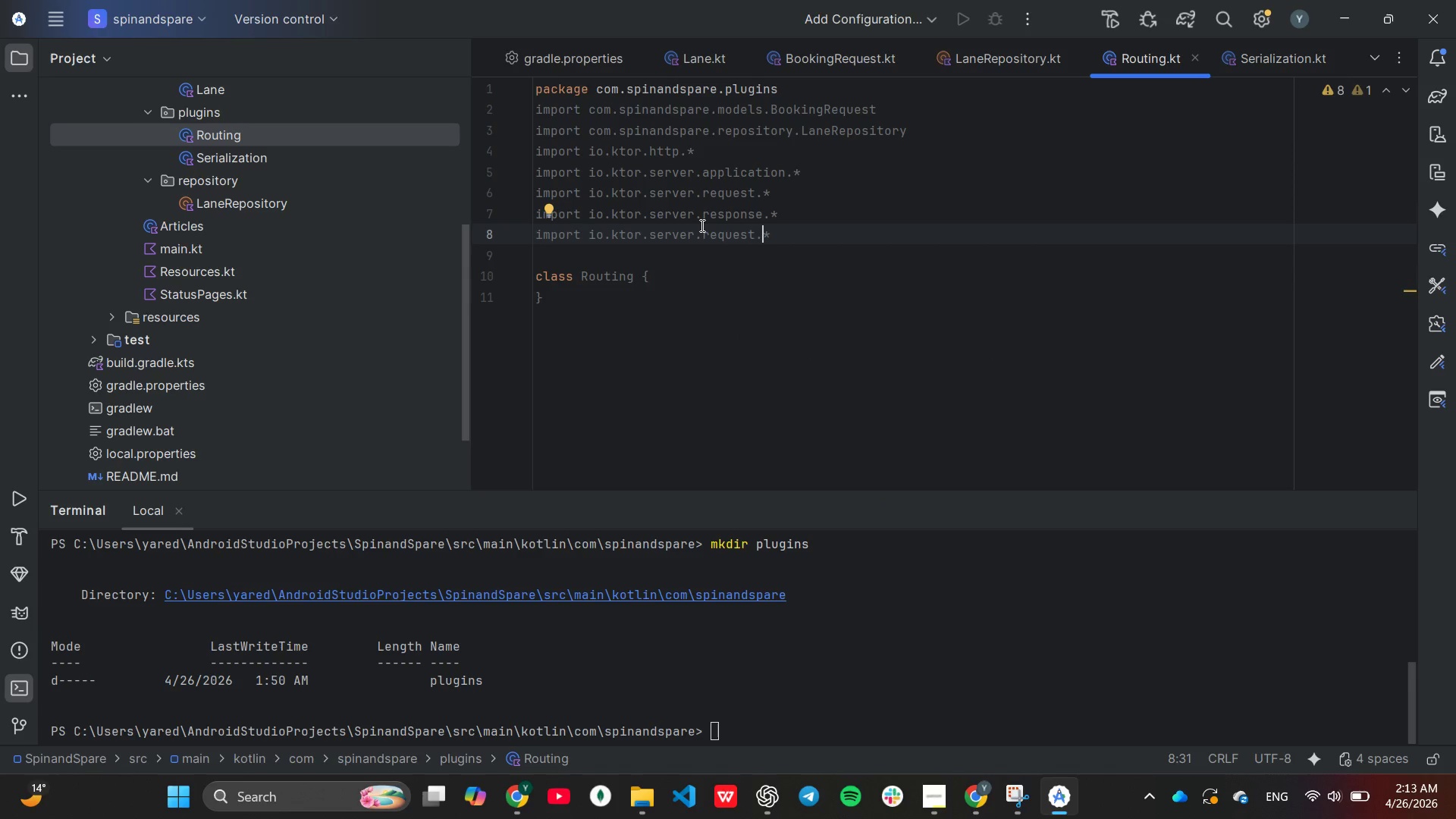 
key(Backspace)
key(Backspace)
key(Backspace)
key(Backspace)
key(Backspace)
key(Backspace)
key(Backspace)
type(oi)
key(Backspace)
type(u)
 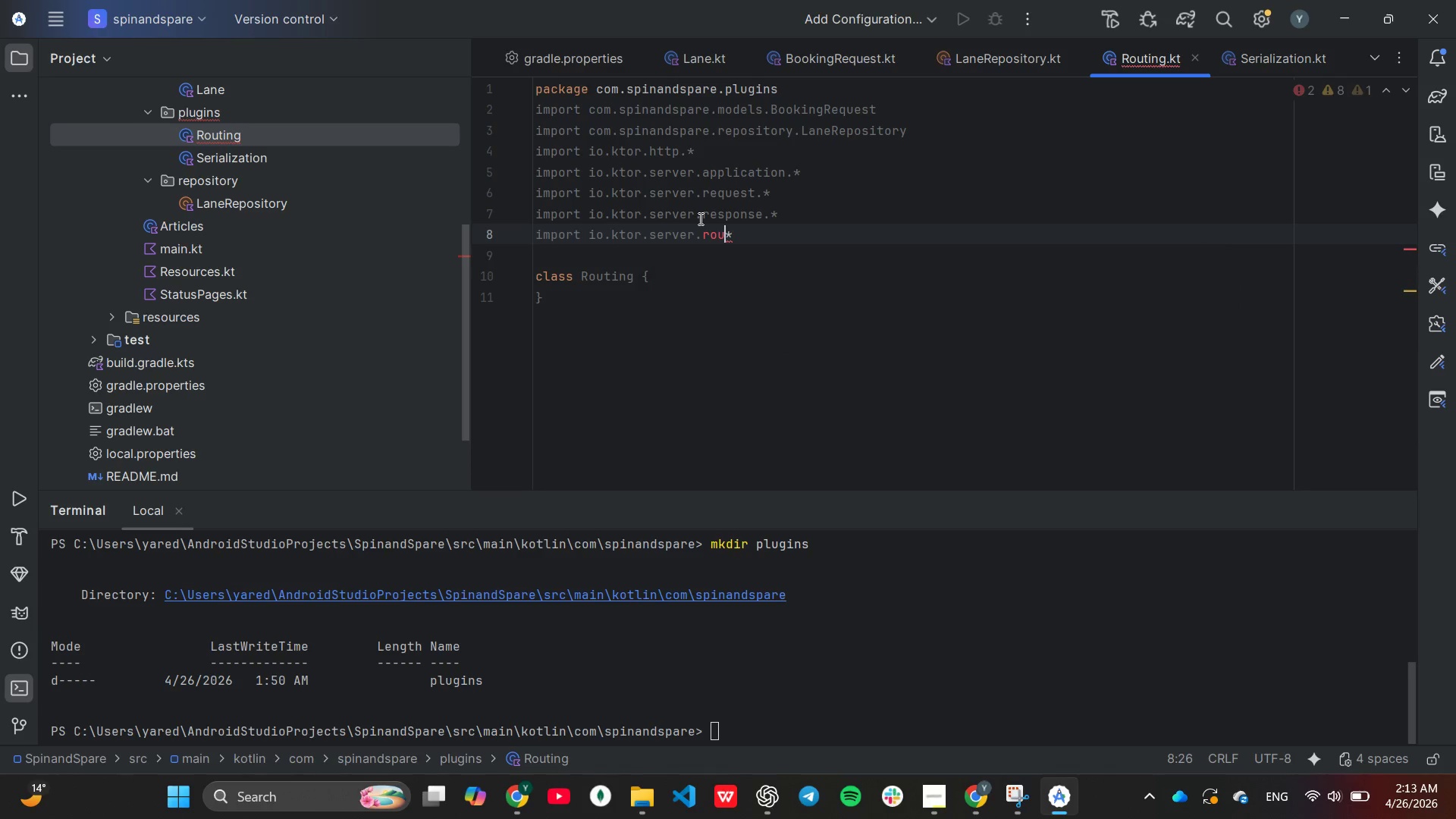 
key(Enter)
 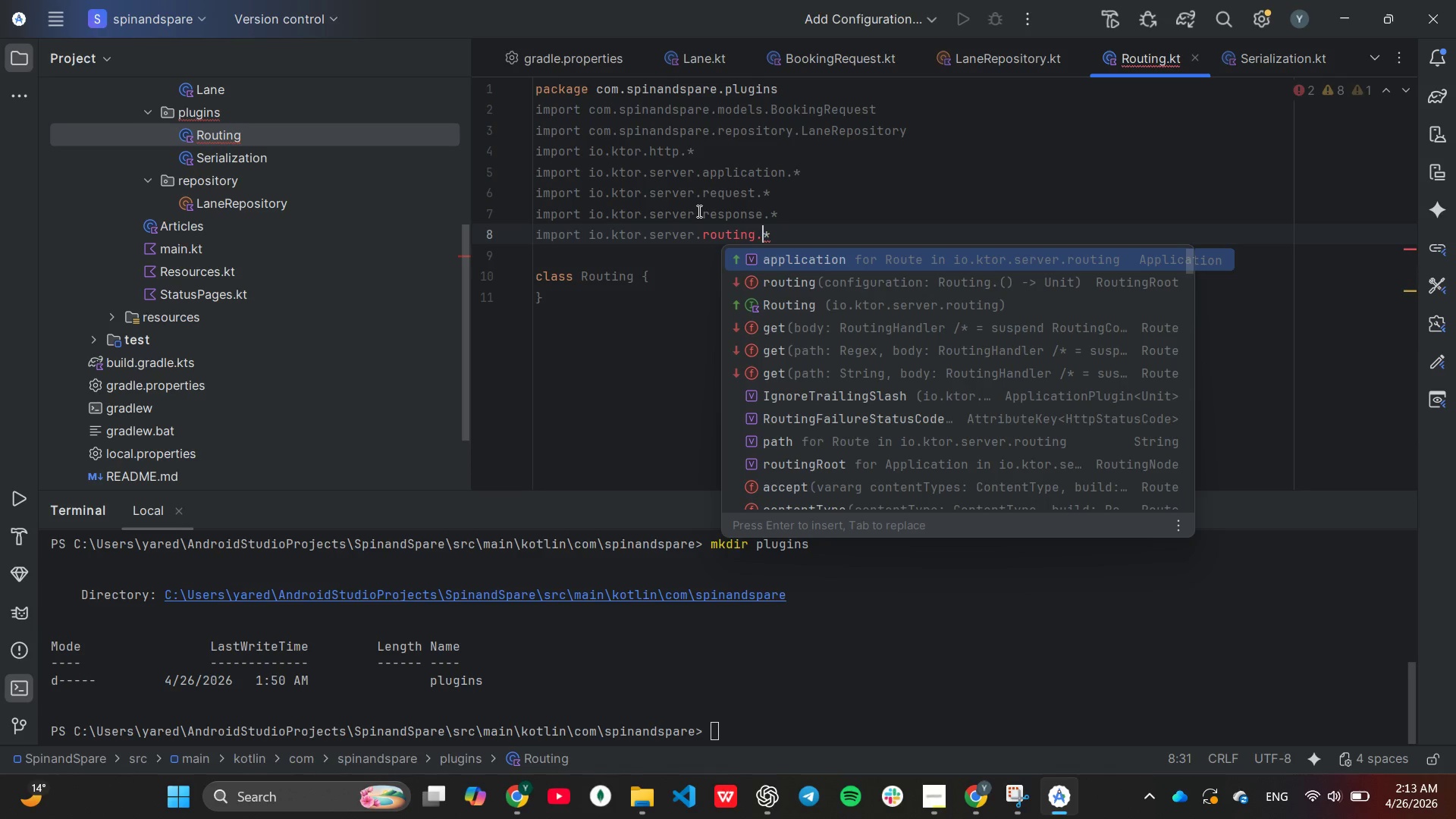 
key(ArrowRight)
 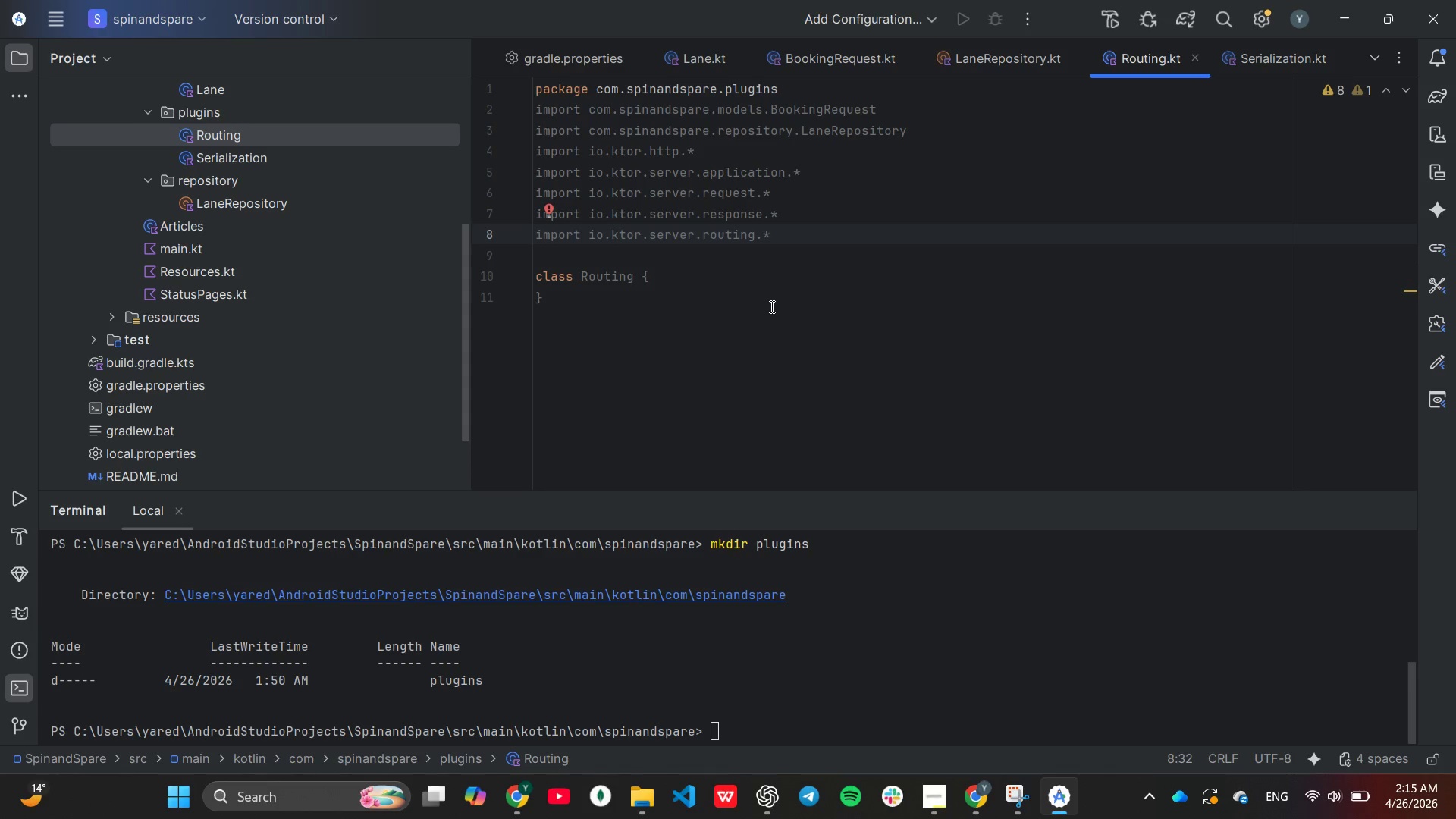 
wait(147.95)
 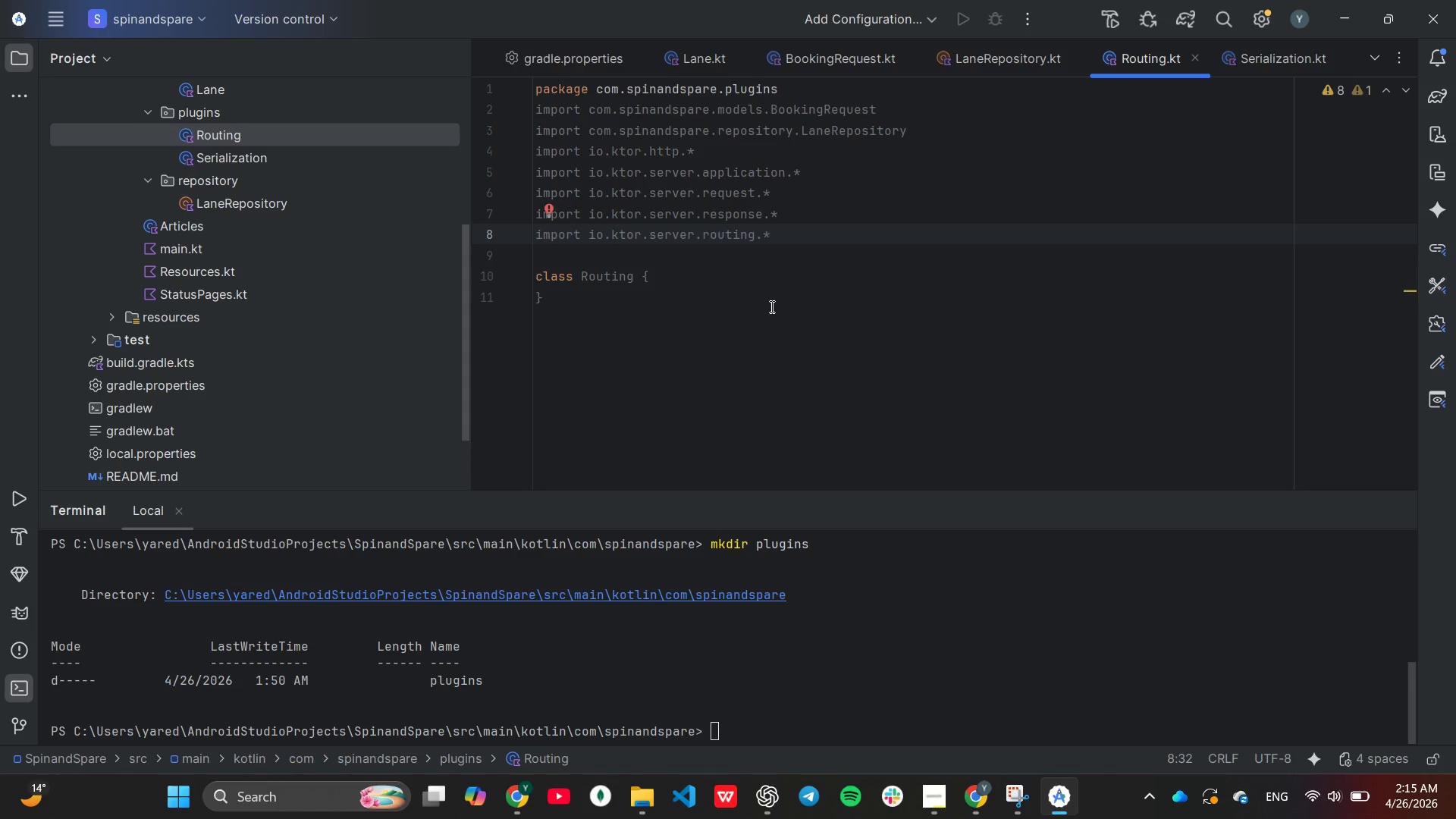 
left_click_drag(start_coordinate=[563, 295], to_coordinate=[517, 280])
 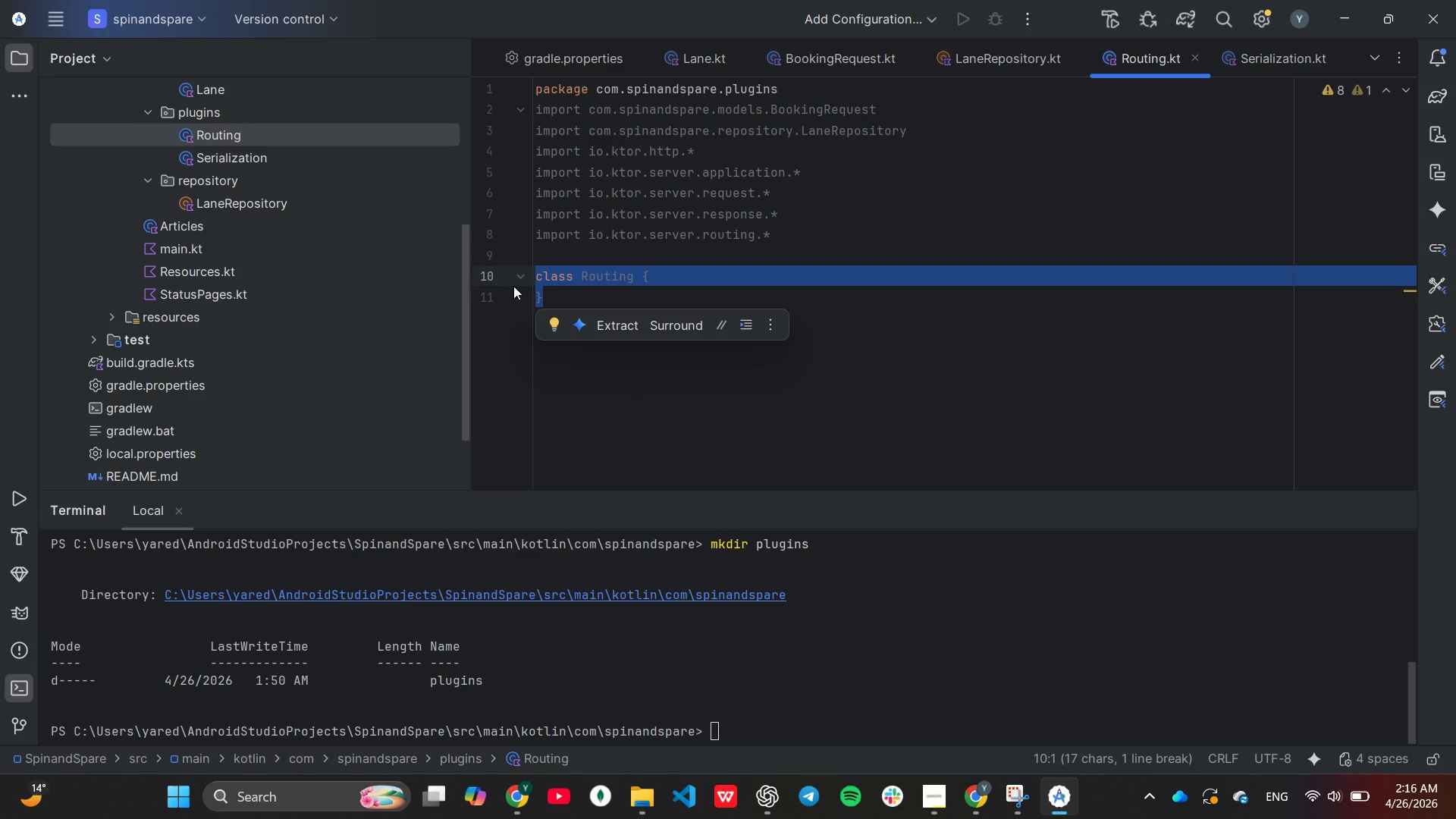 
type(fun )
 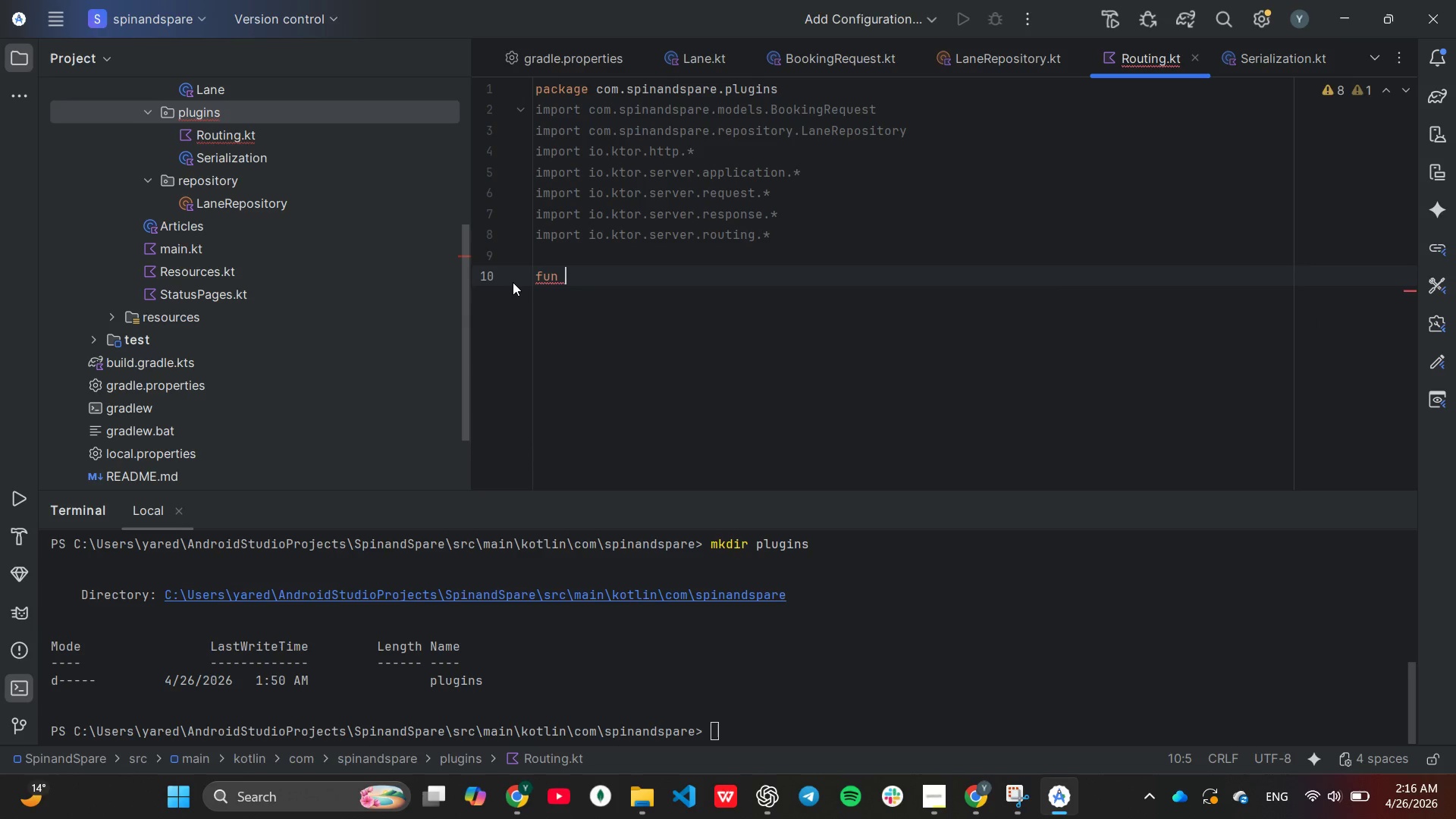 
type(Application.configureRouti)
 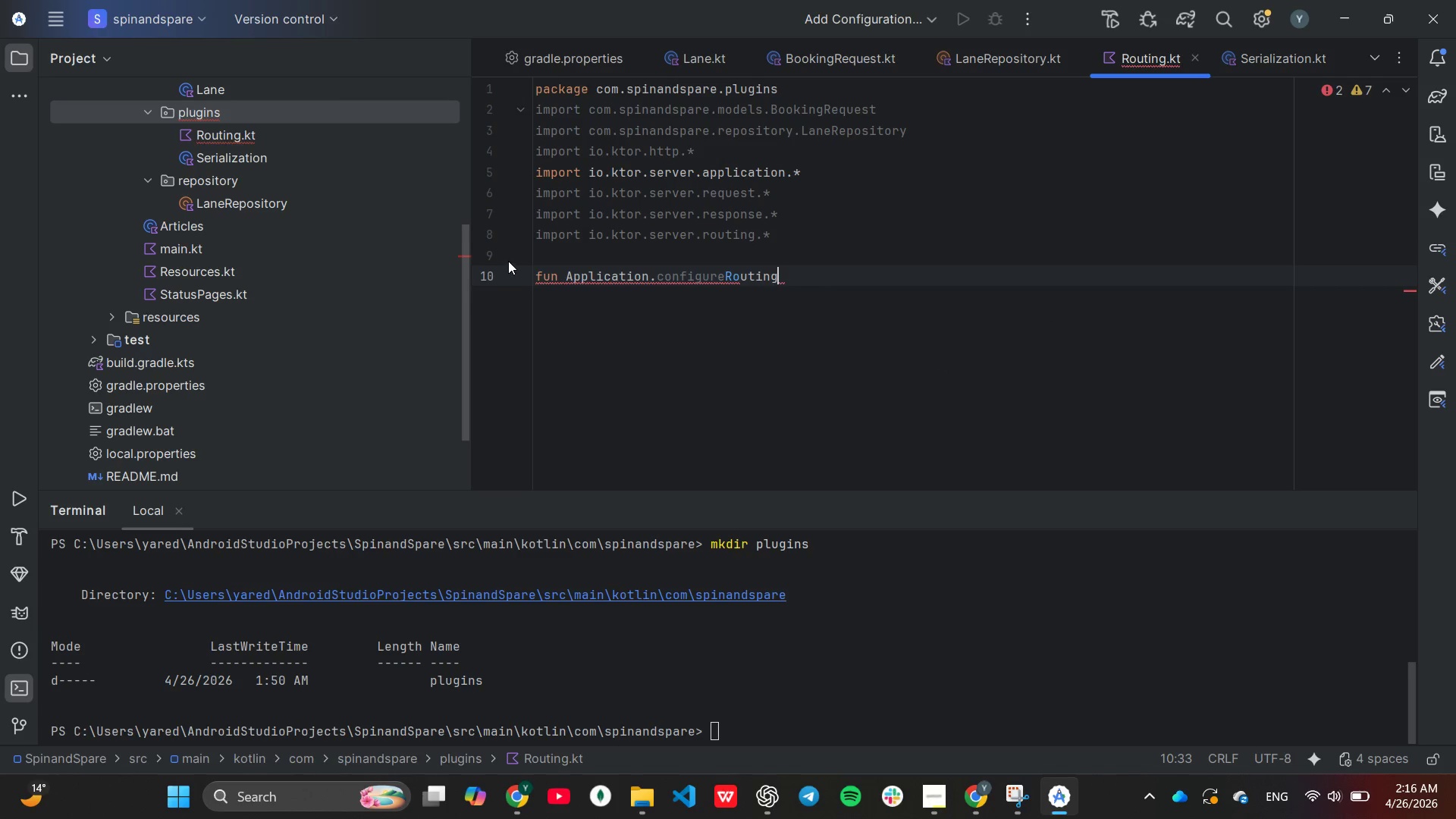 
 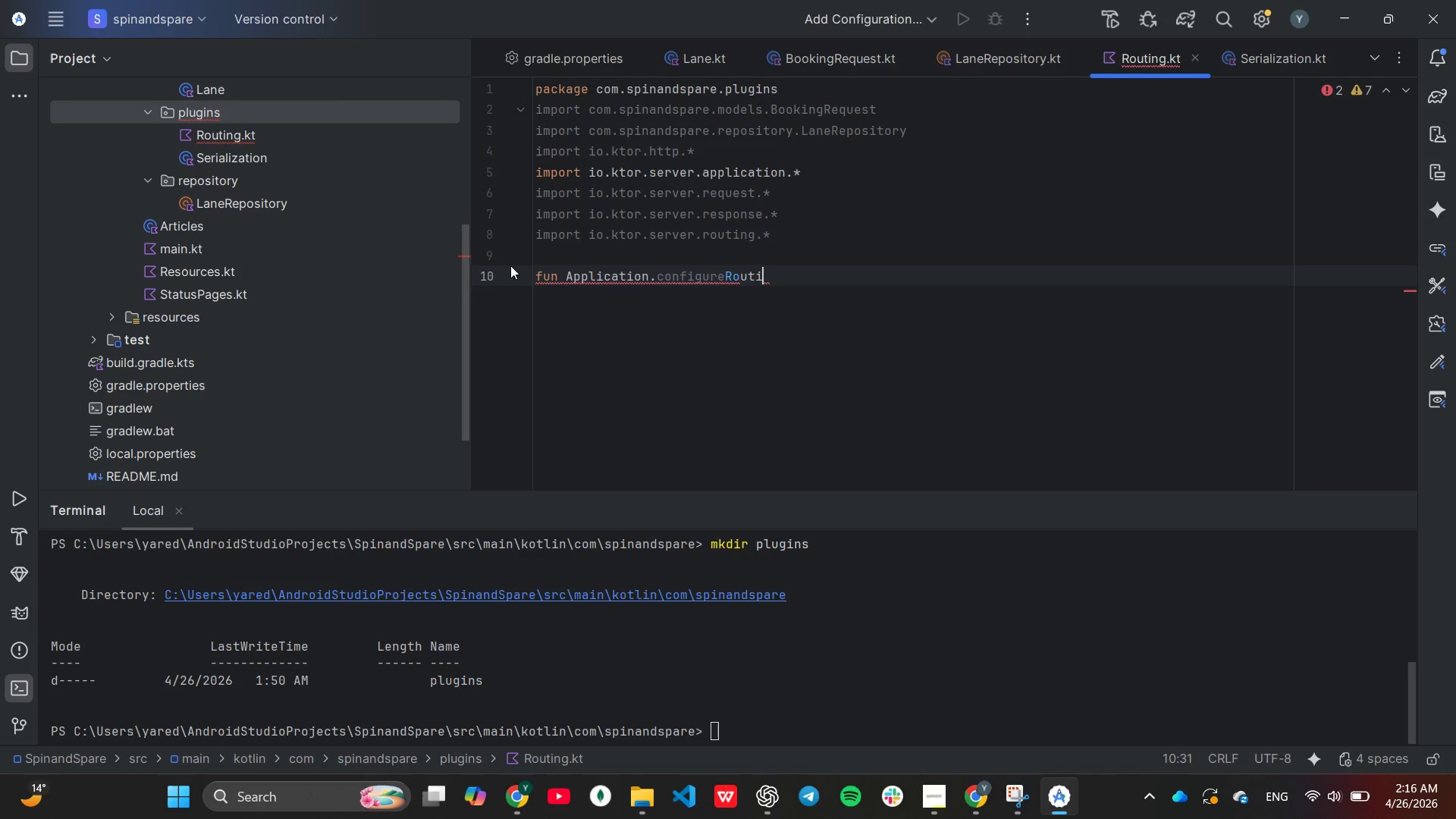 
type(ng()
 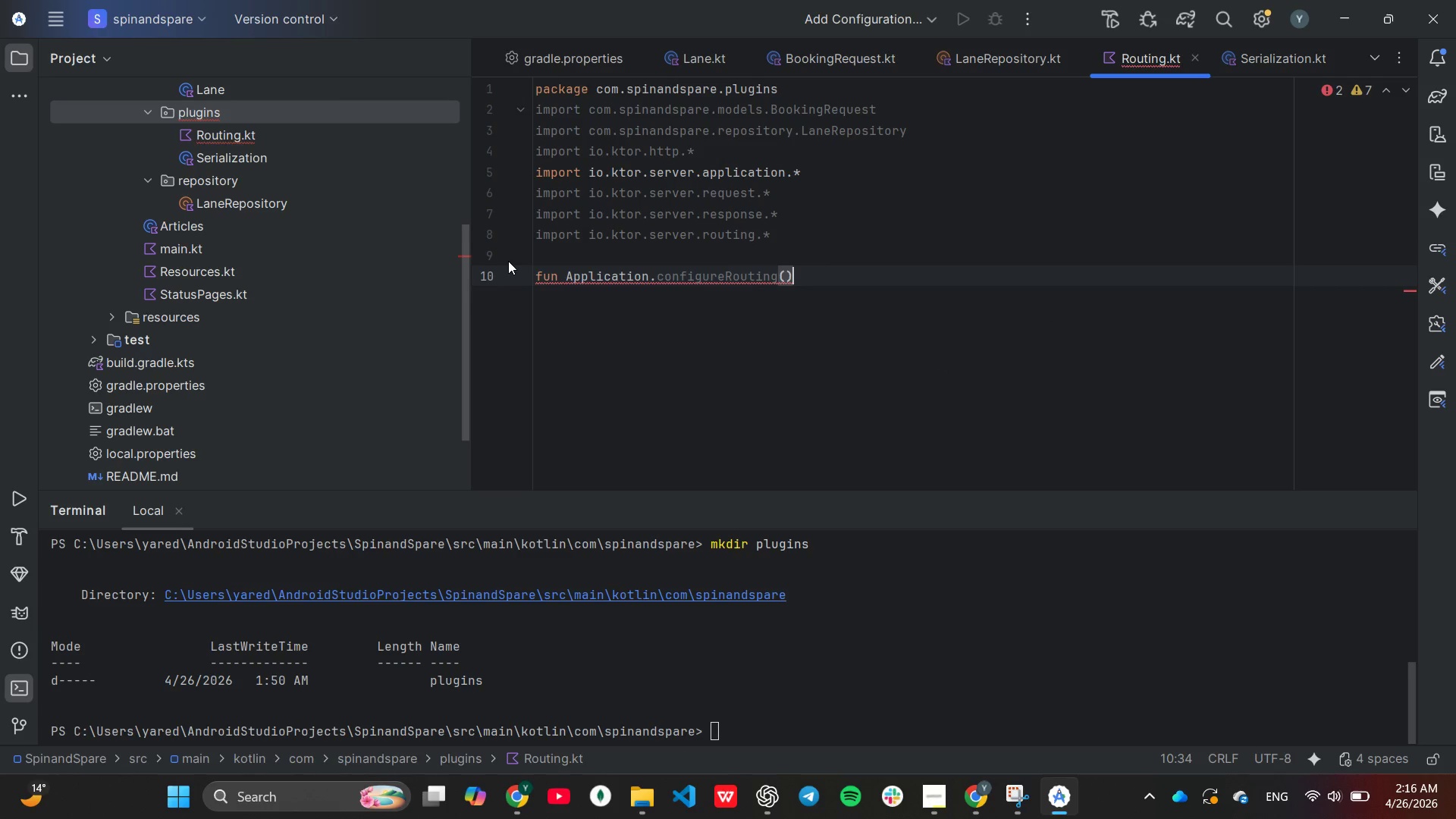 
key(ArrowRight)
 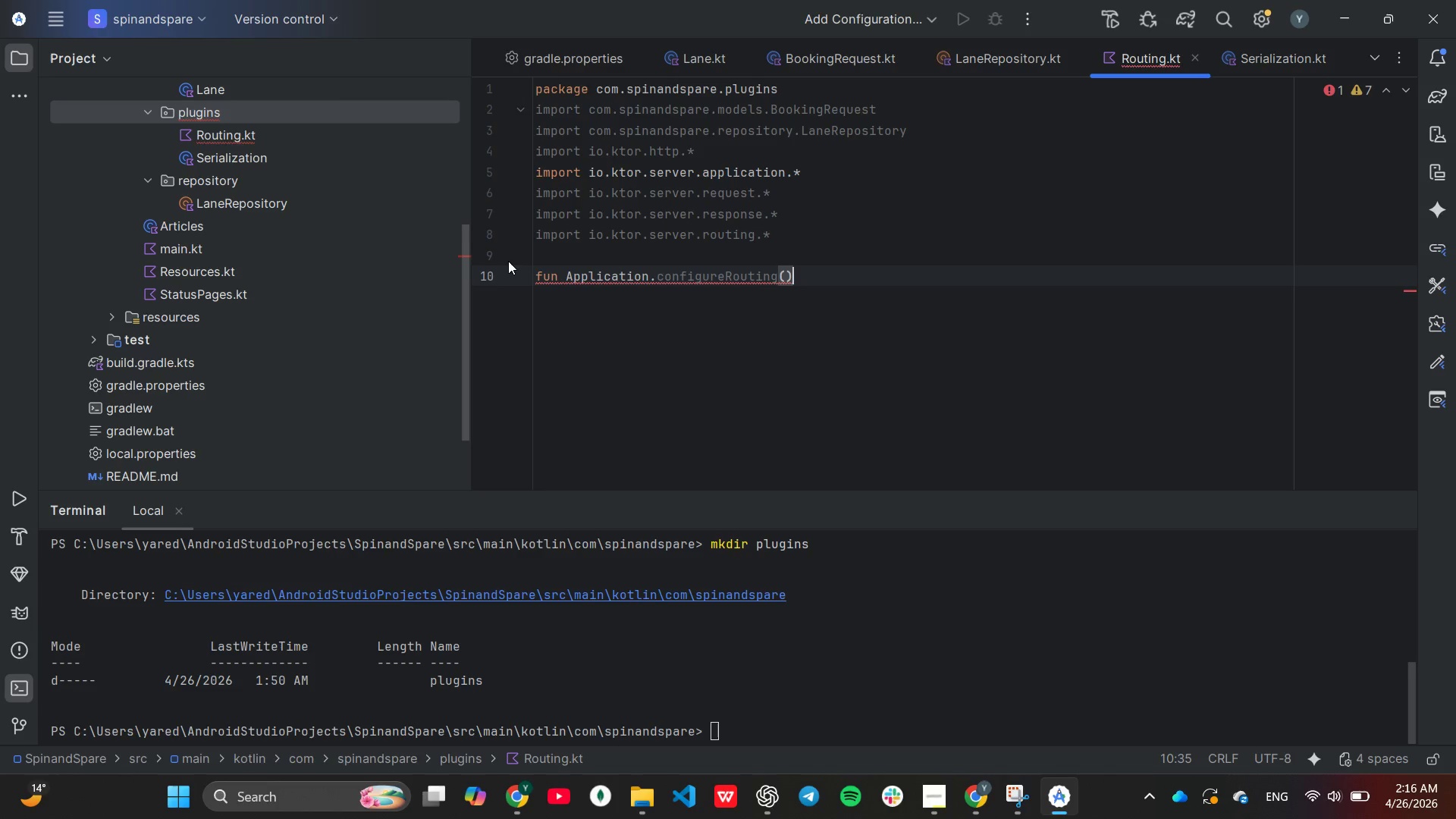 
key(Shift+BracketLeft)
 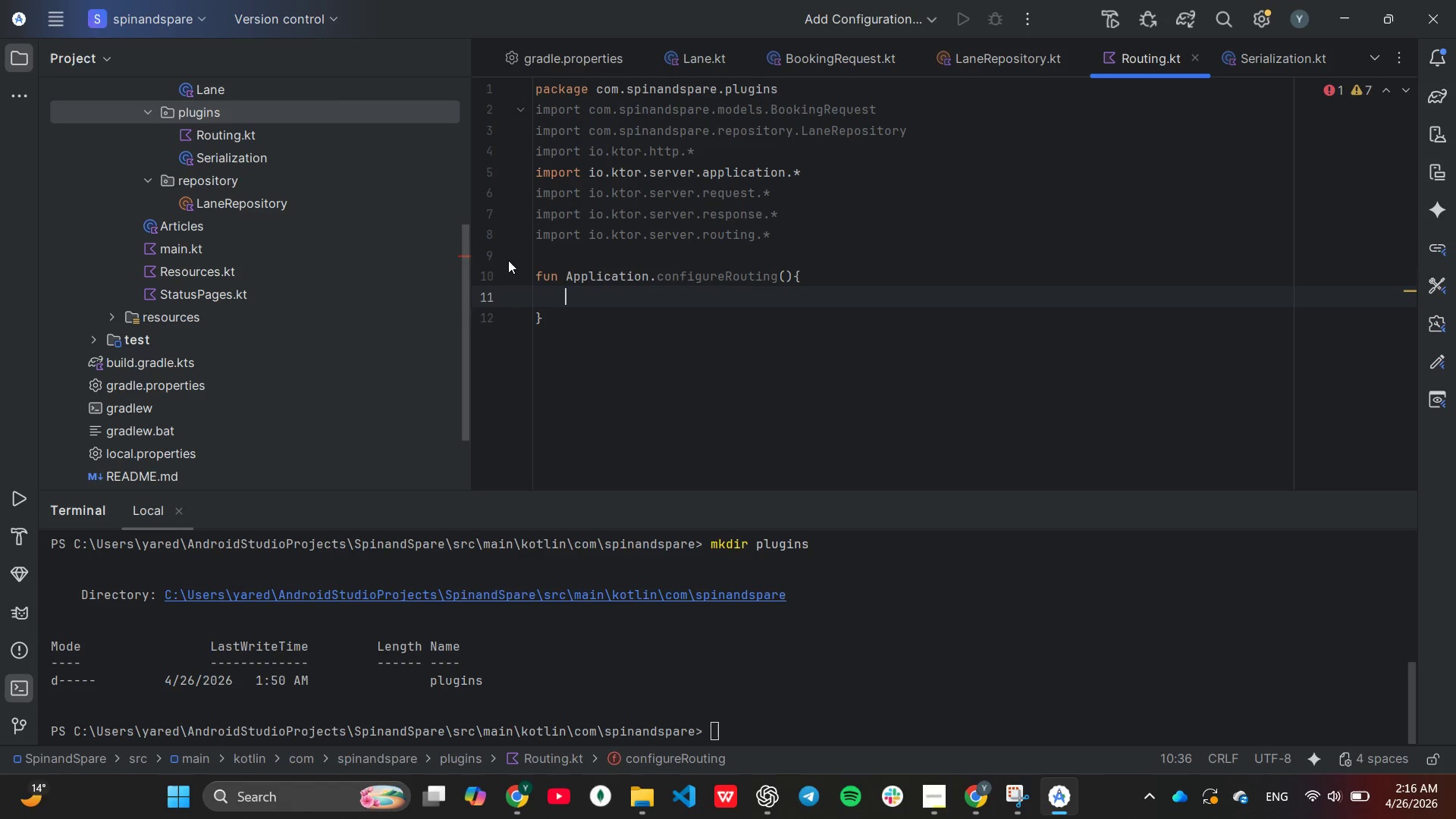 
key(Enter)
 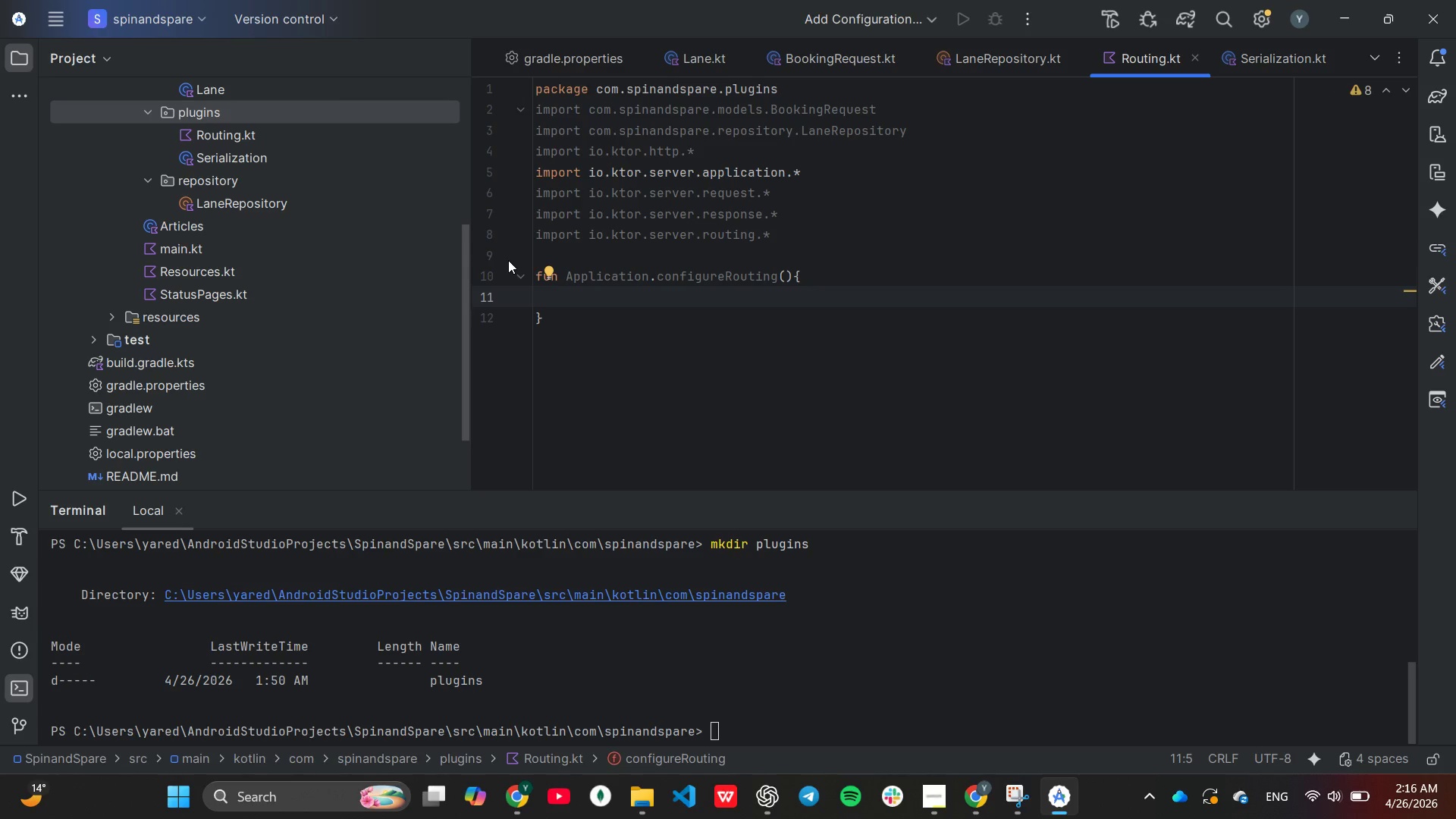 
type(rou)
 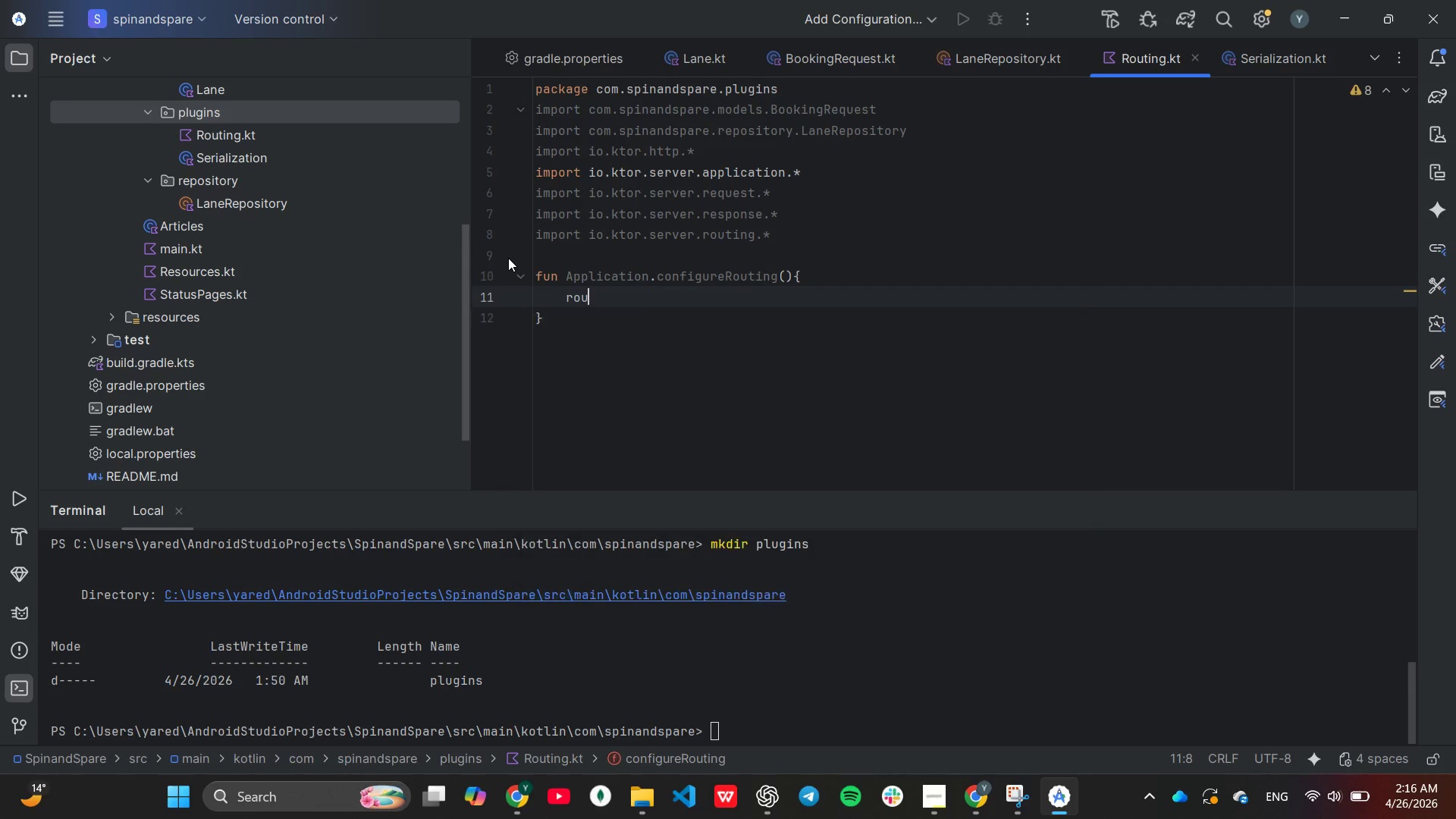 
key(Enter)
 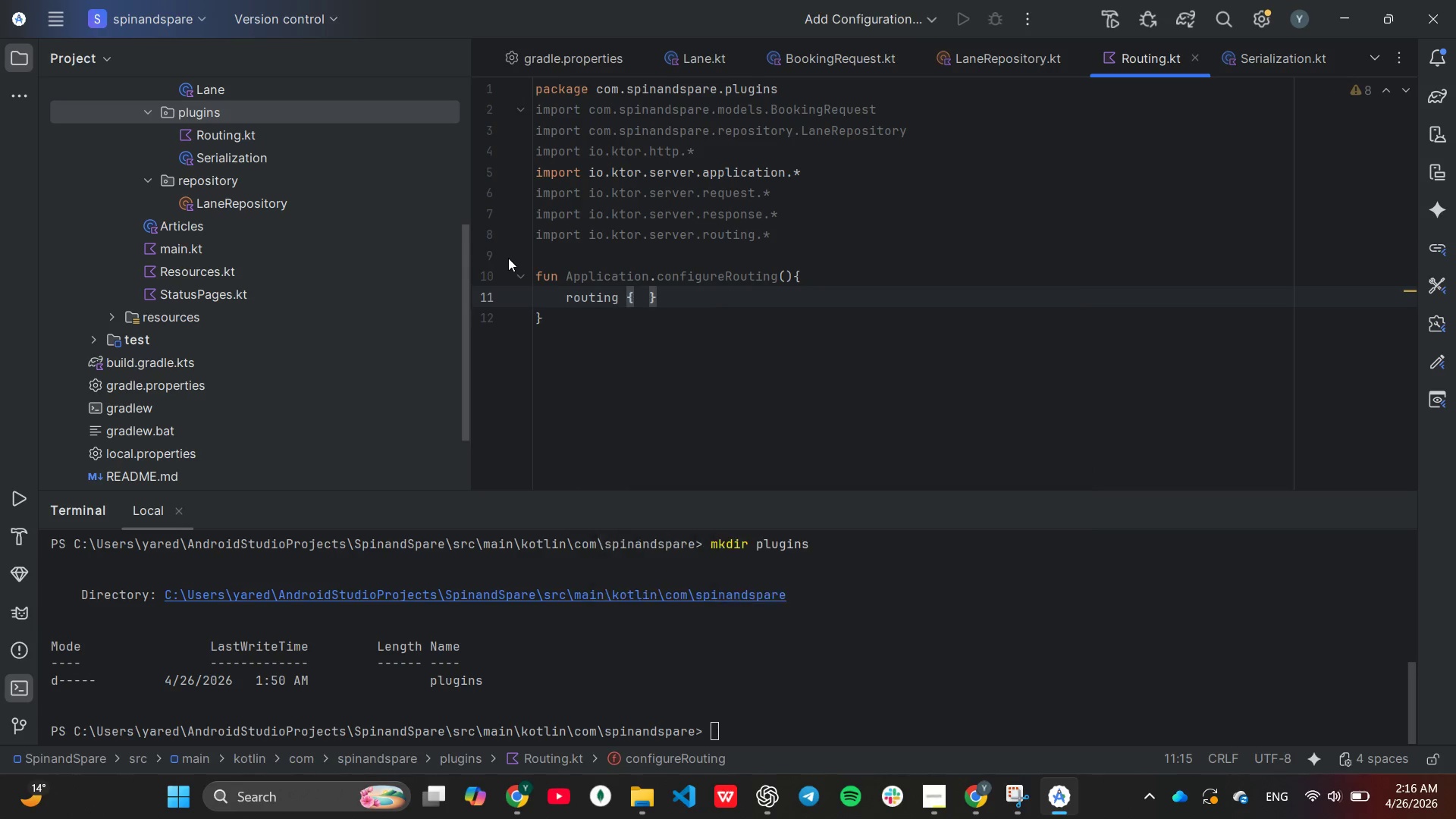 
key(Enter)
 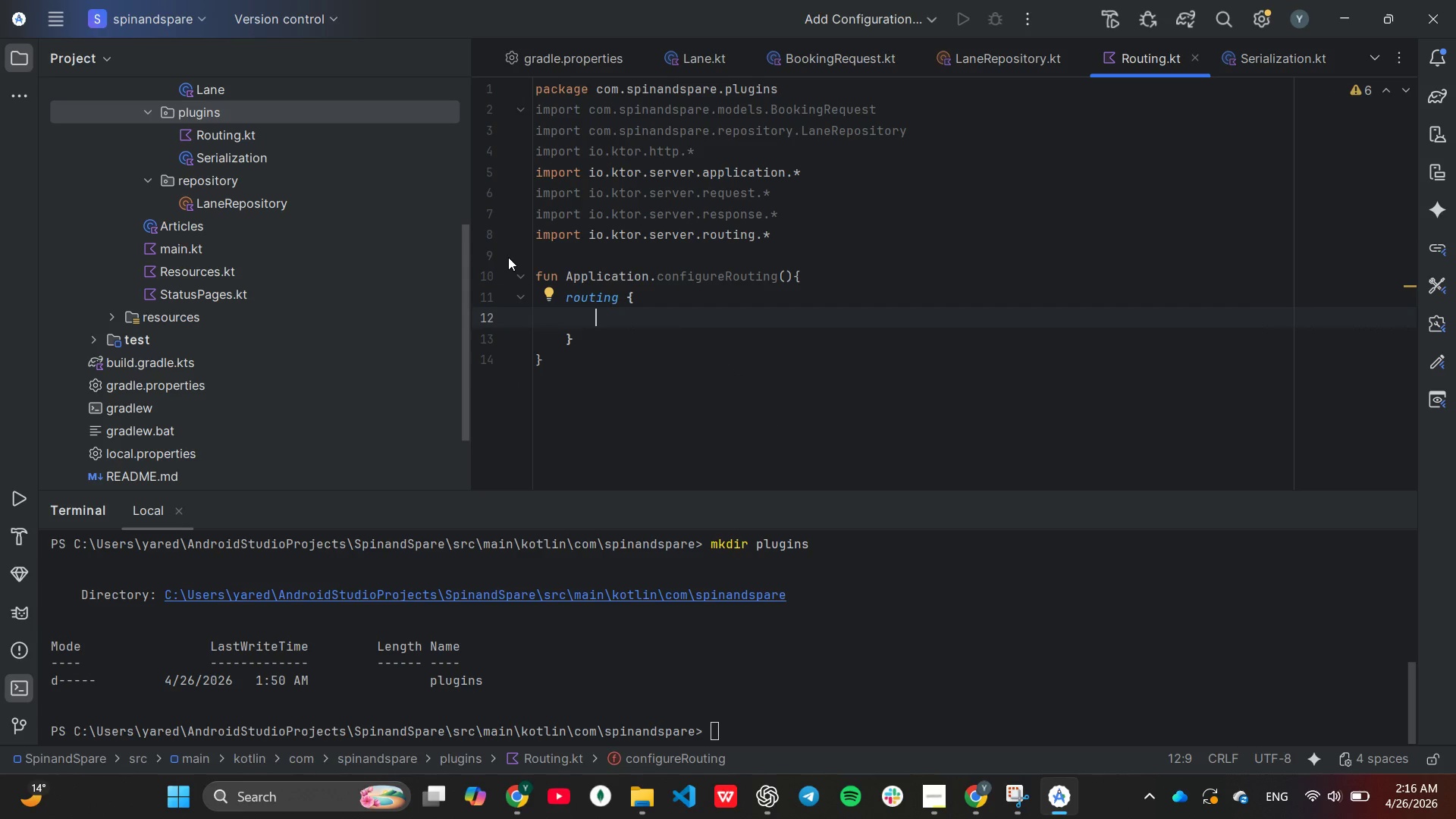 
type(get("/lanes)
 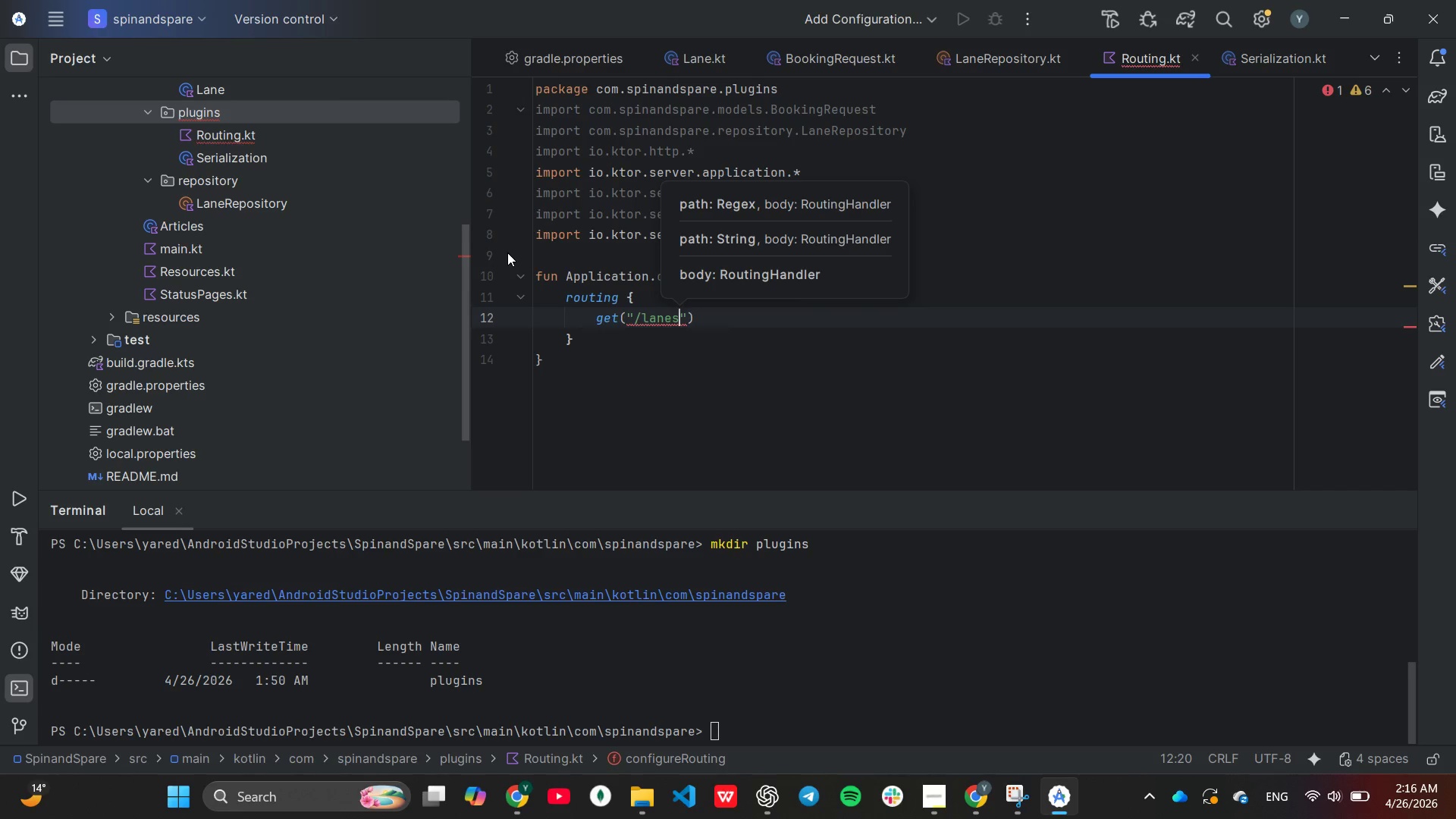 
key(ArrowRight)
 